 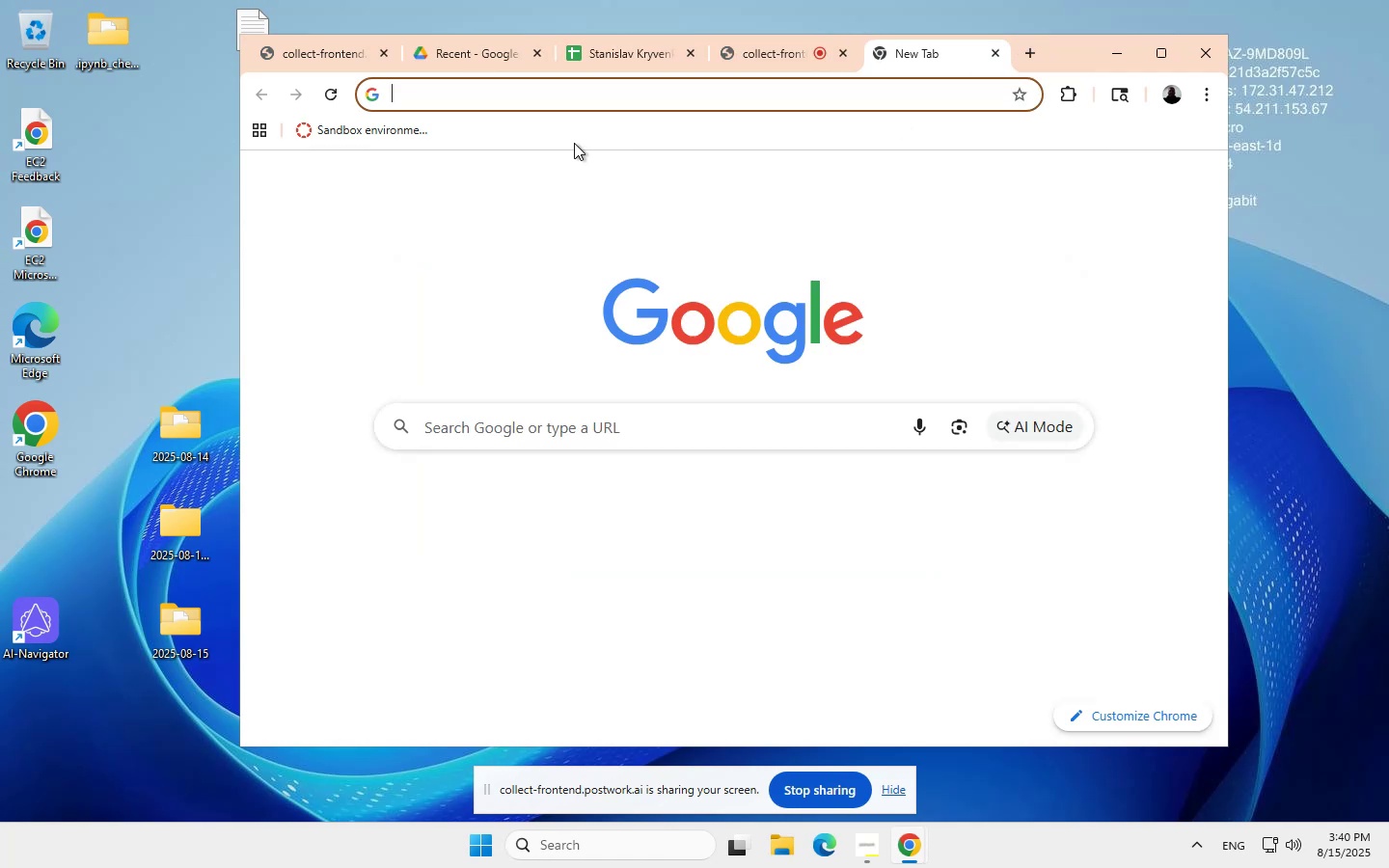 
left_click([385, 130])
 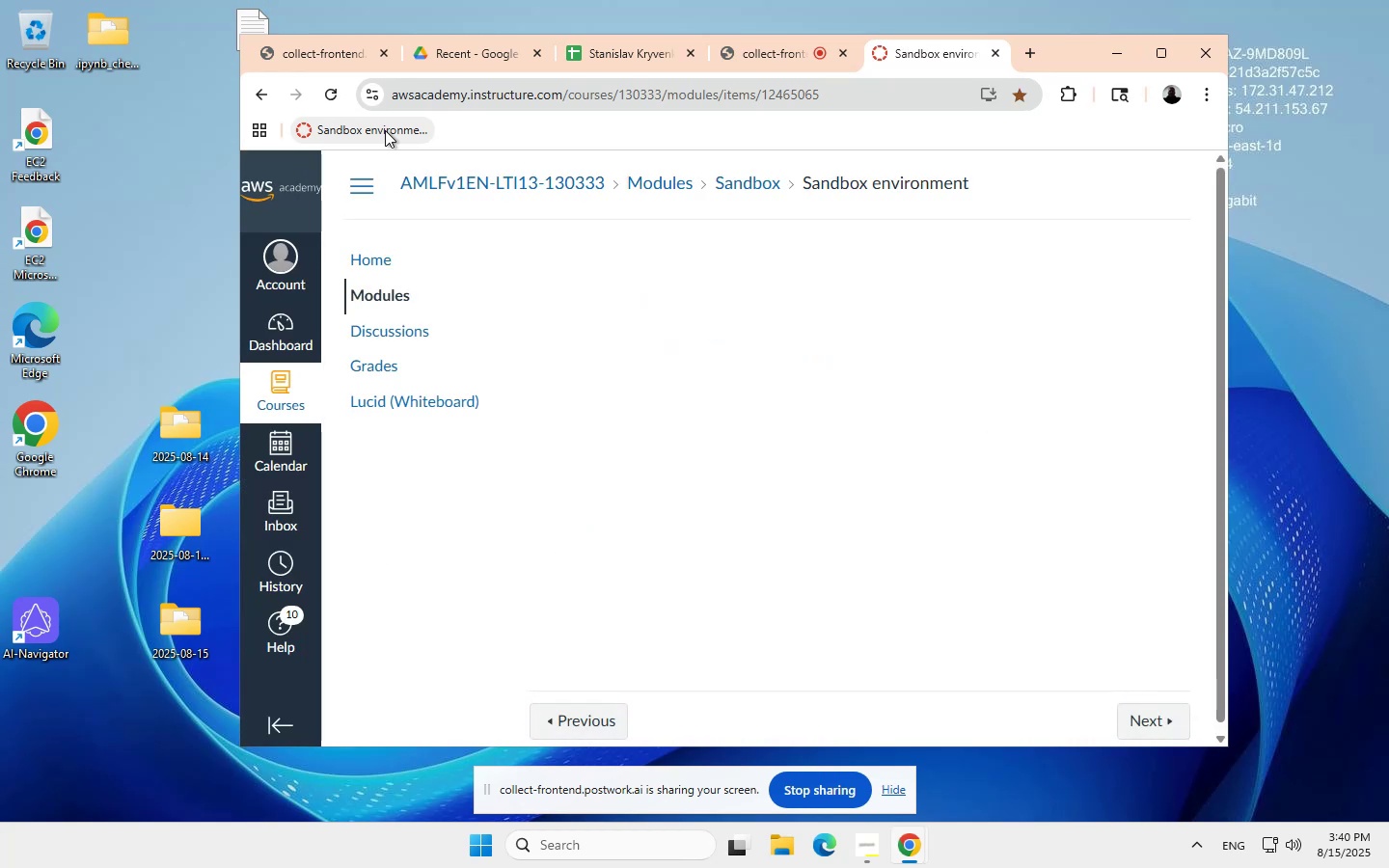 
wait(10.21)
 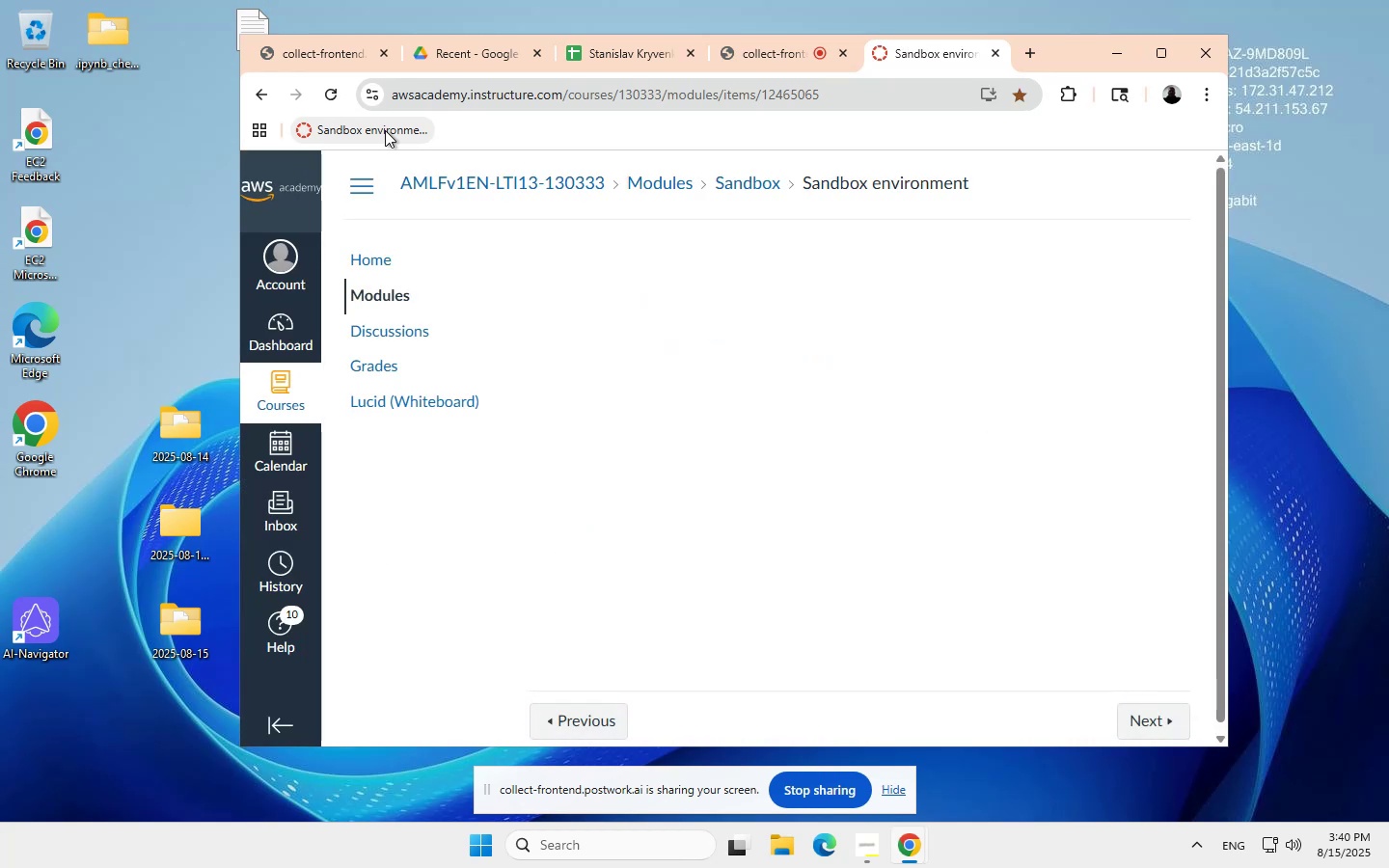 
mouse_move([644, 332])
 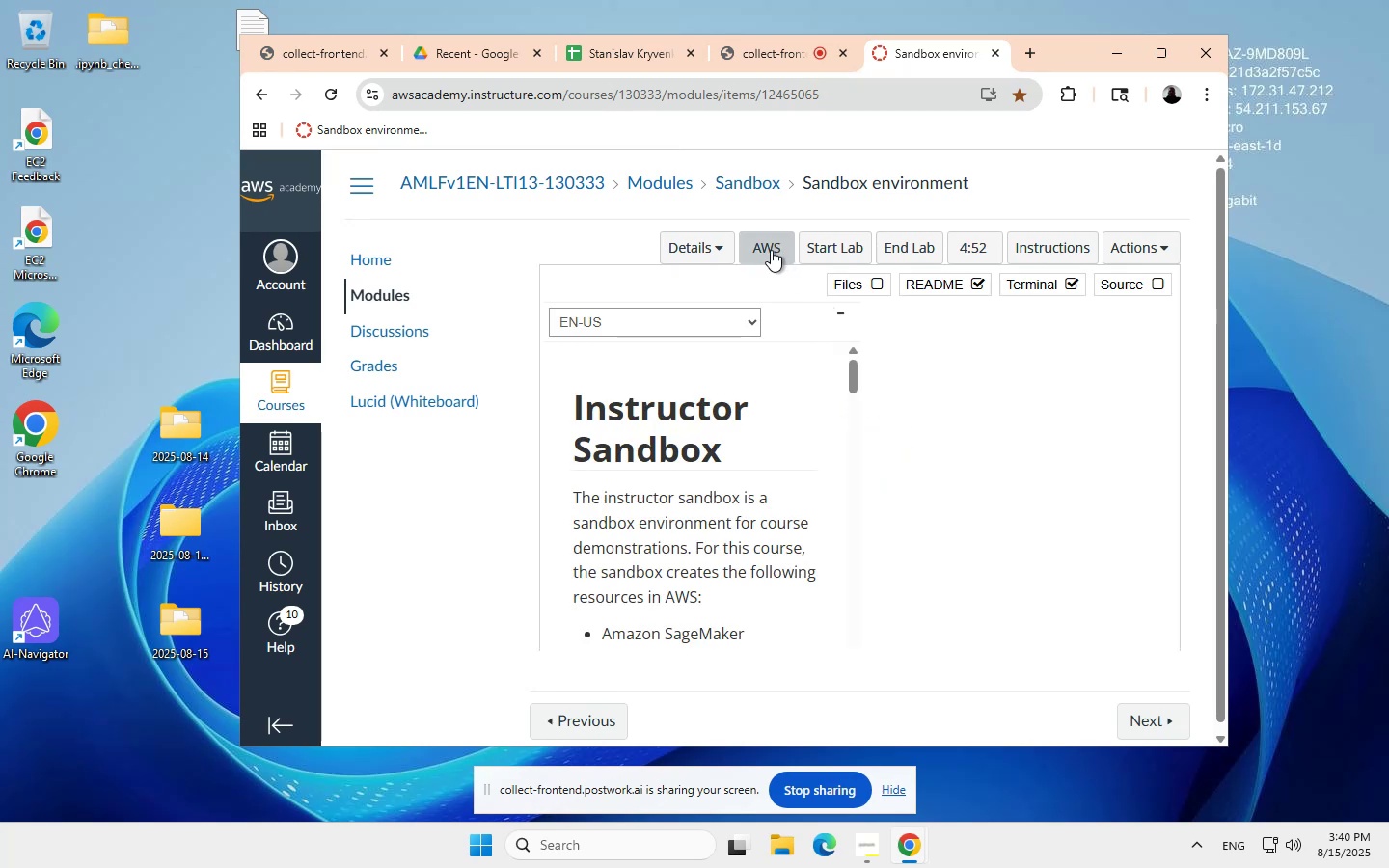 
left_click([771, 250])
 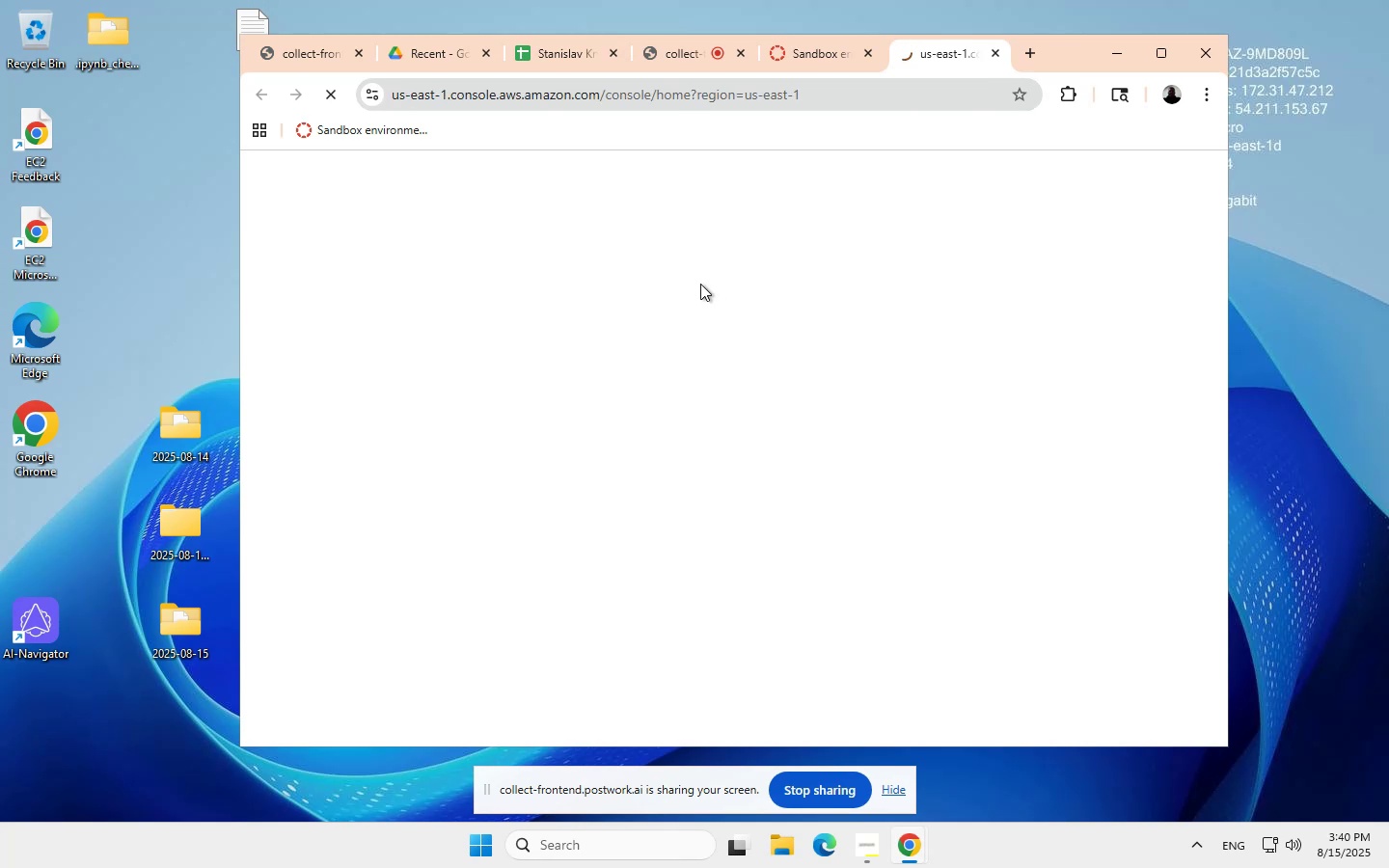 
wait(11.61)
 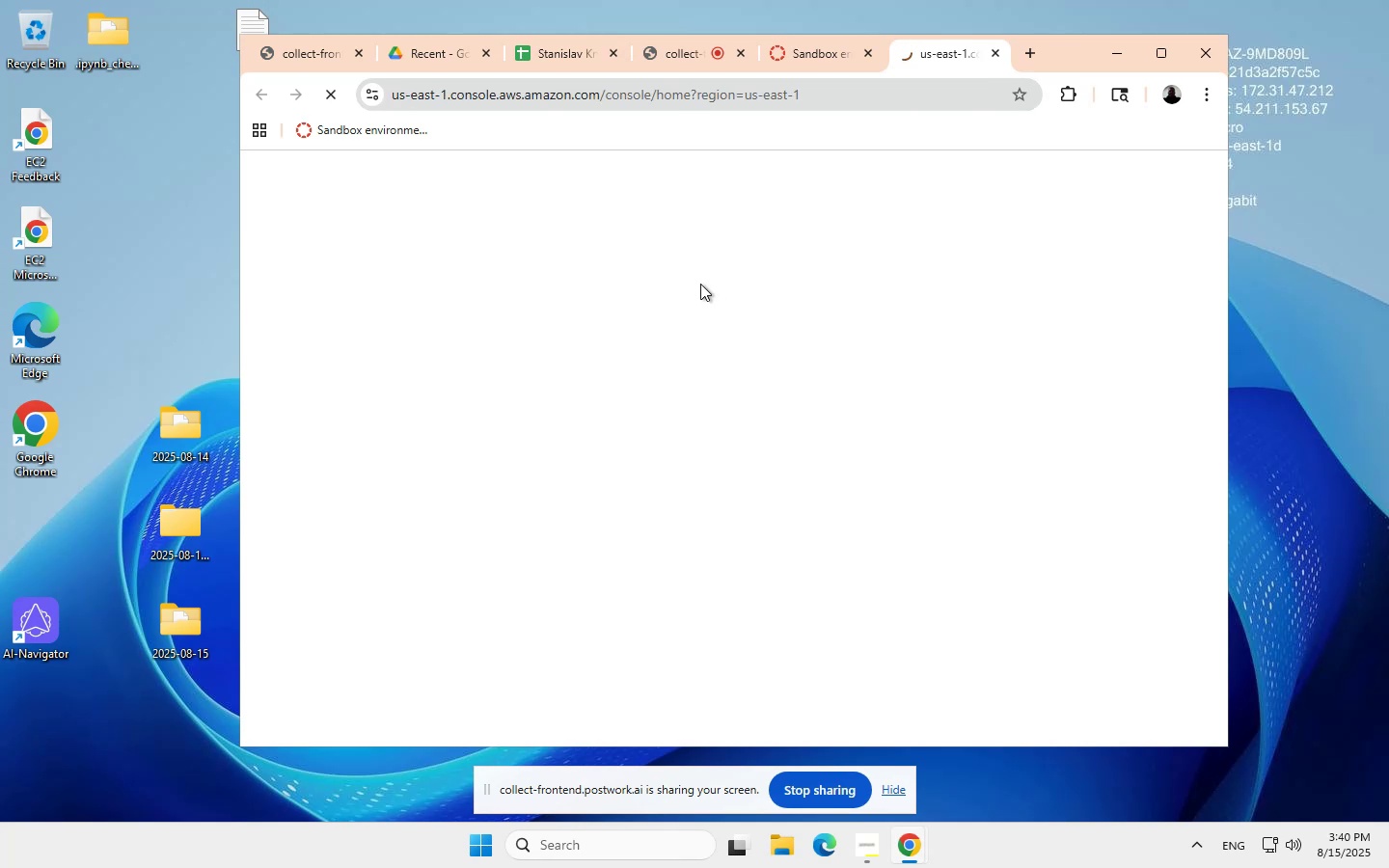 
mouse_move([476, 371])
 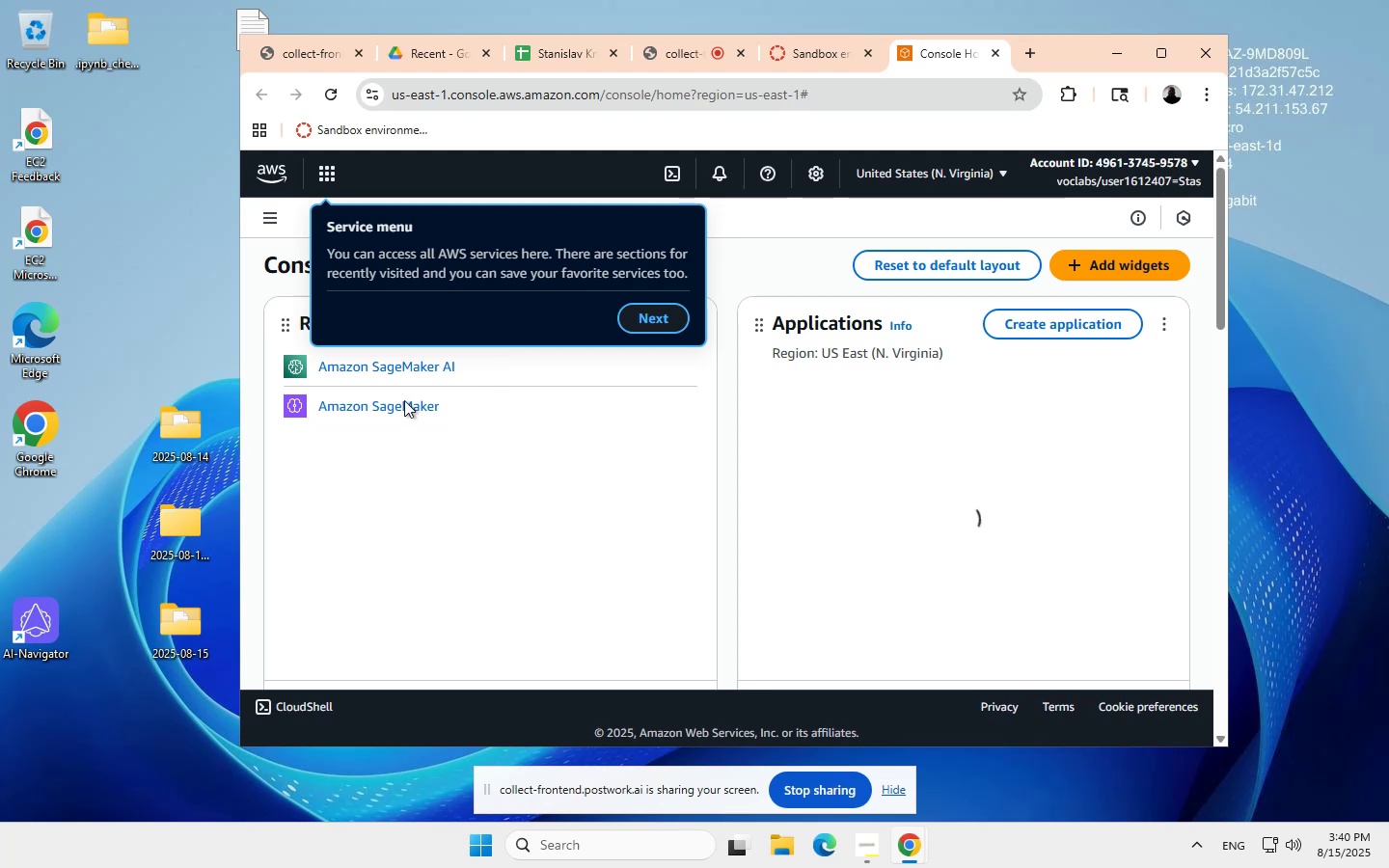 
left_click([407, 368])
 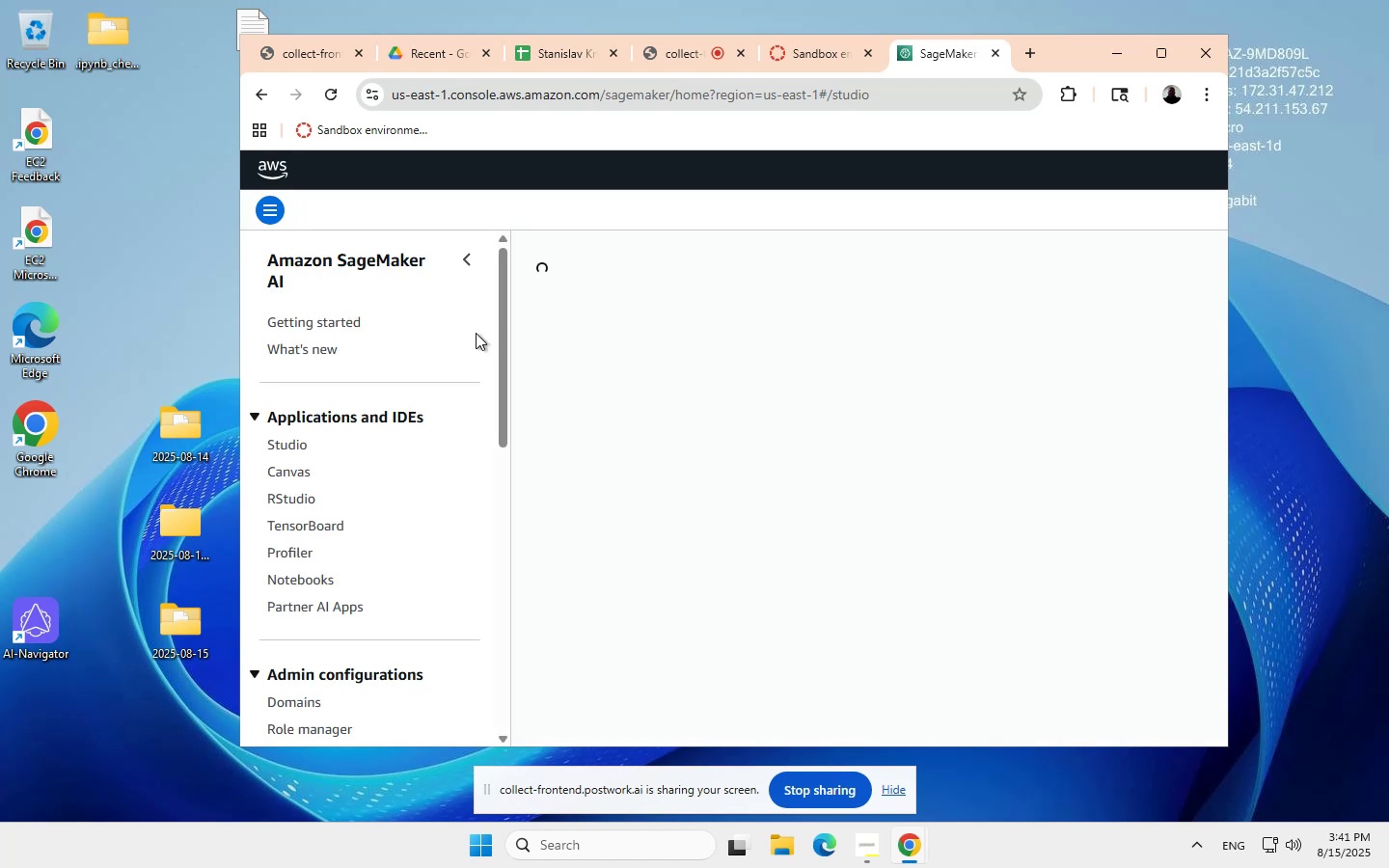 
wait(39.78)
 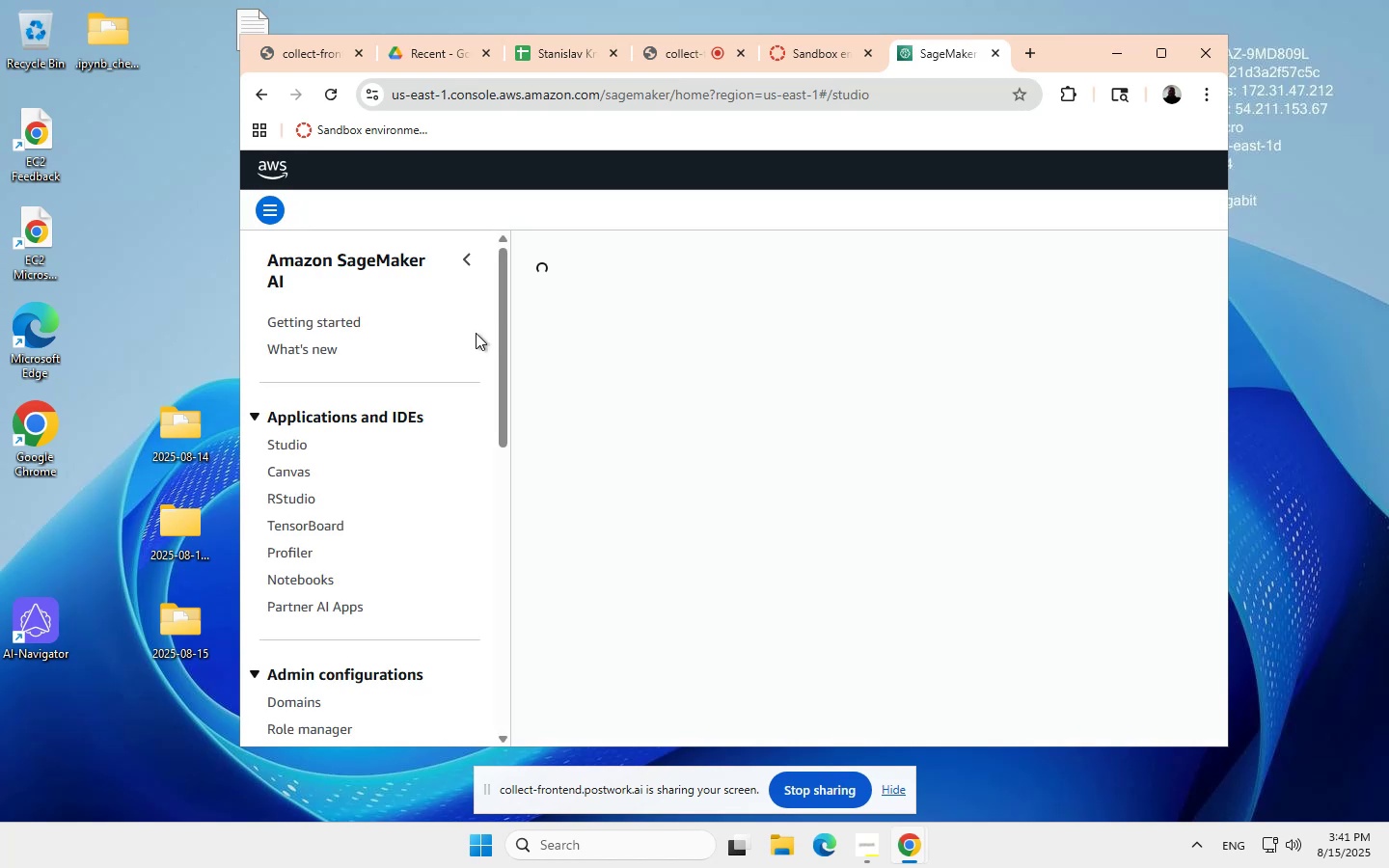 
left_click([306, 576])
 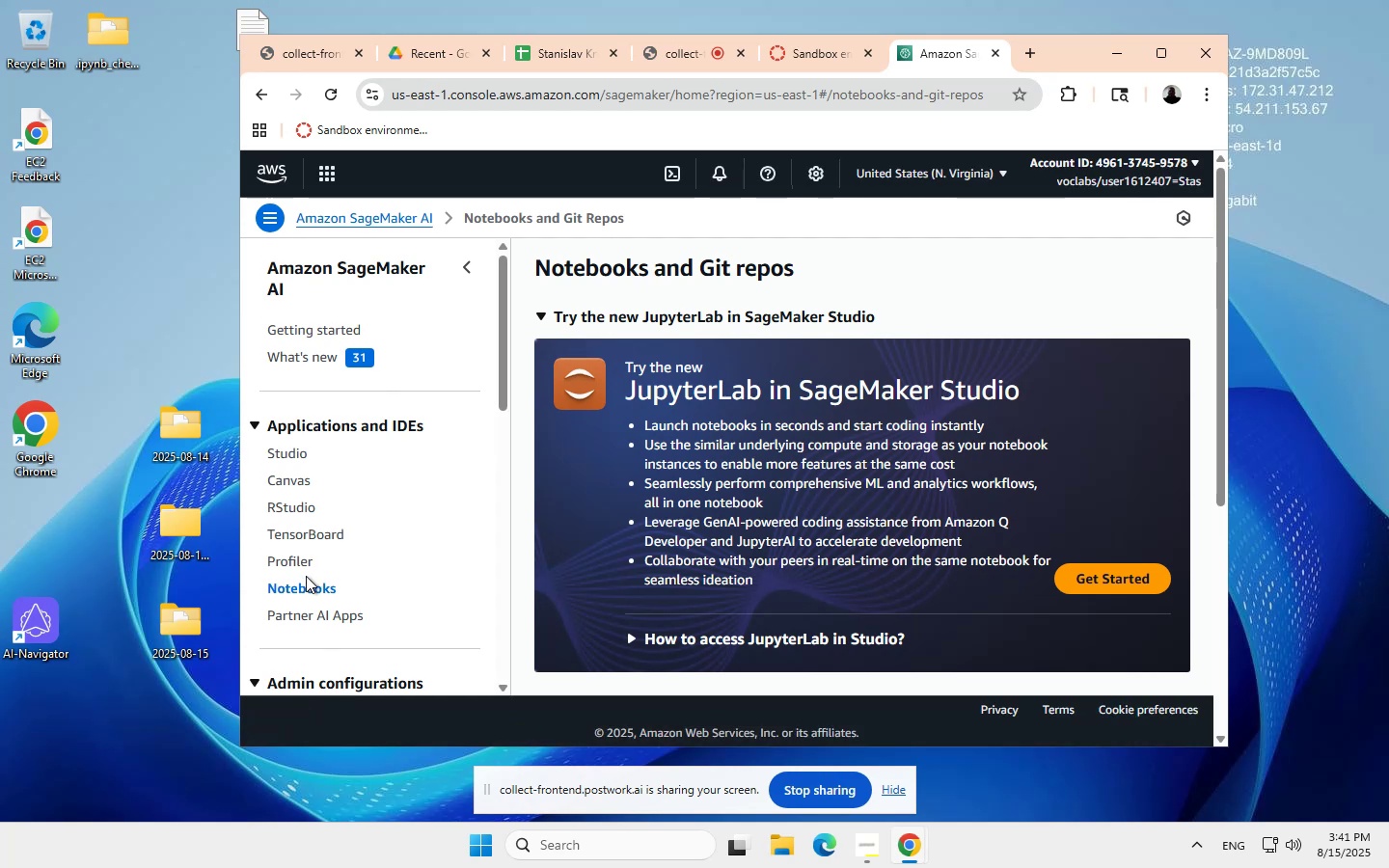 
wait(15.52)
 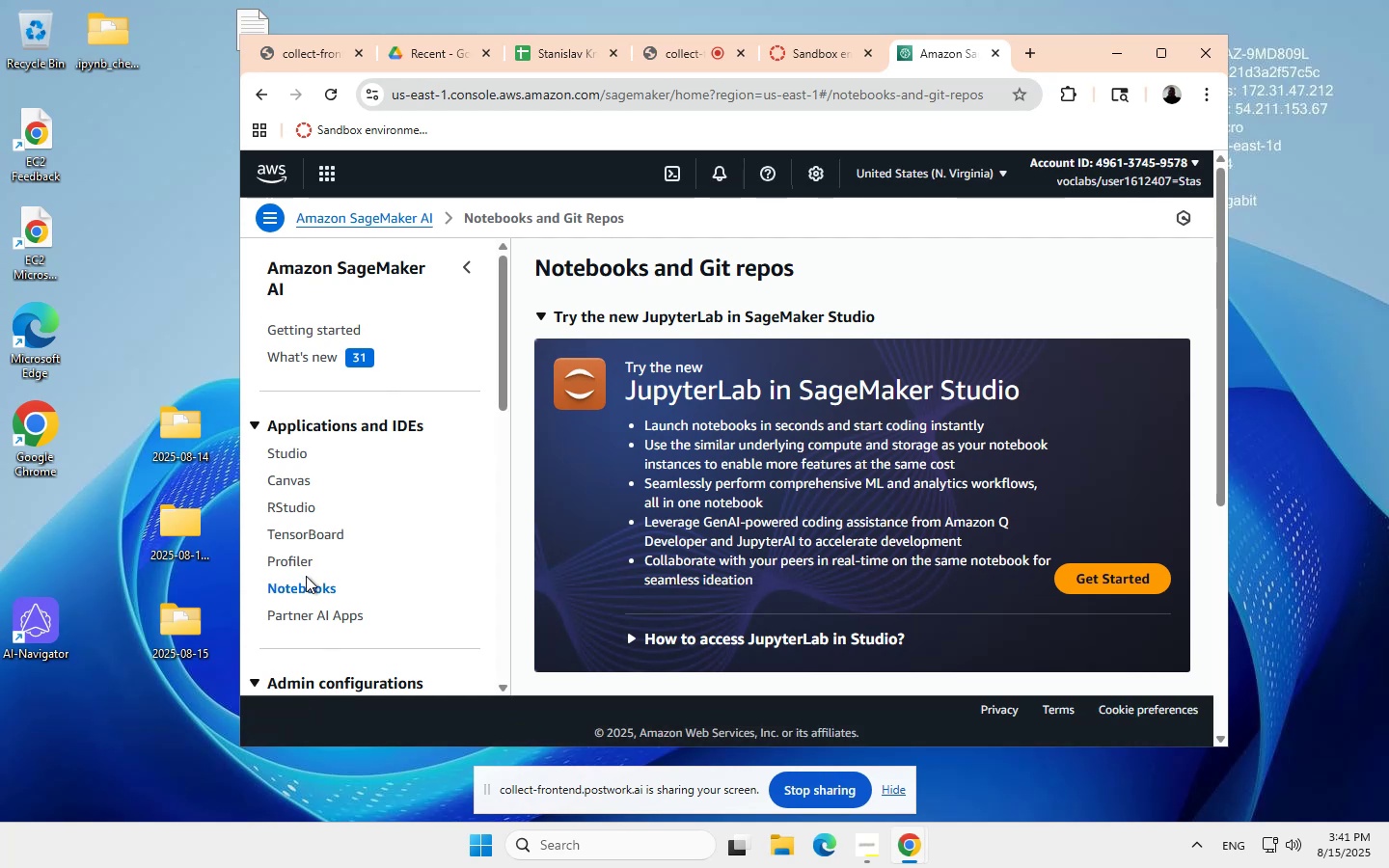 
left_click([300, 585])
 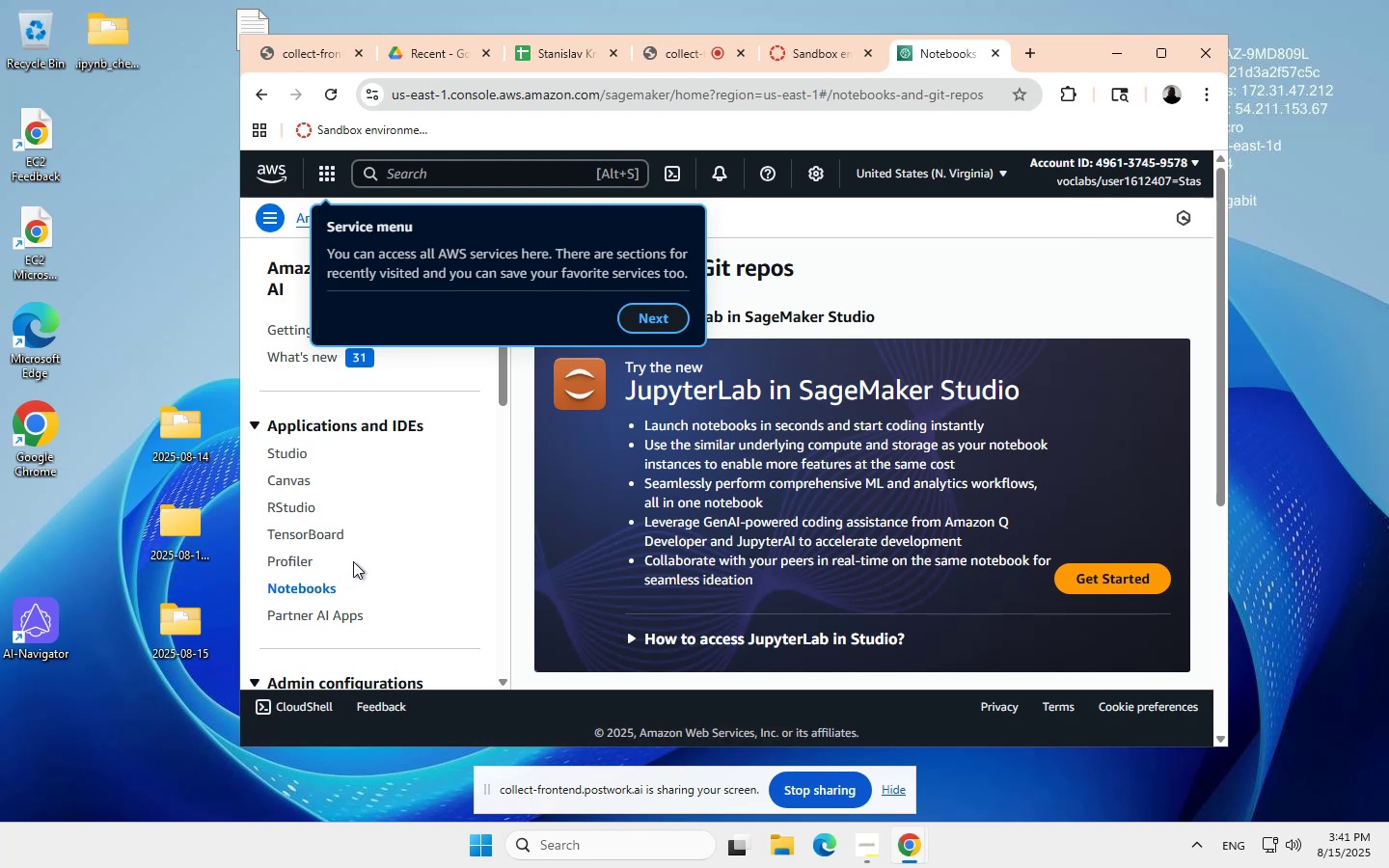 
wait(11.5)
 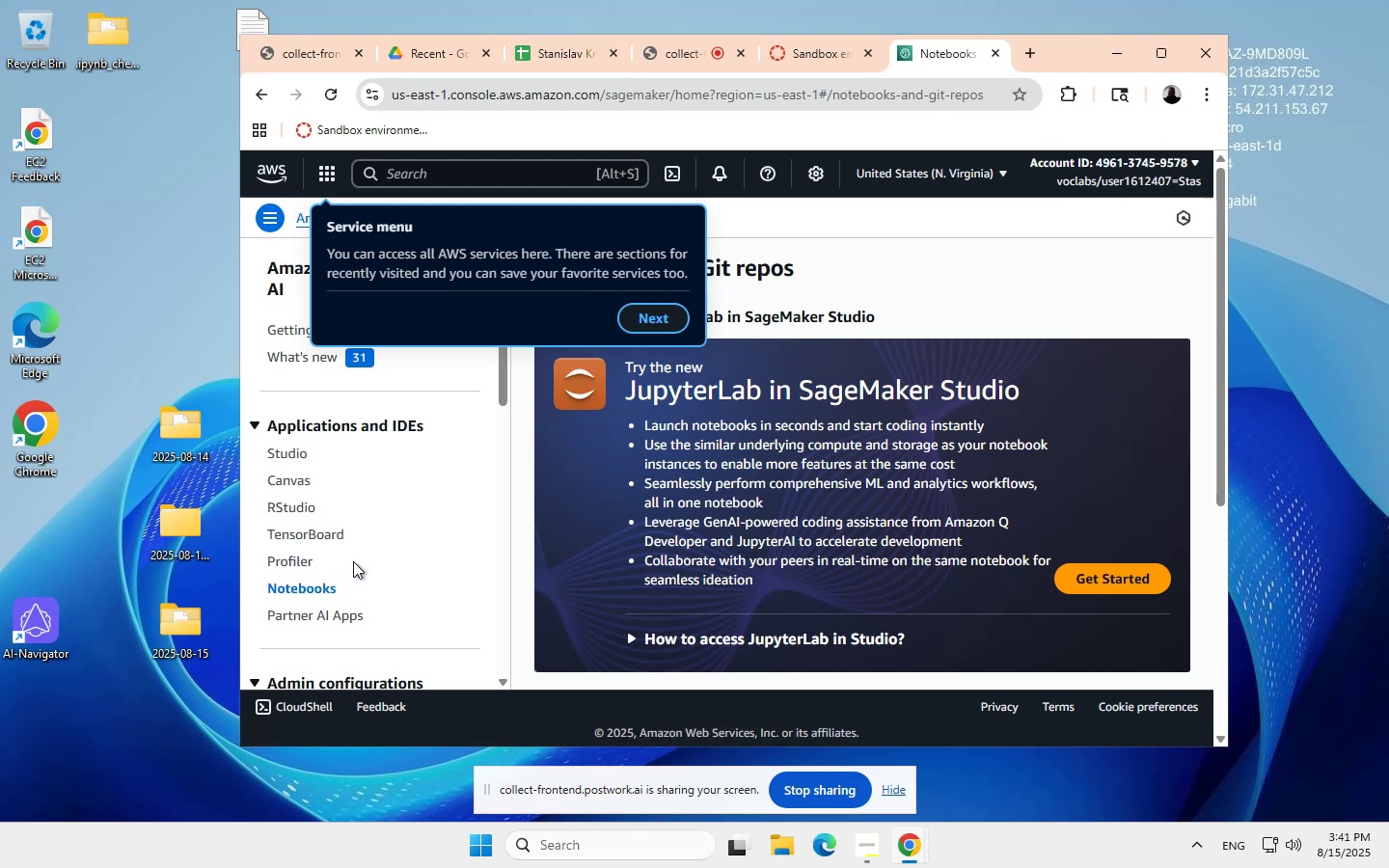 
double_click([296, 587])
 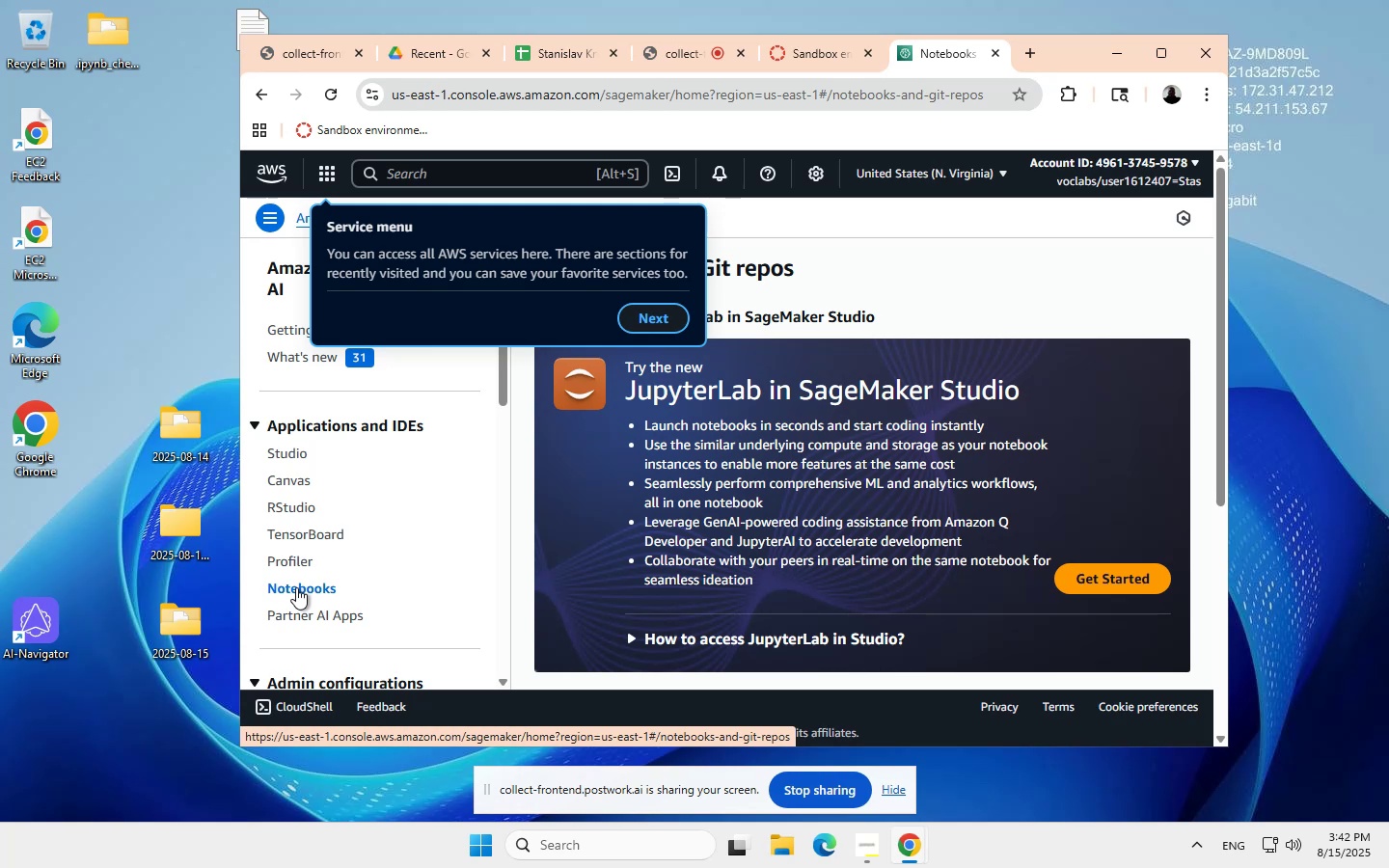 
wait(13.94)
 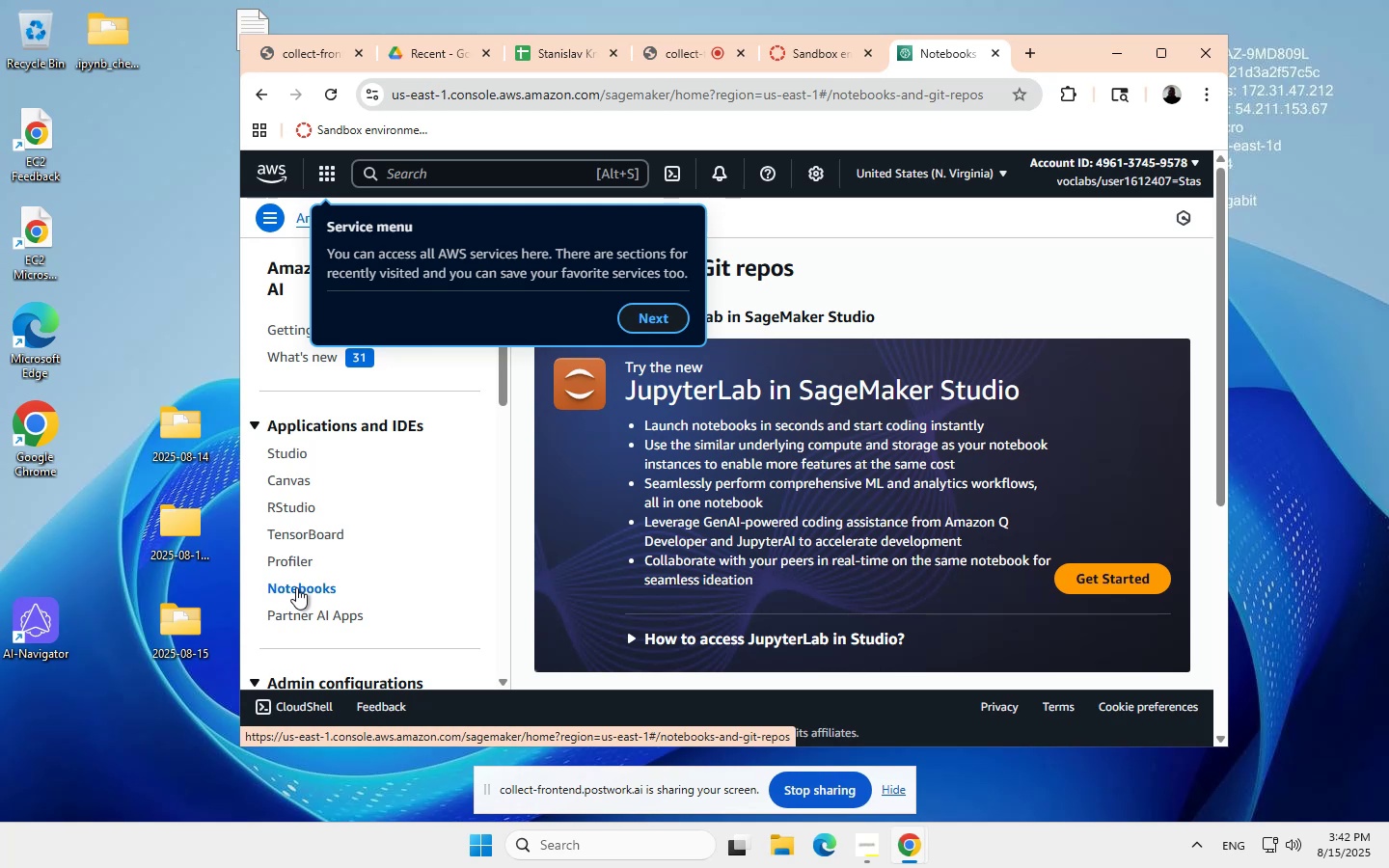 
mouse_move([375, 194])
 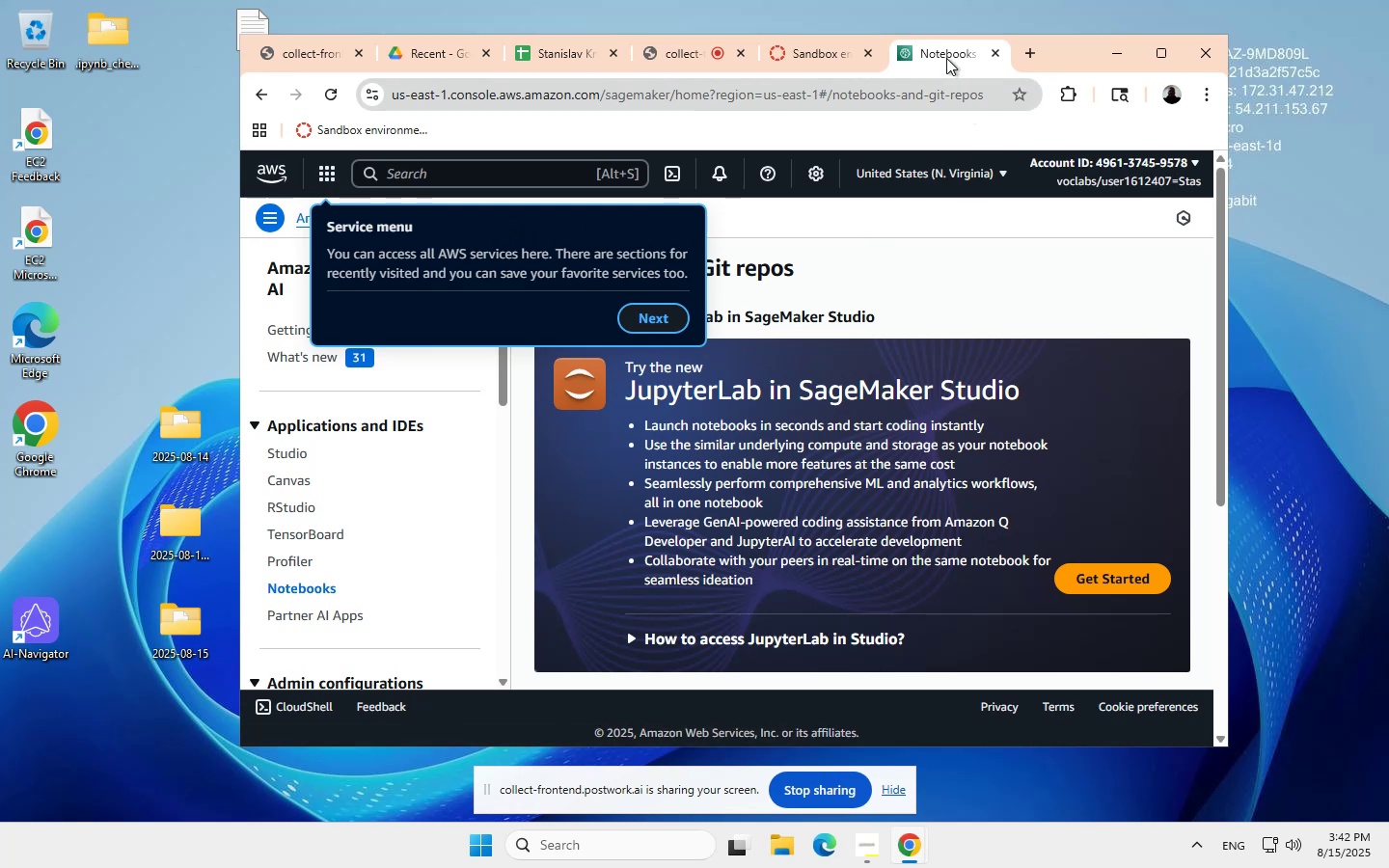 
left_click([946, 48])
 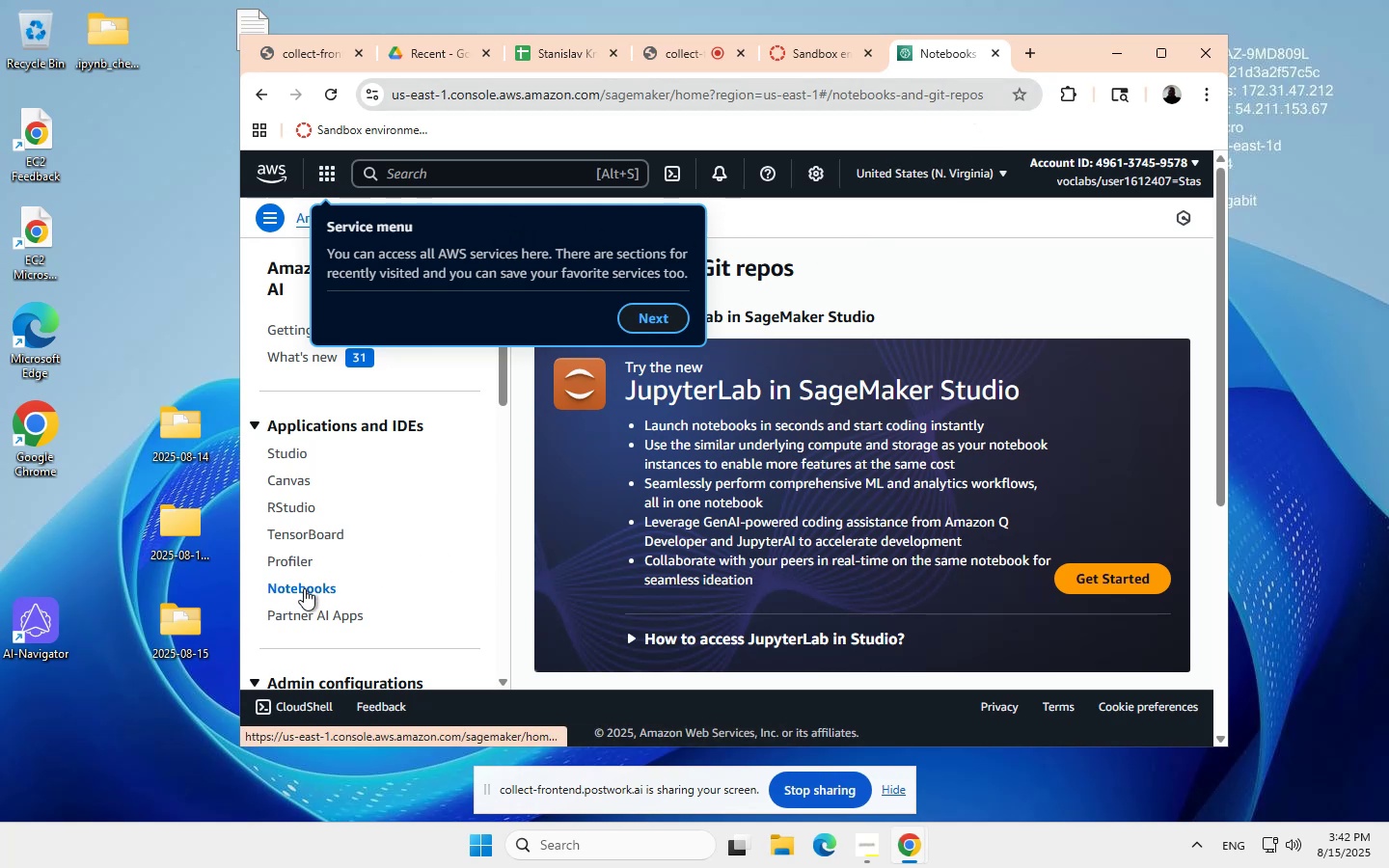 
left_click([304, 588])
 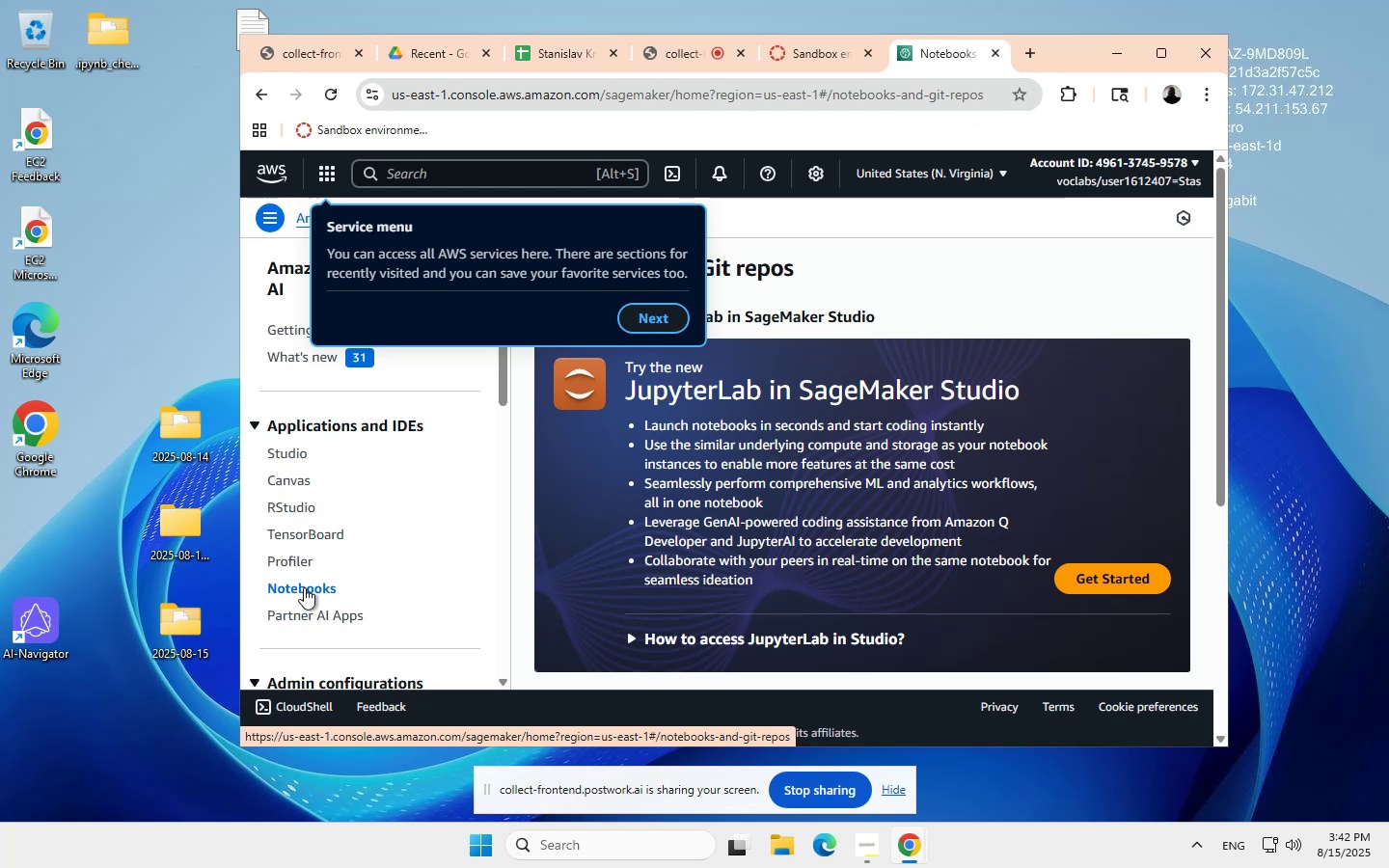 
double_click([304, 587])
 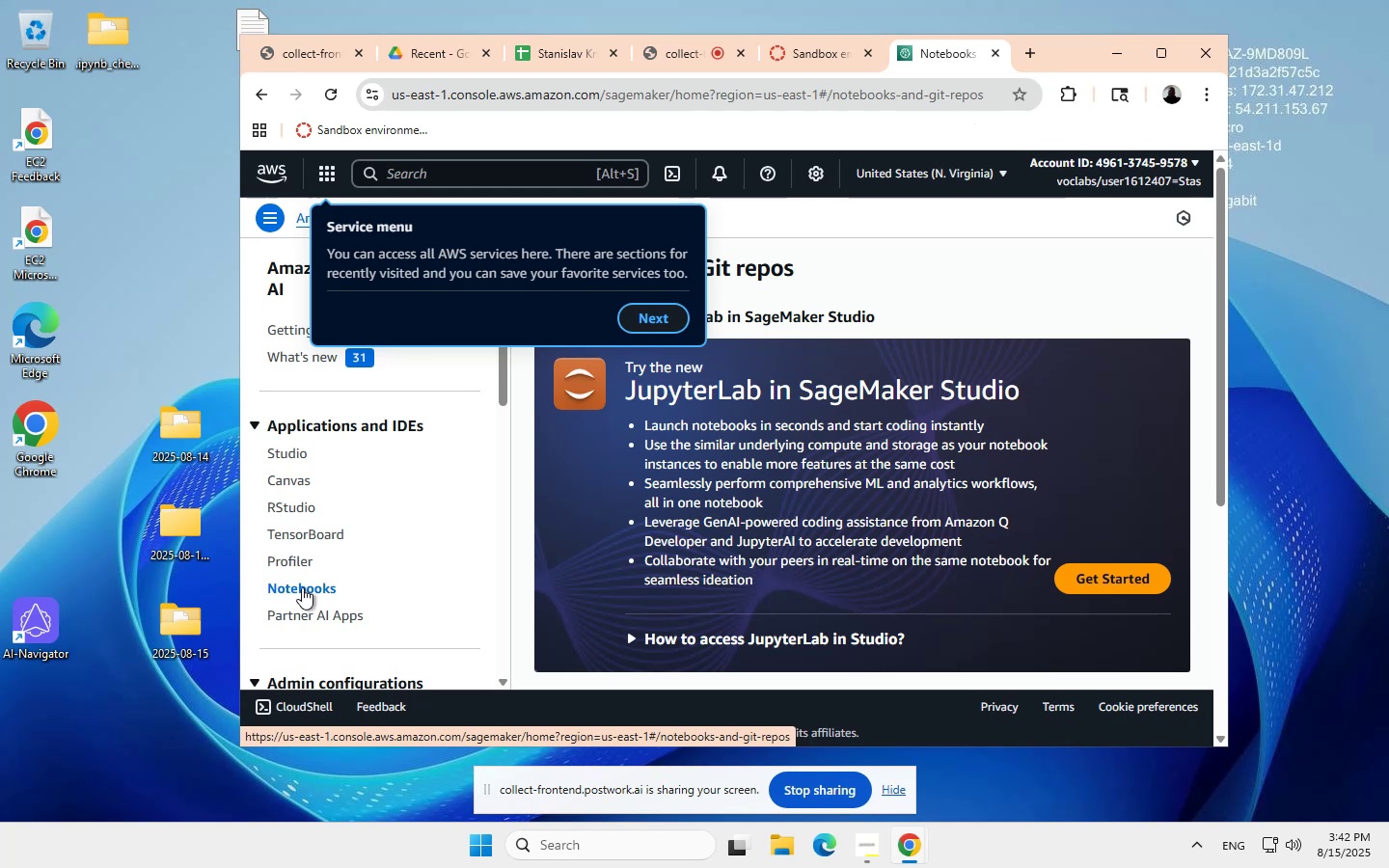 
wait(12.71)
 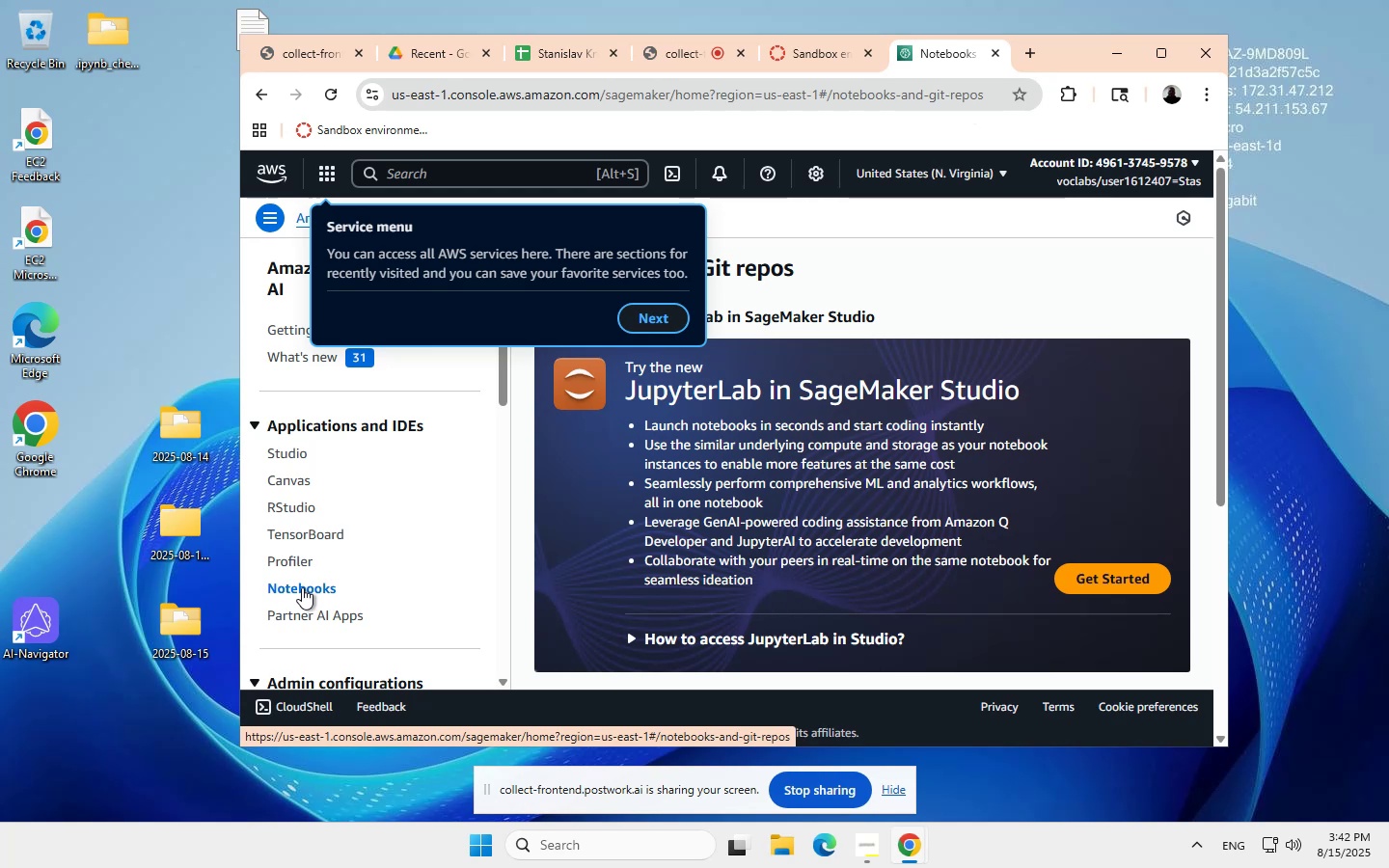 
left_click([658, 315])
 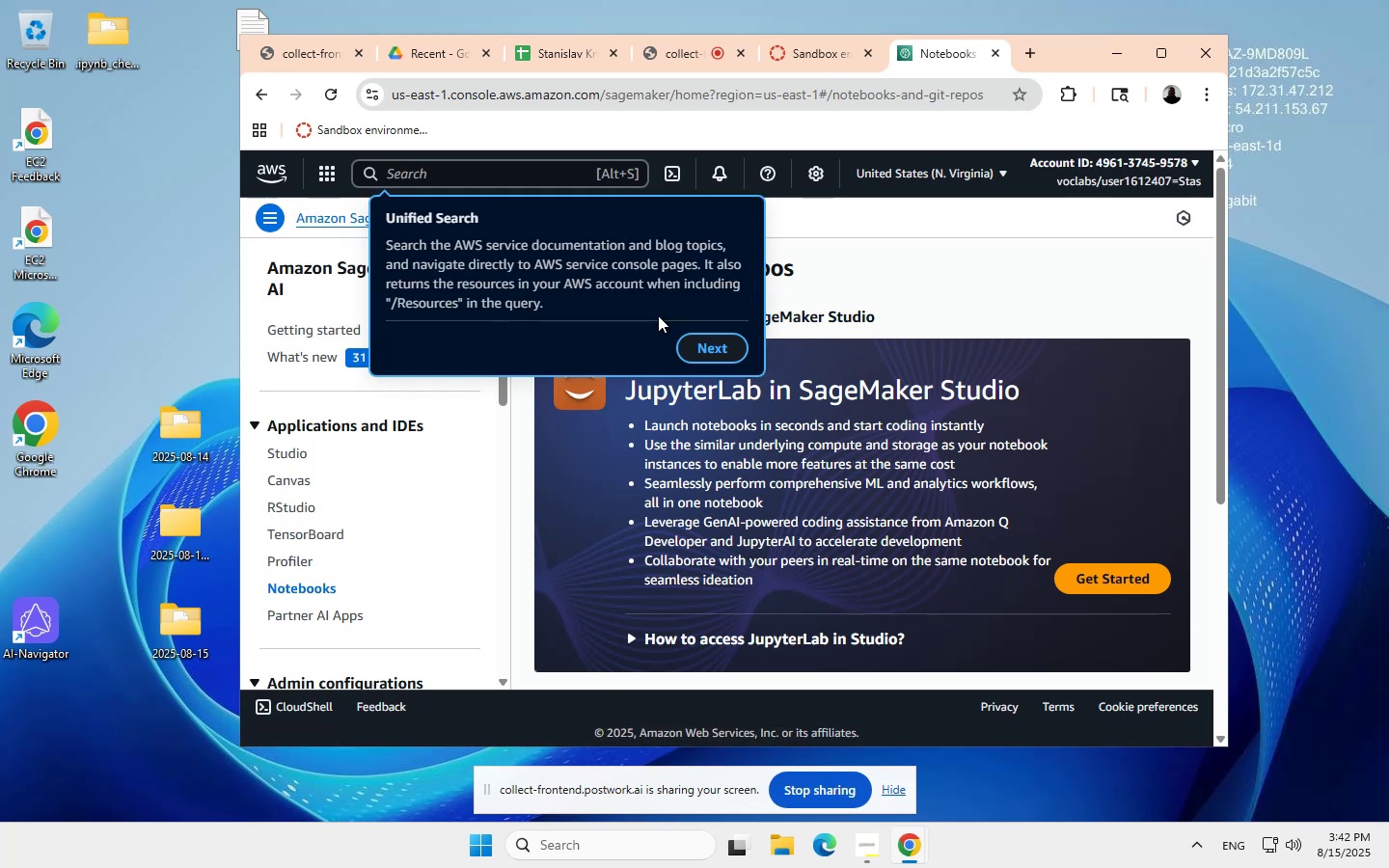 
left_click([708, 344])
 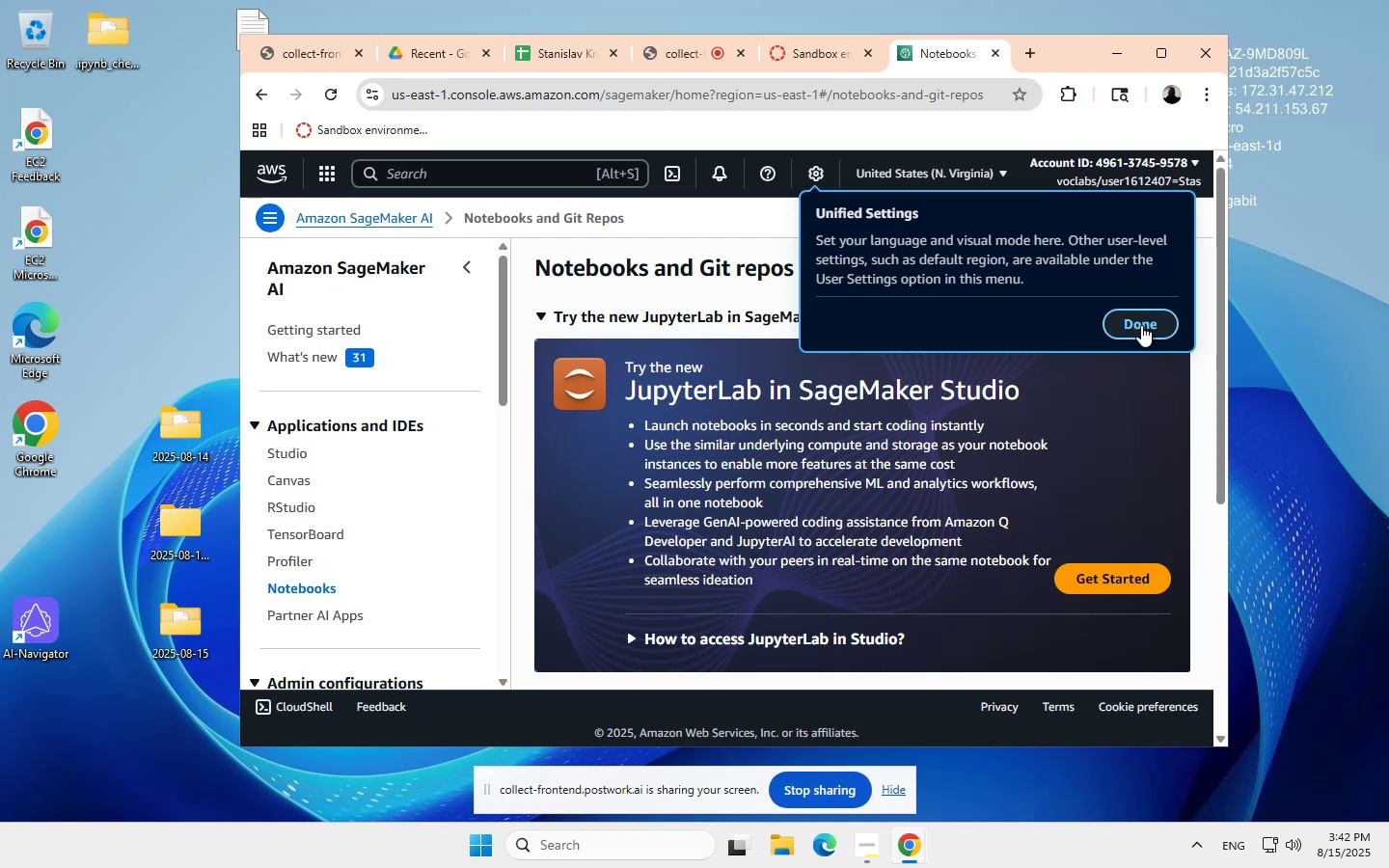 
wait(7.18)
 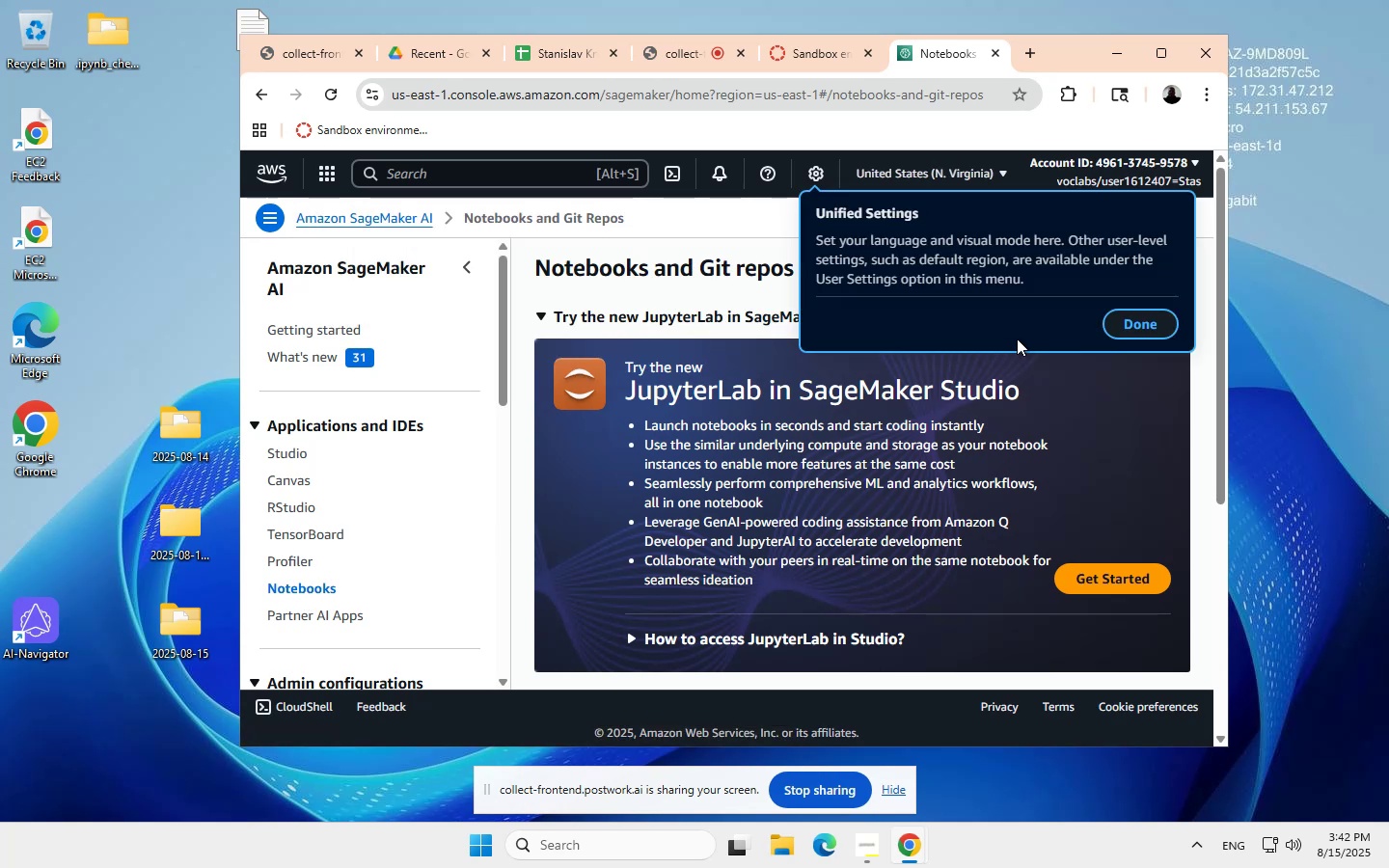 
left_click([1141, 325])
 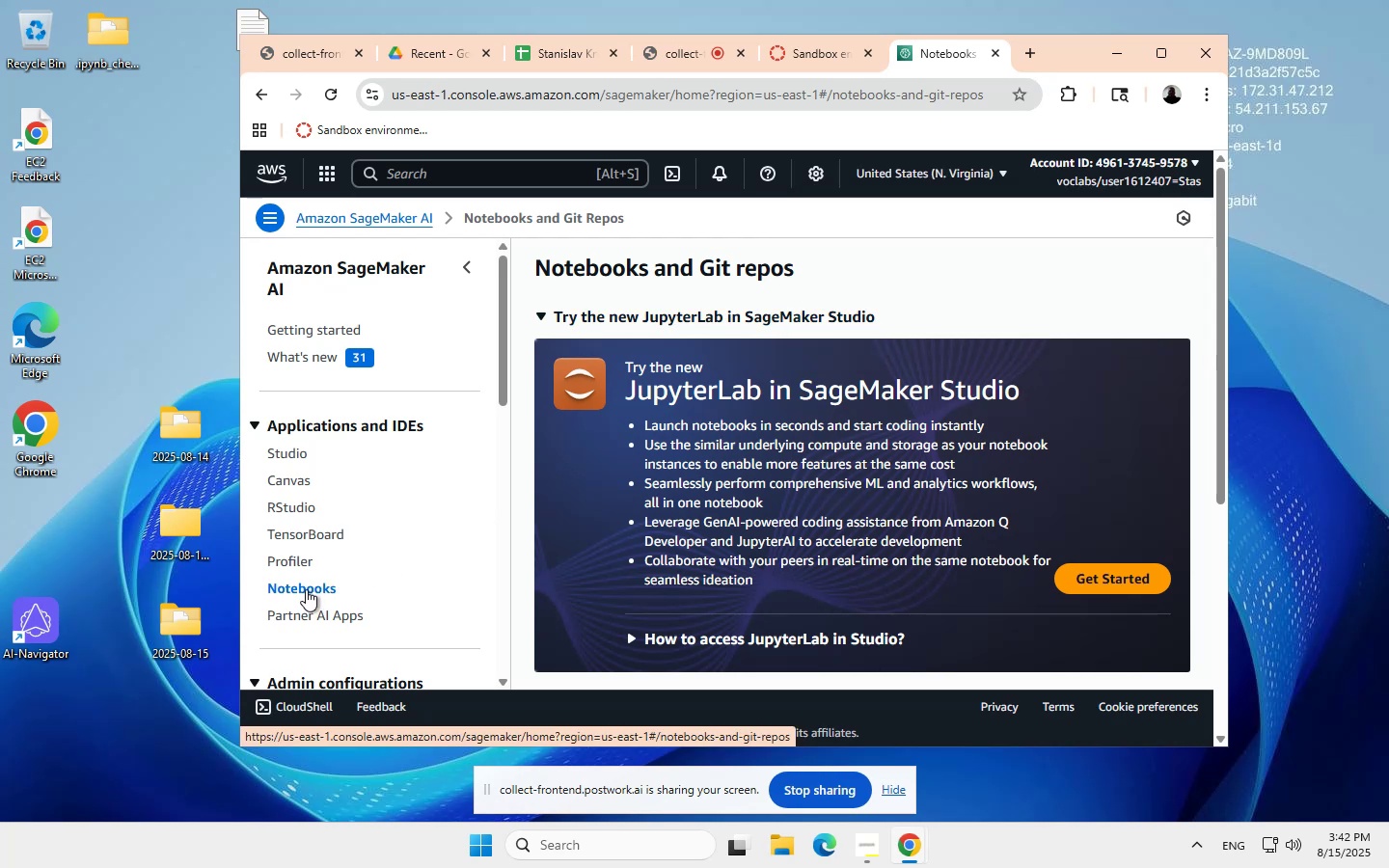 
wait(9.01)
 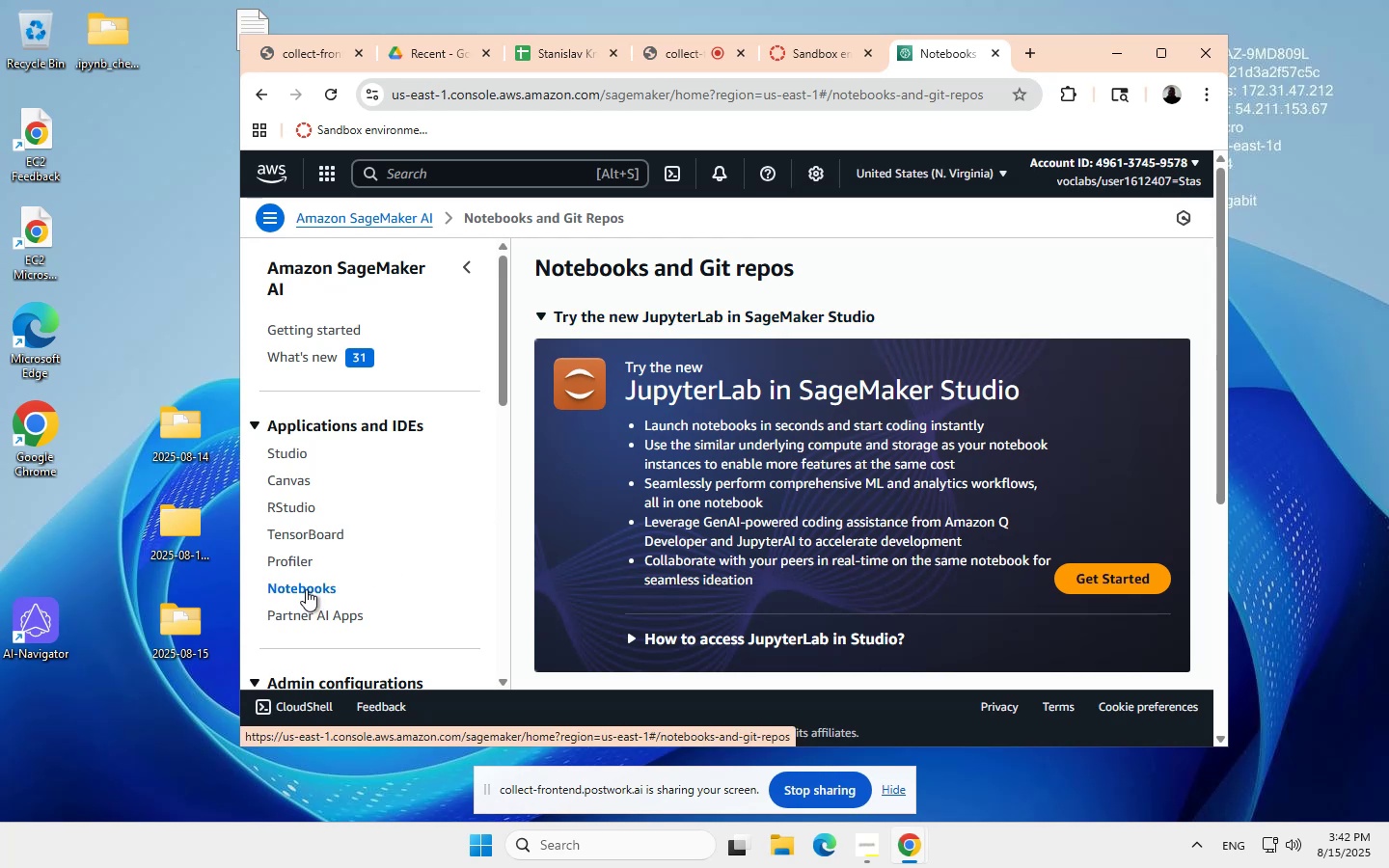 
scroll: coordinate [543, 543], scroll_direction: down, amount: 7.0
 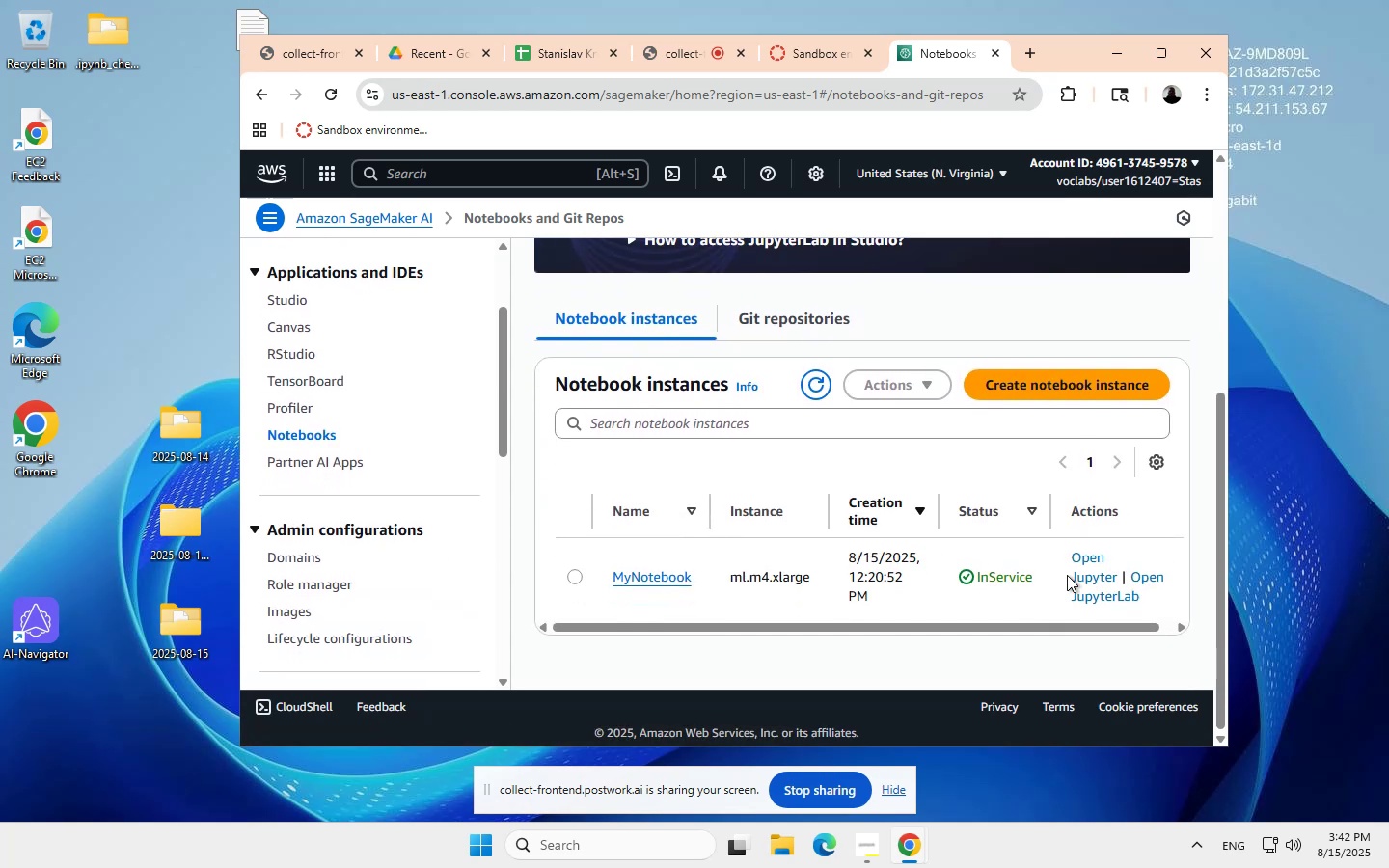 
scroll: coordinate [1150, 576], scroll_direction: none, amount: 0.0
 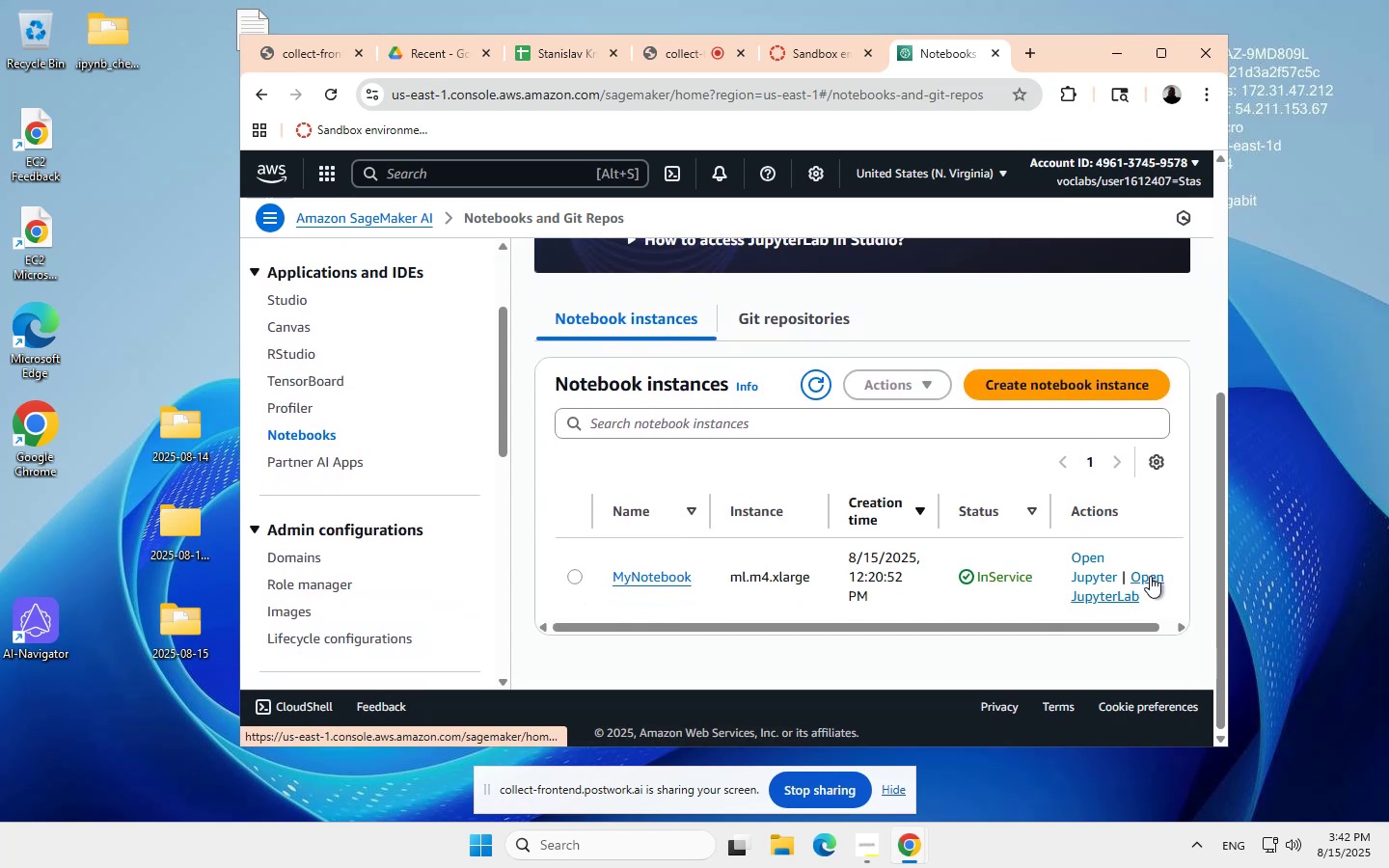 
left_click([1150, 576])
 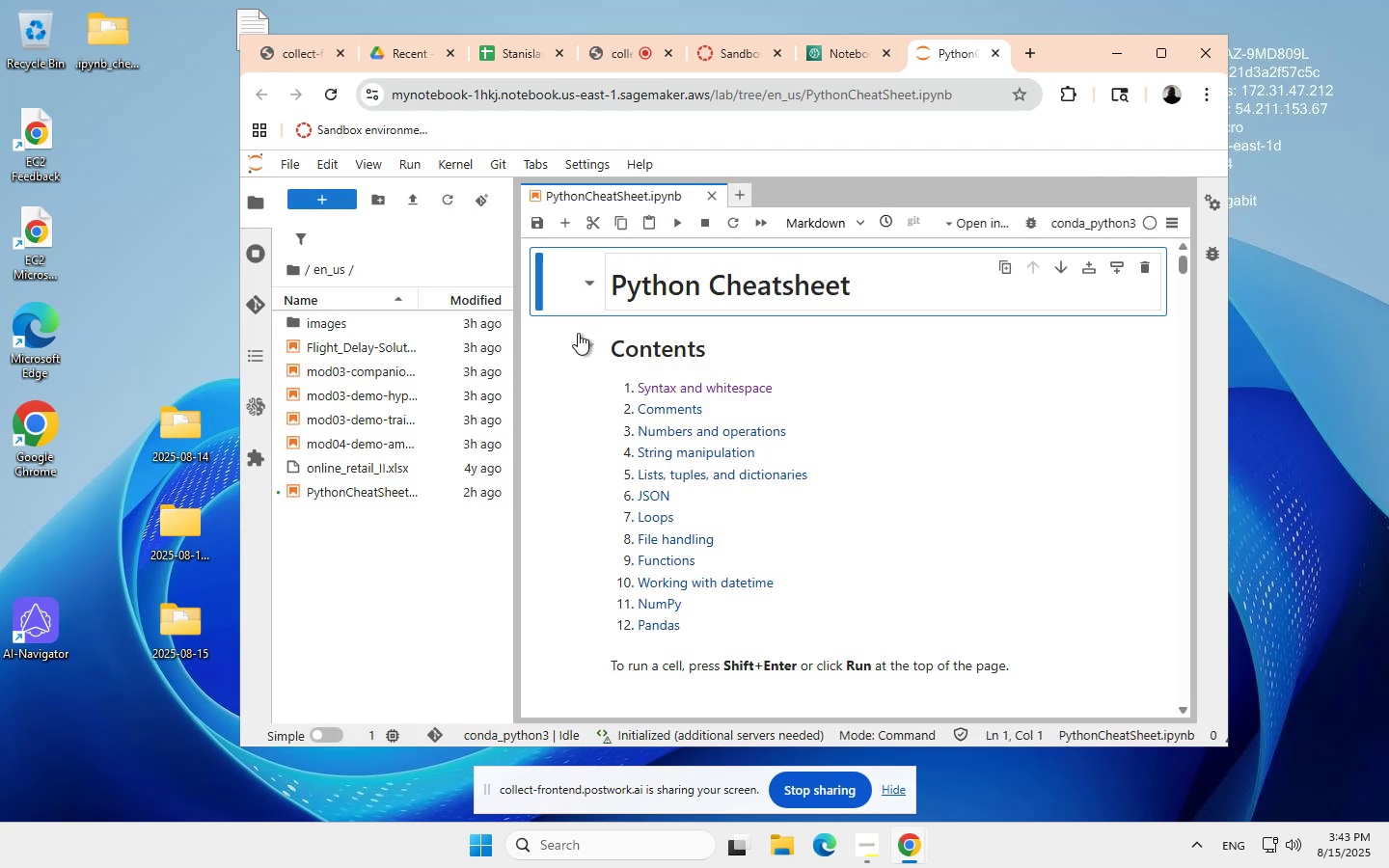 
wait(54.83)
 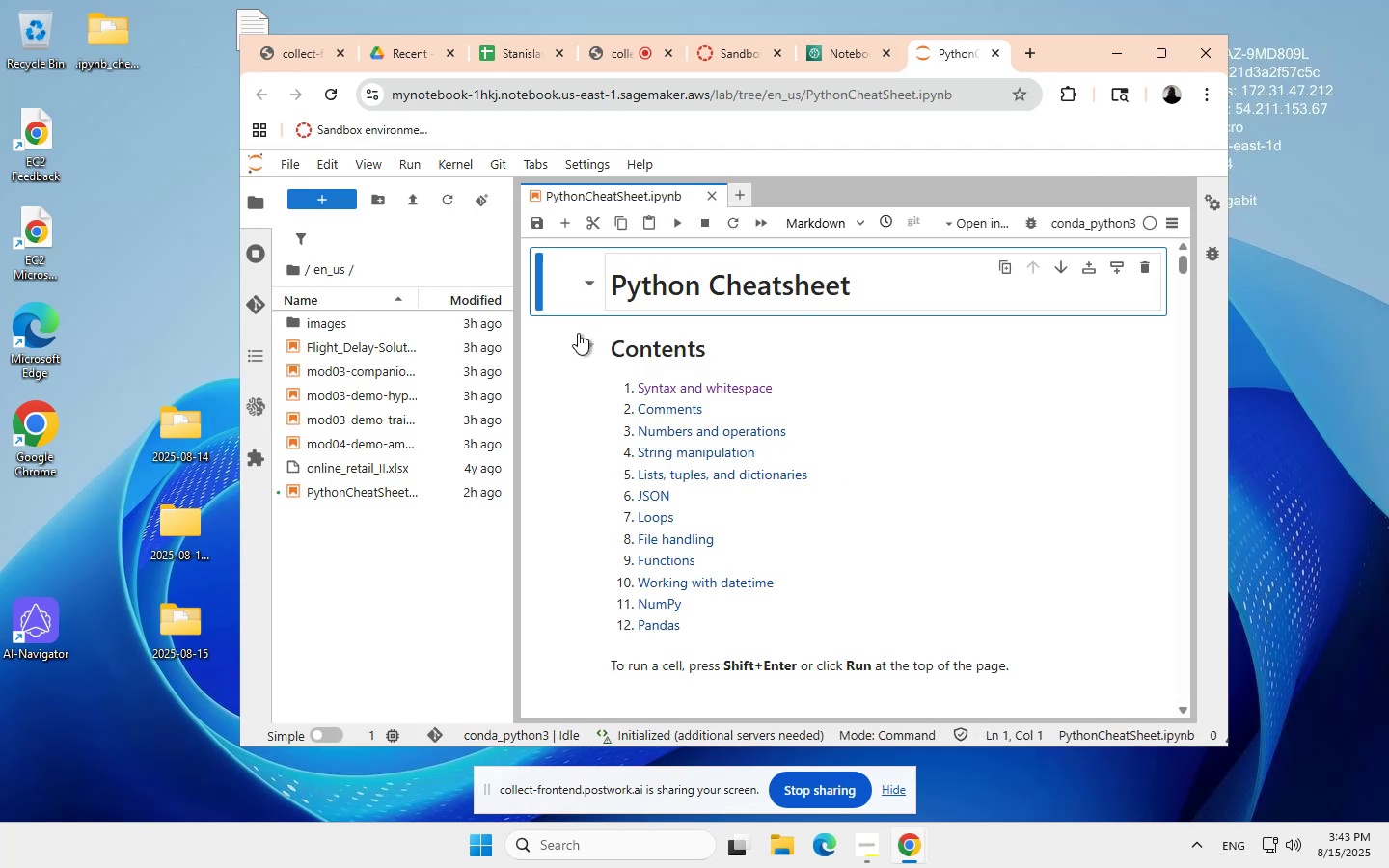 
left_click([293, 265])
 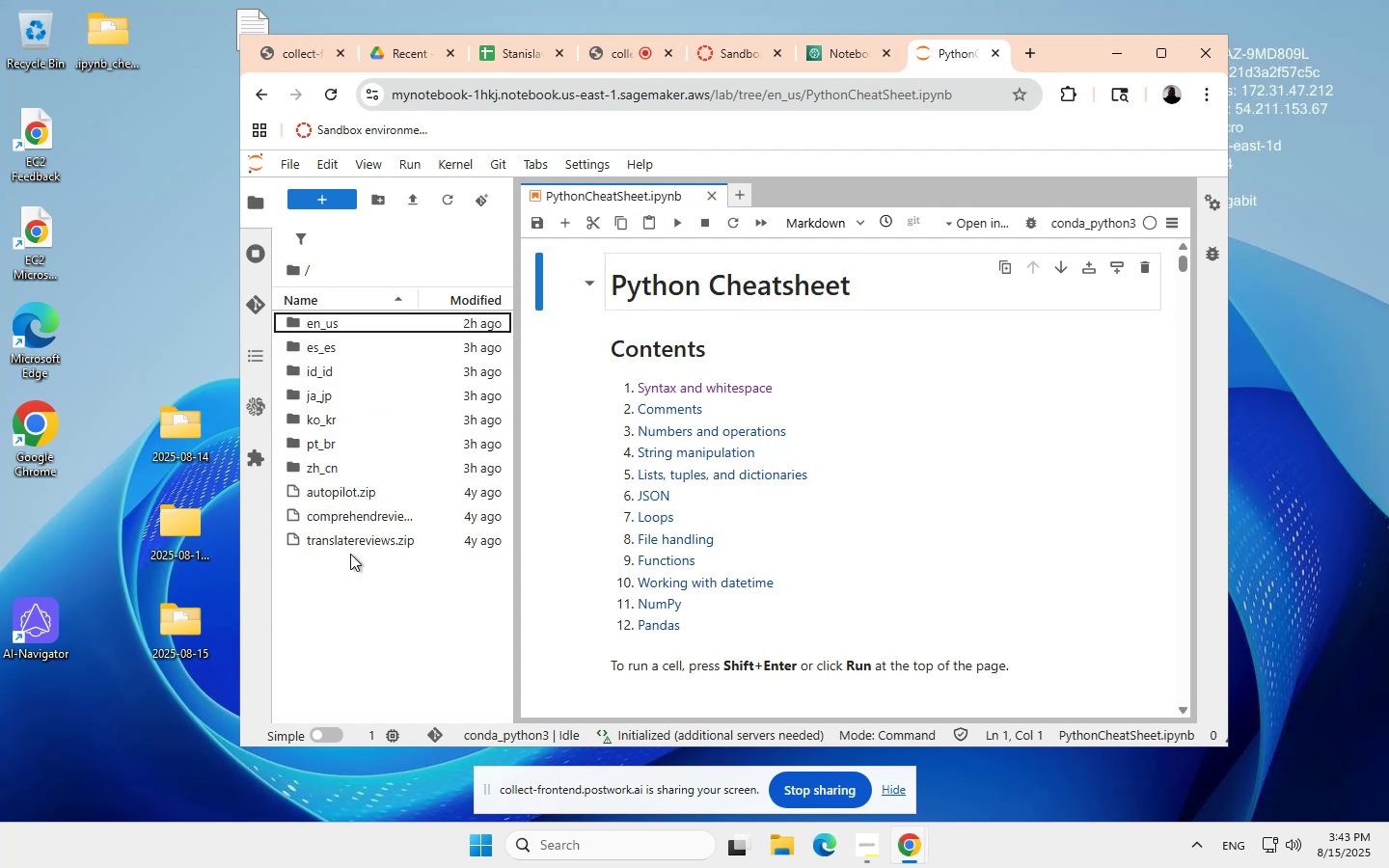 
wait(10.18)
 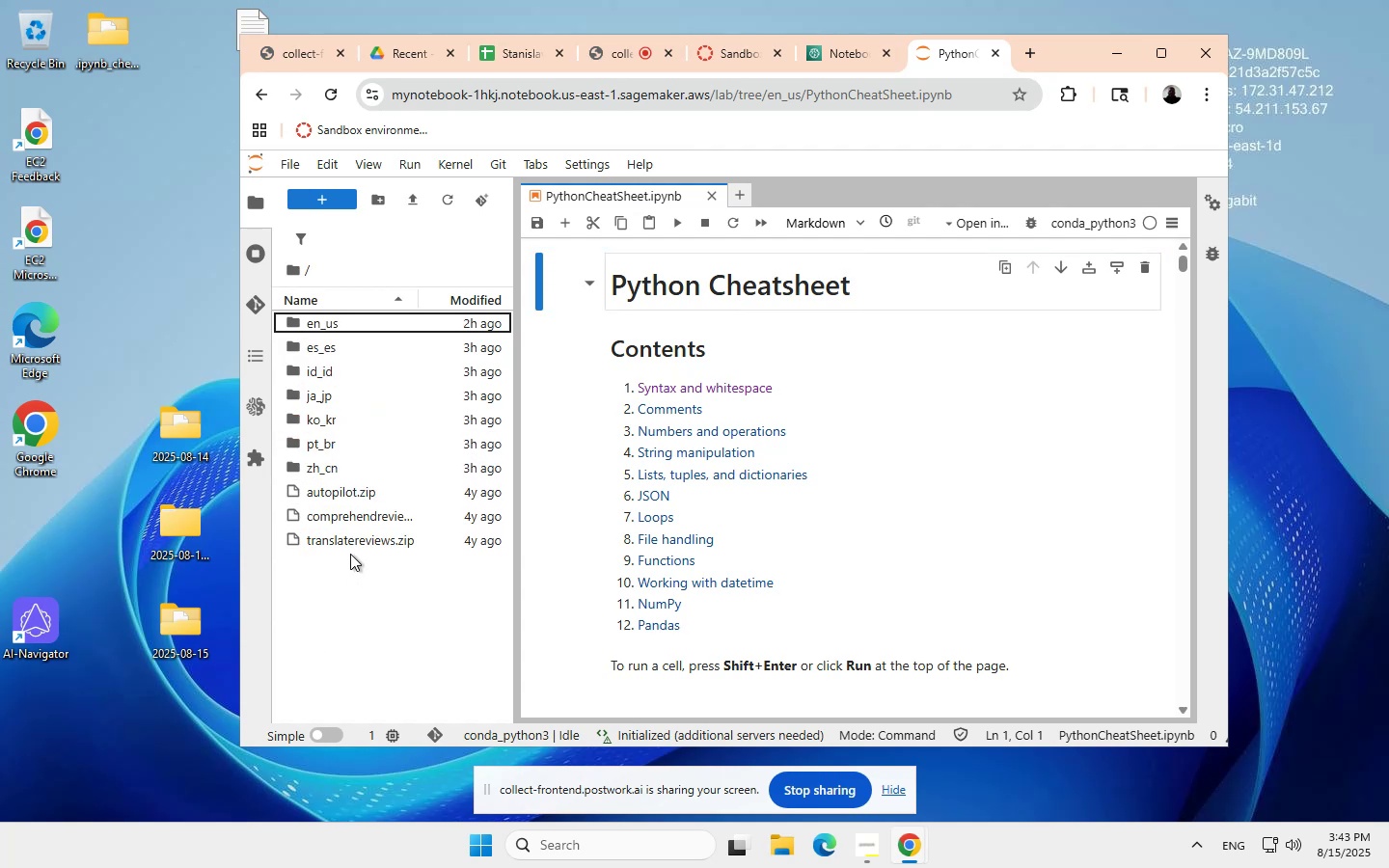 
right_click([352, 558])
 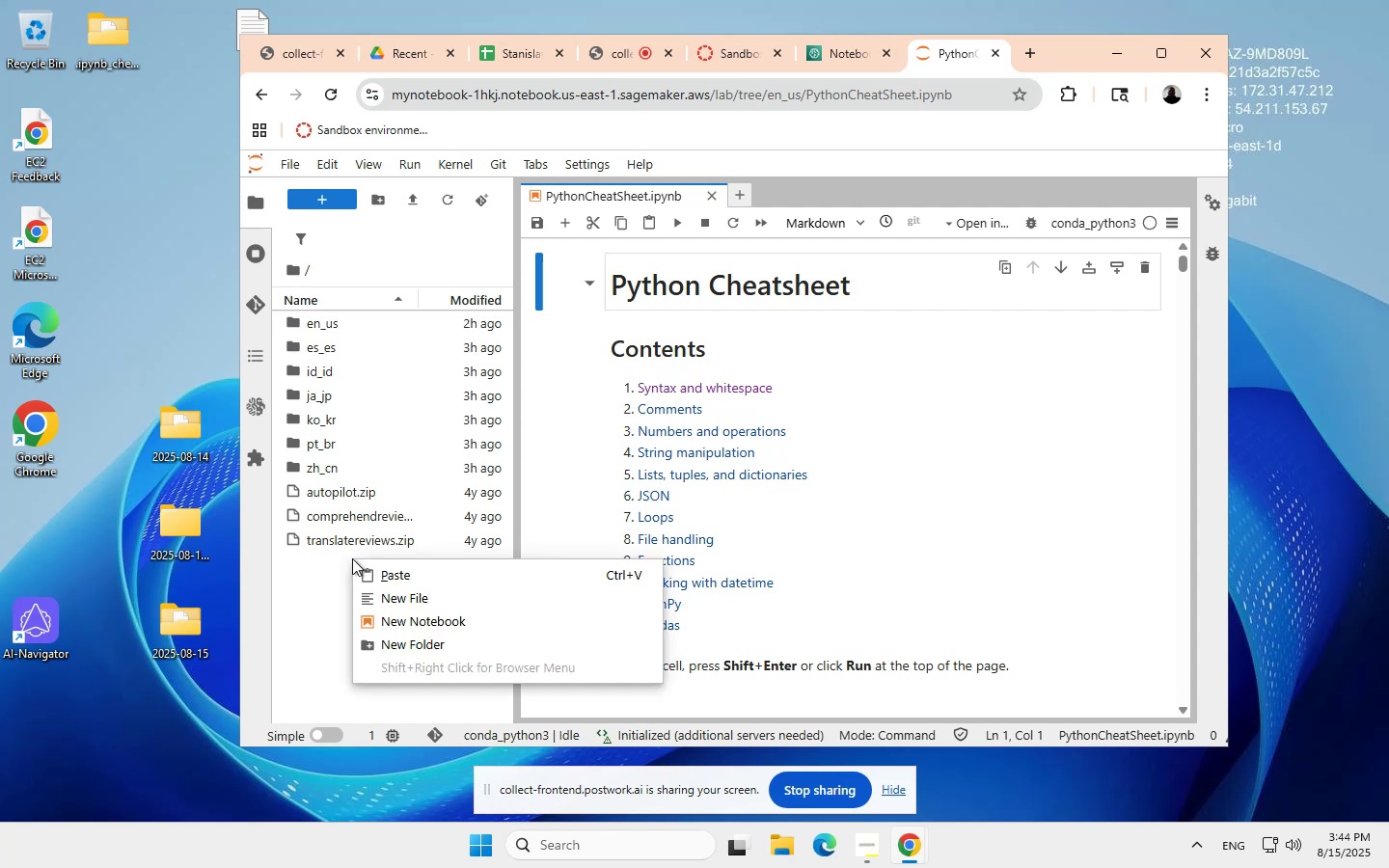 
wait(10.99)
 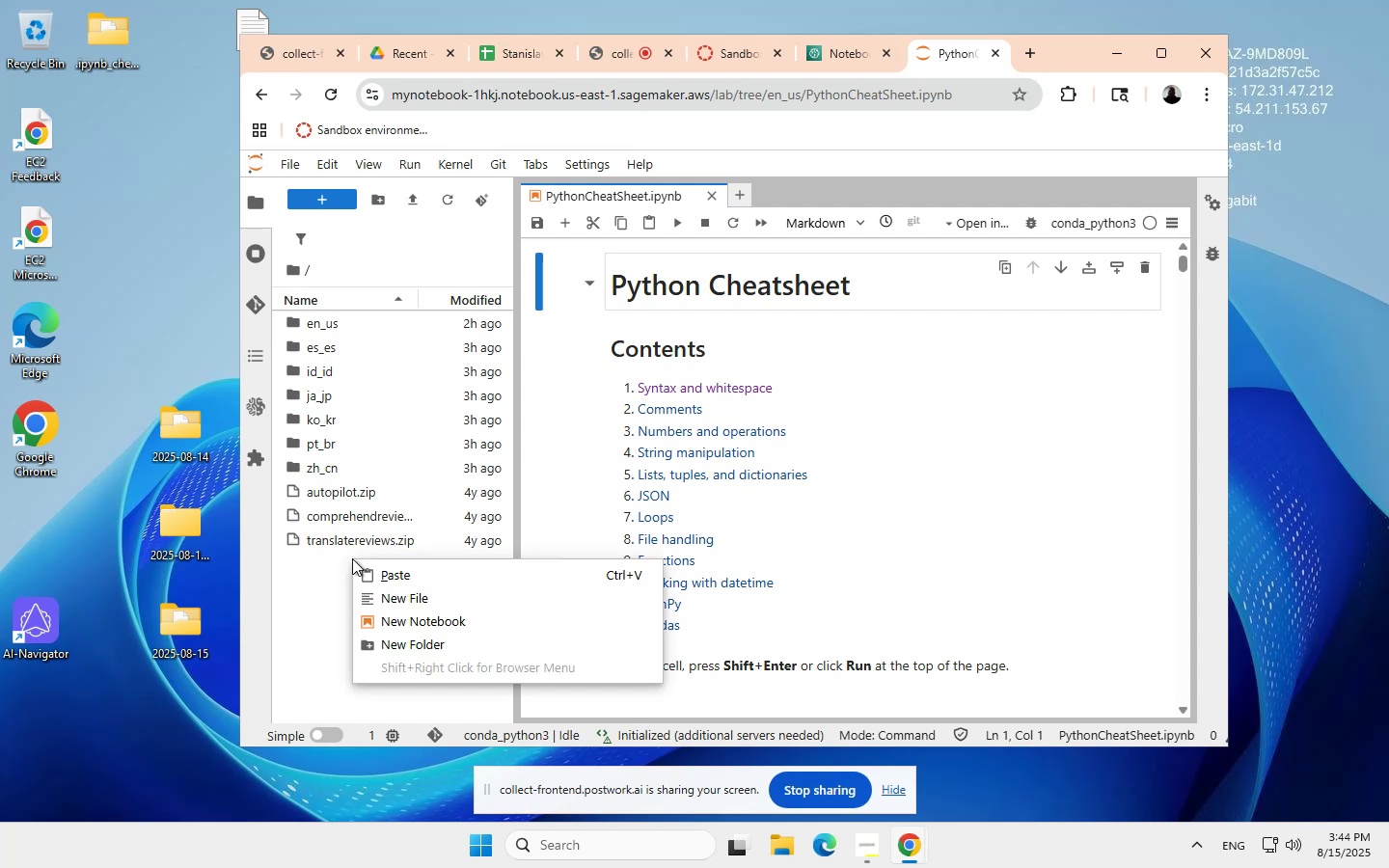 
left_click([410, 197])
 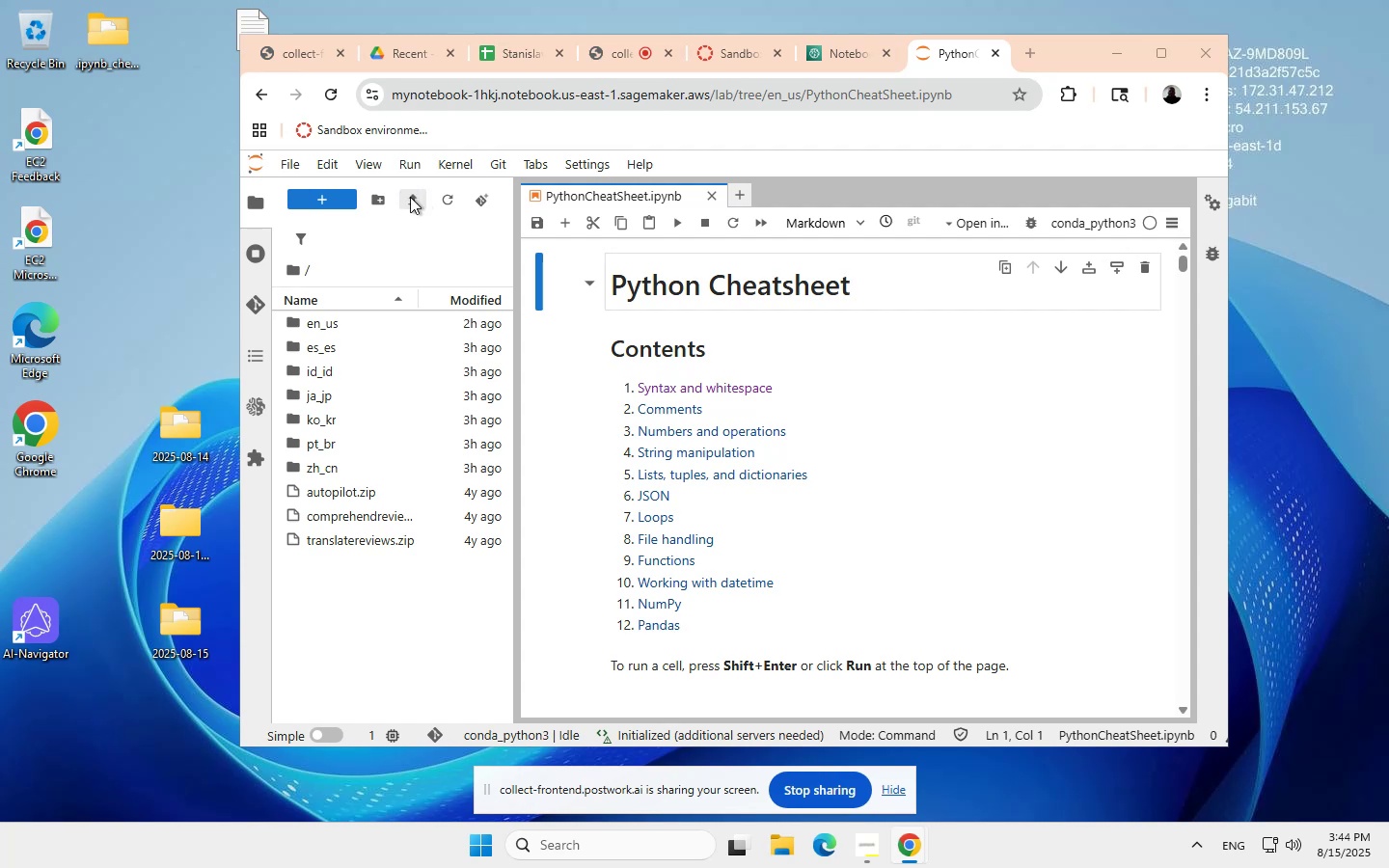 
wait(12.02)
 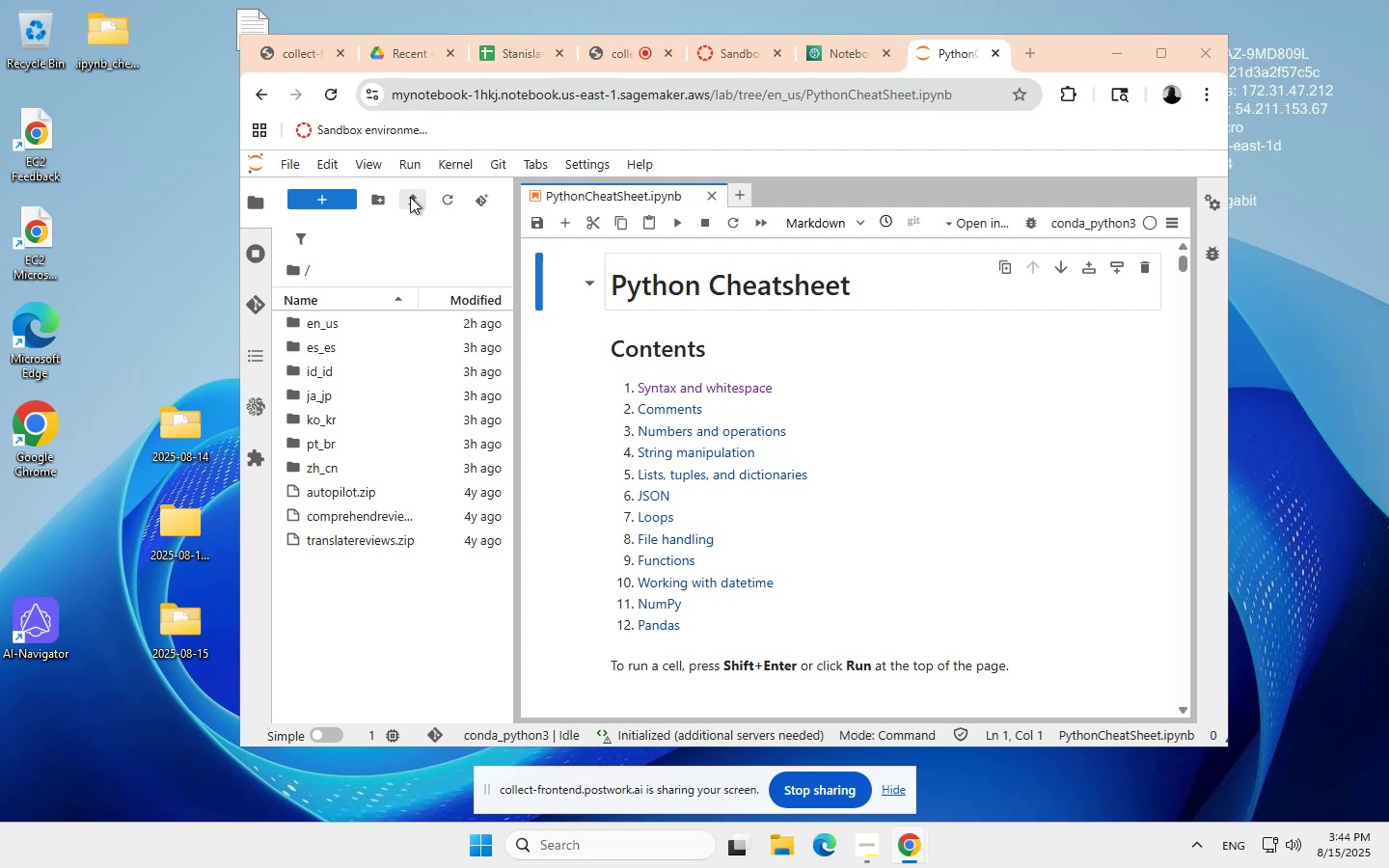 
left_click([469, 264])
 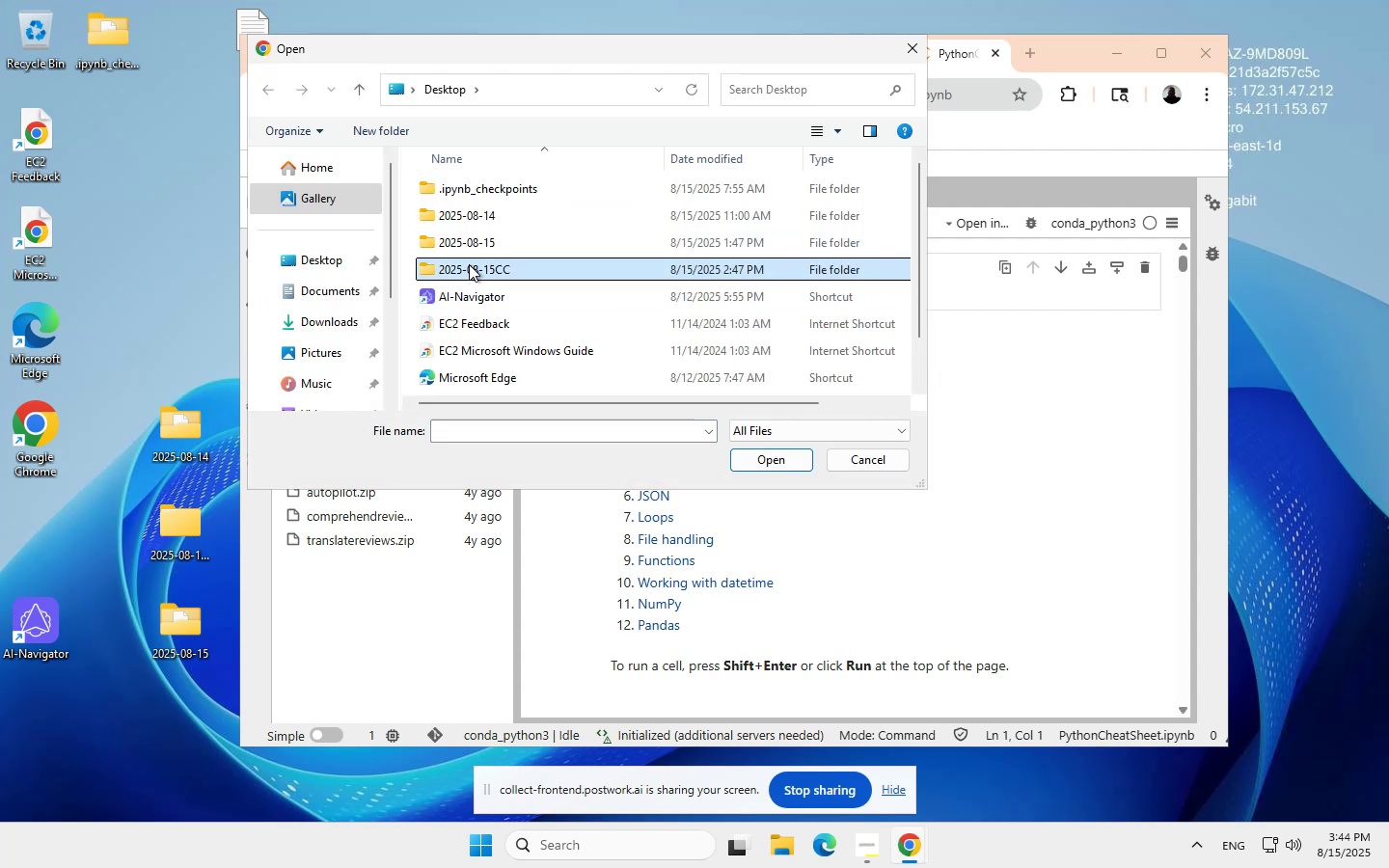 
double_click([469, 264])
 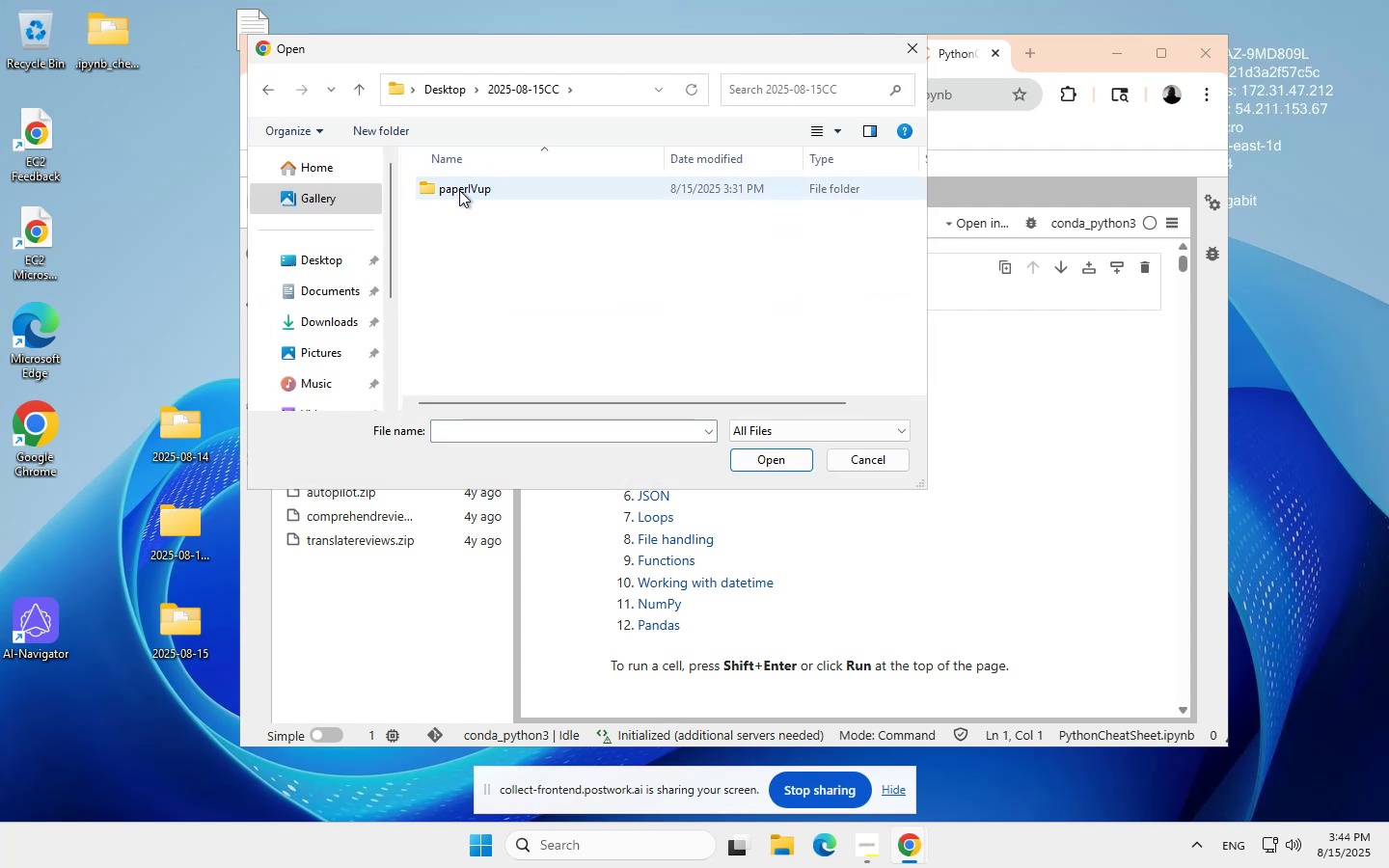 
double_click([459, 190])
 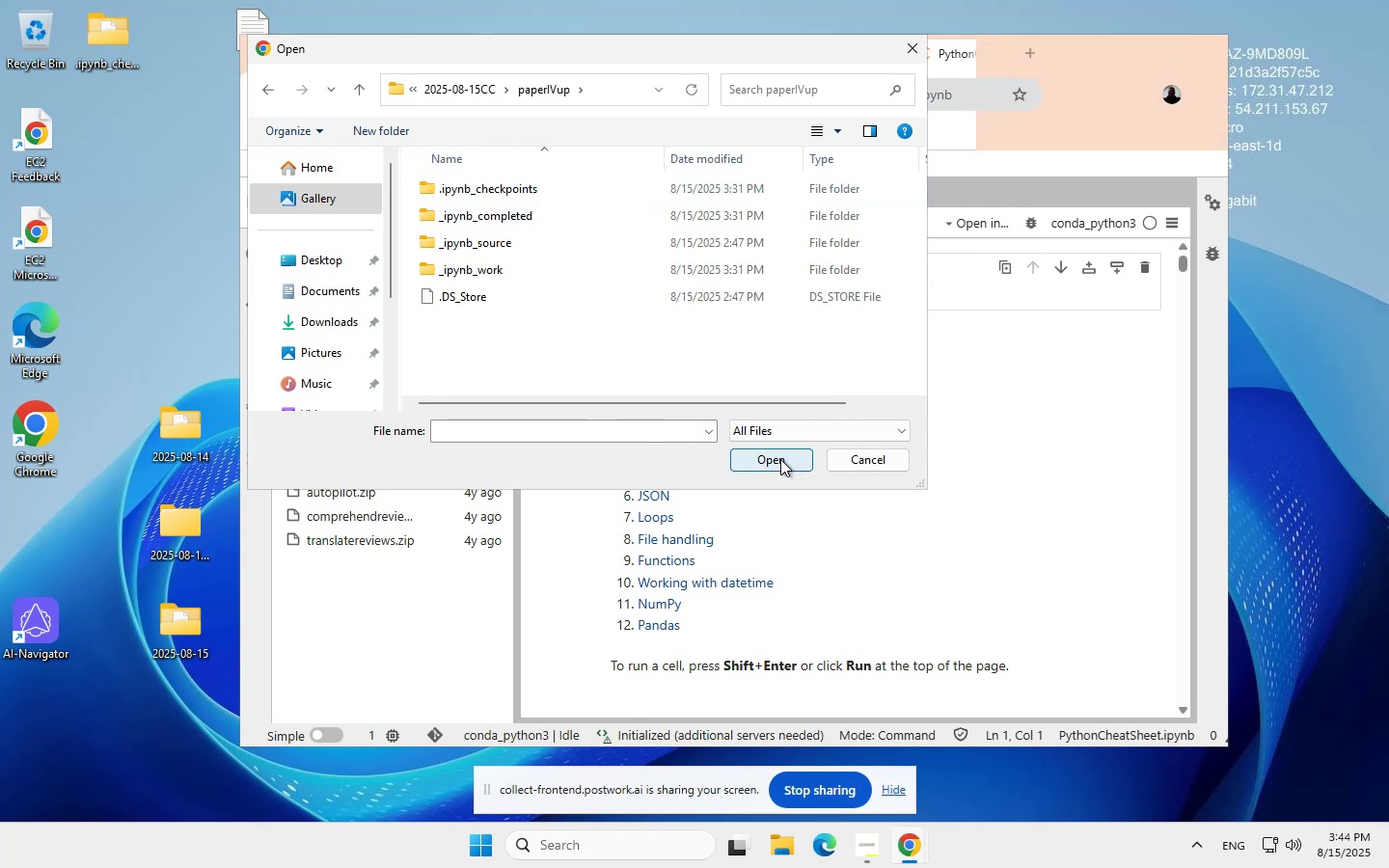 
wait(5.78)
 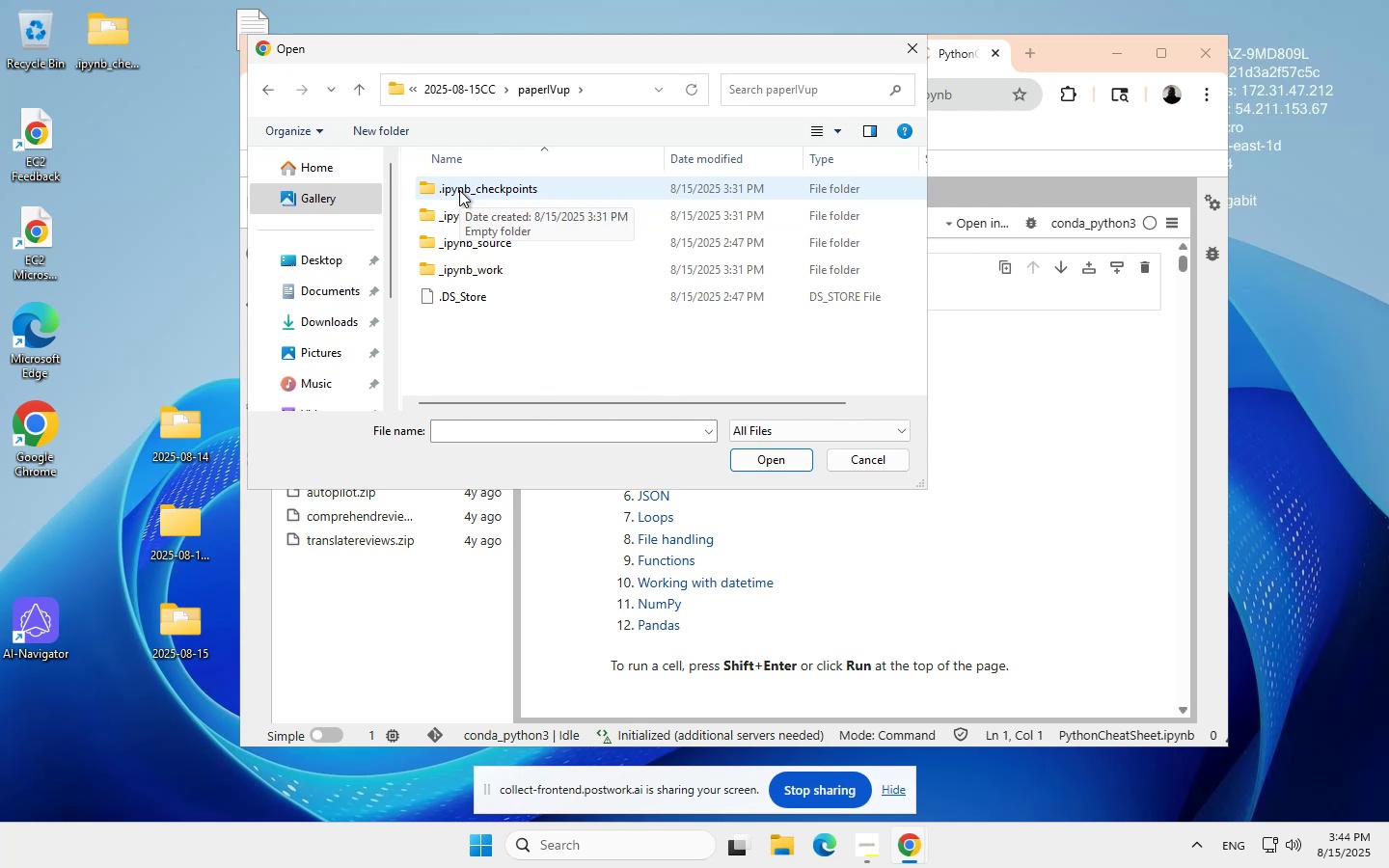 
left_click([780, 459])
 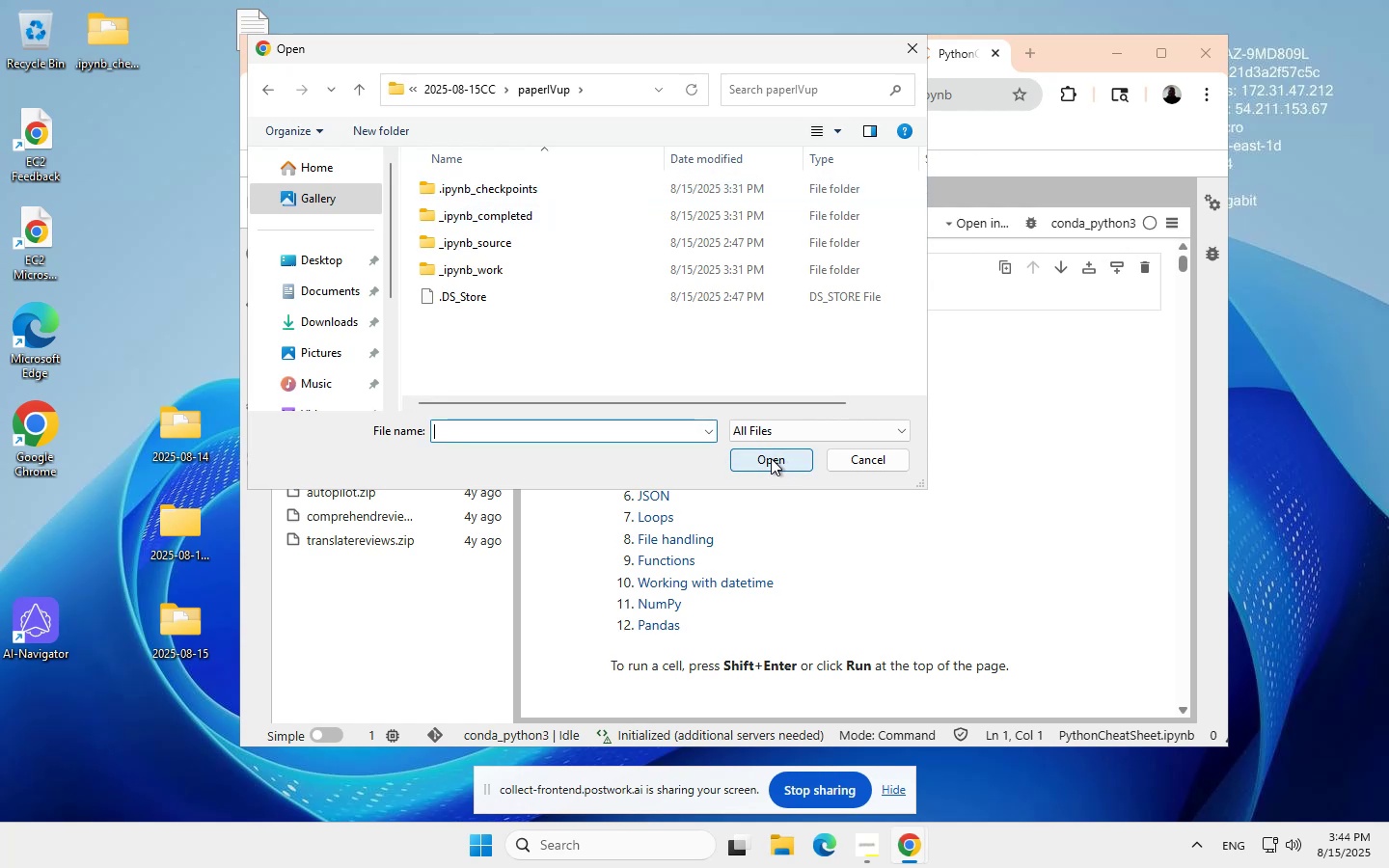 
wait(8.19)
 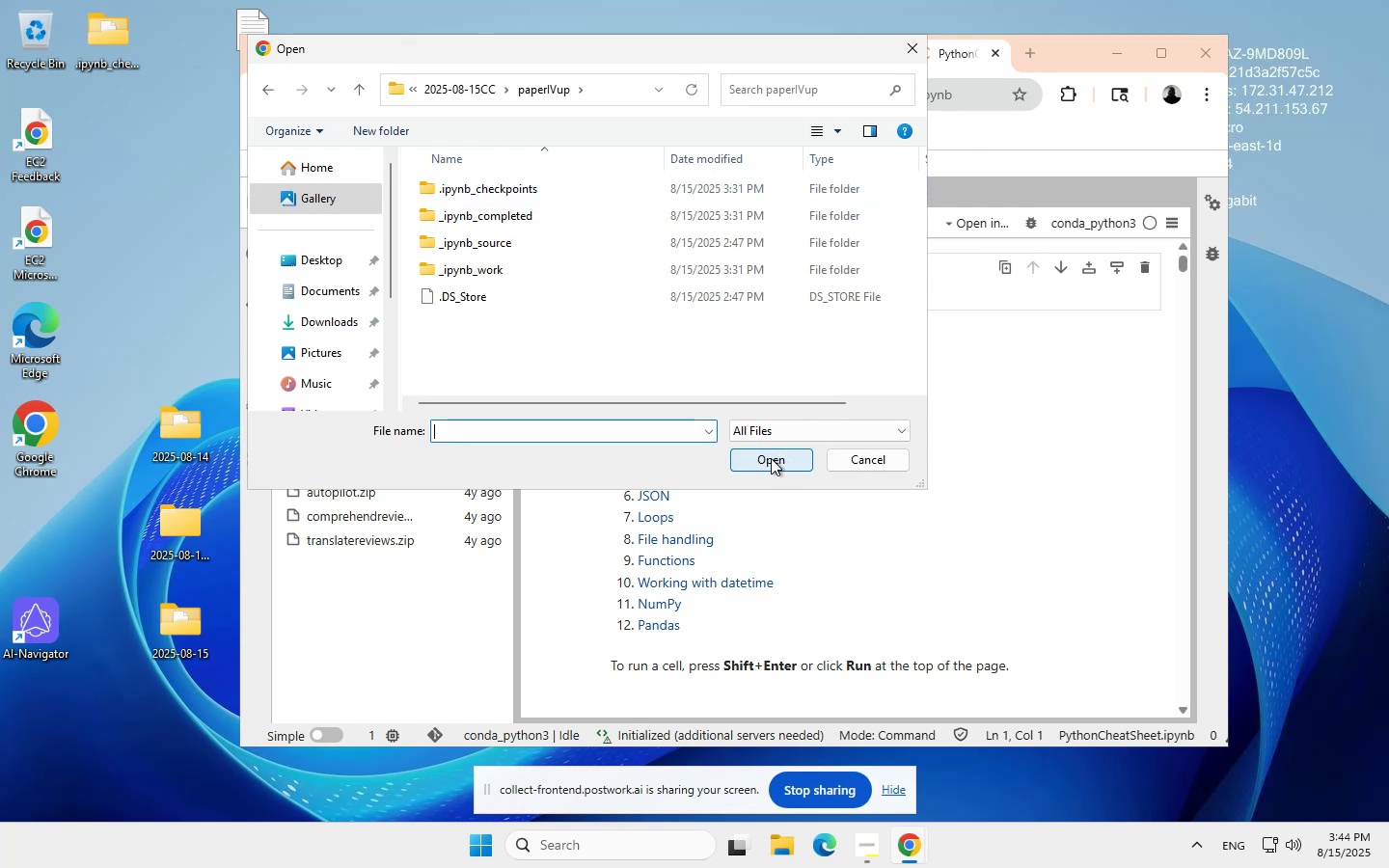 
left_click([901, 426])
 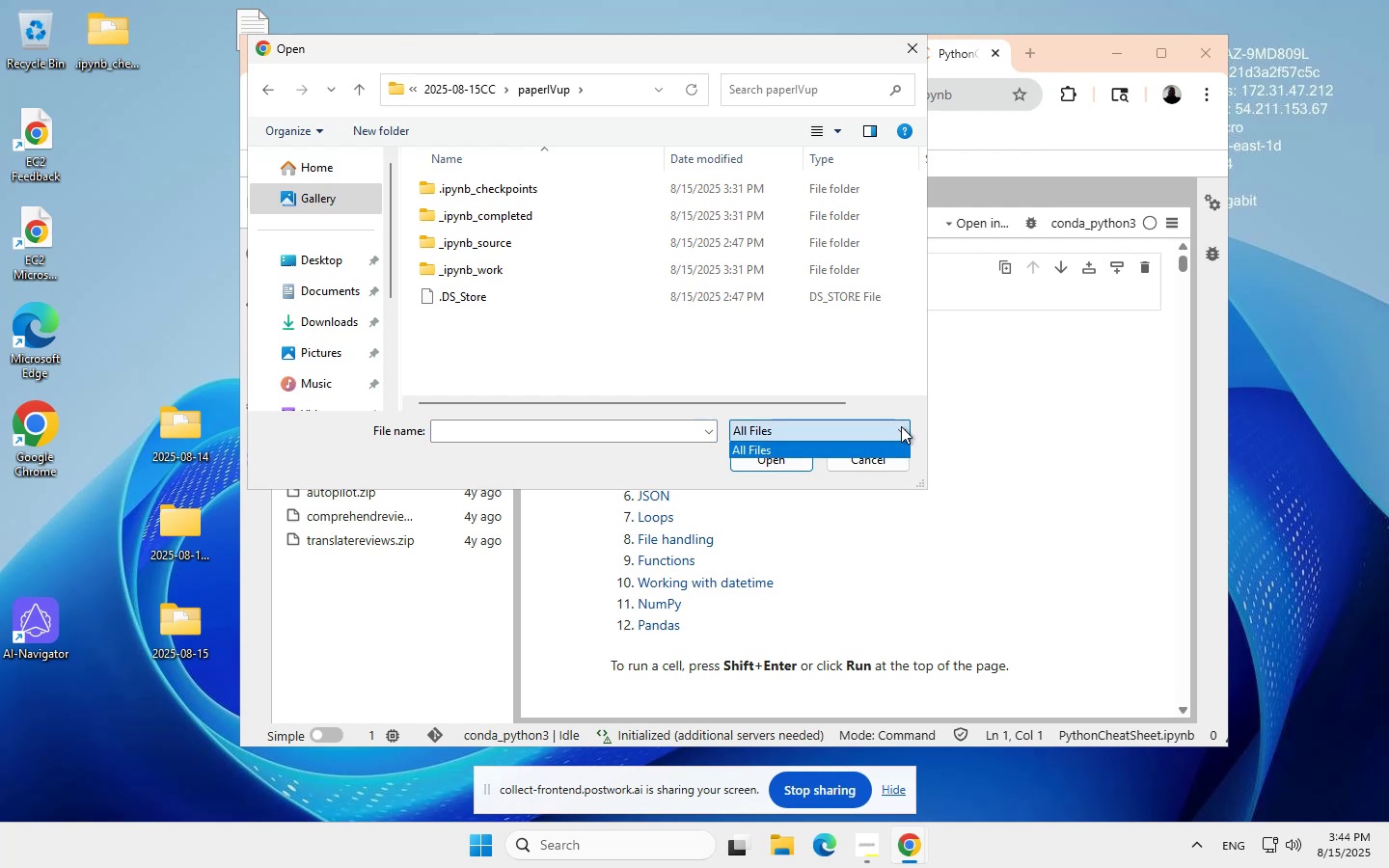 
left_click([901, 426])
 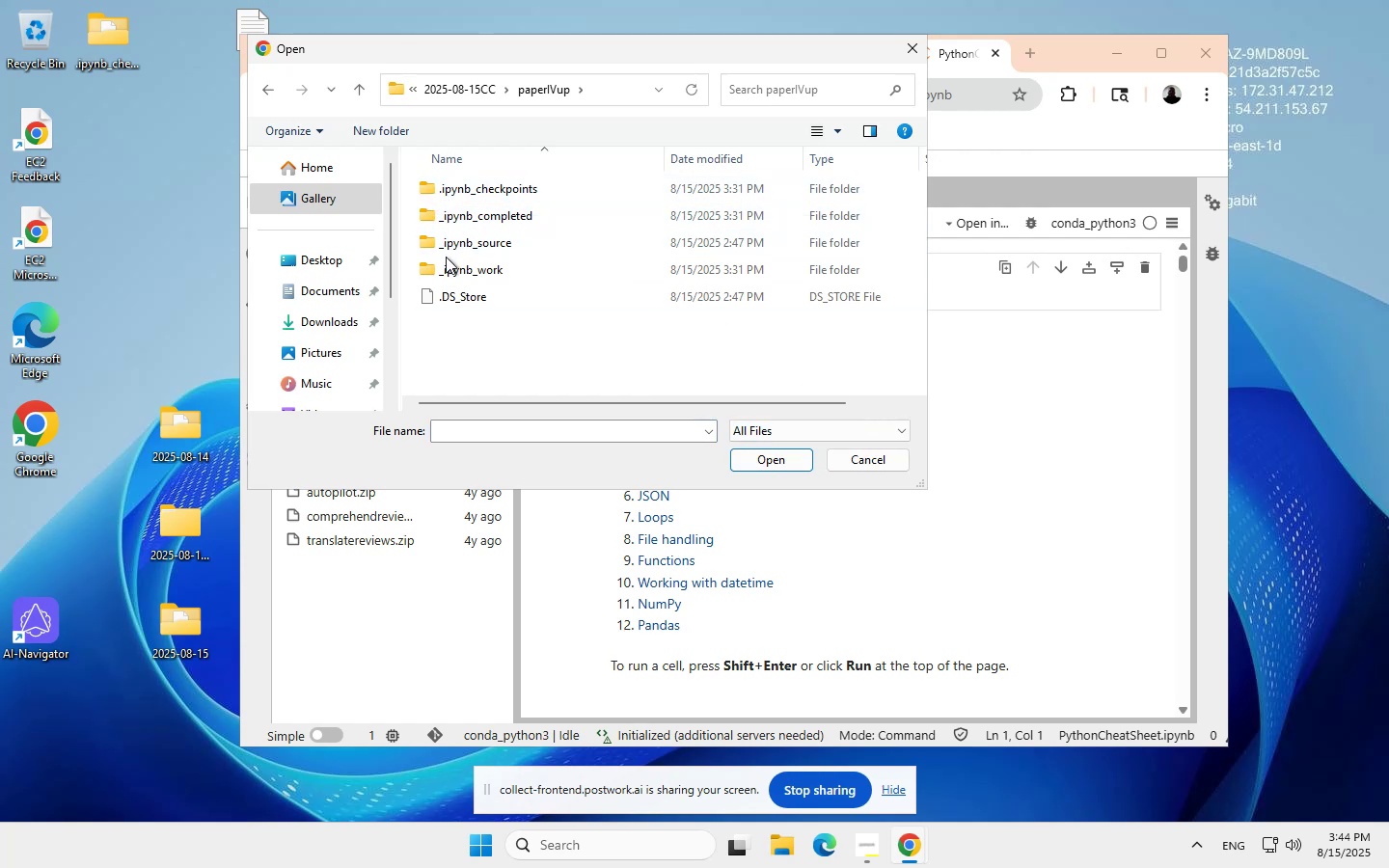 
double_click([429, 270])
 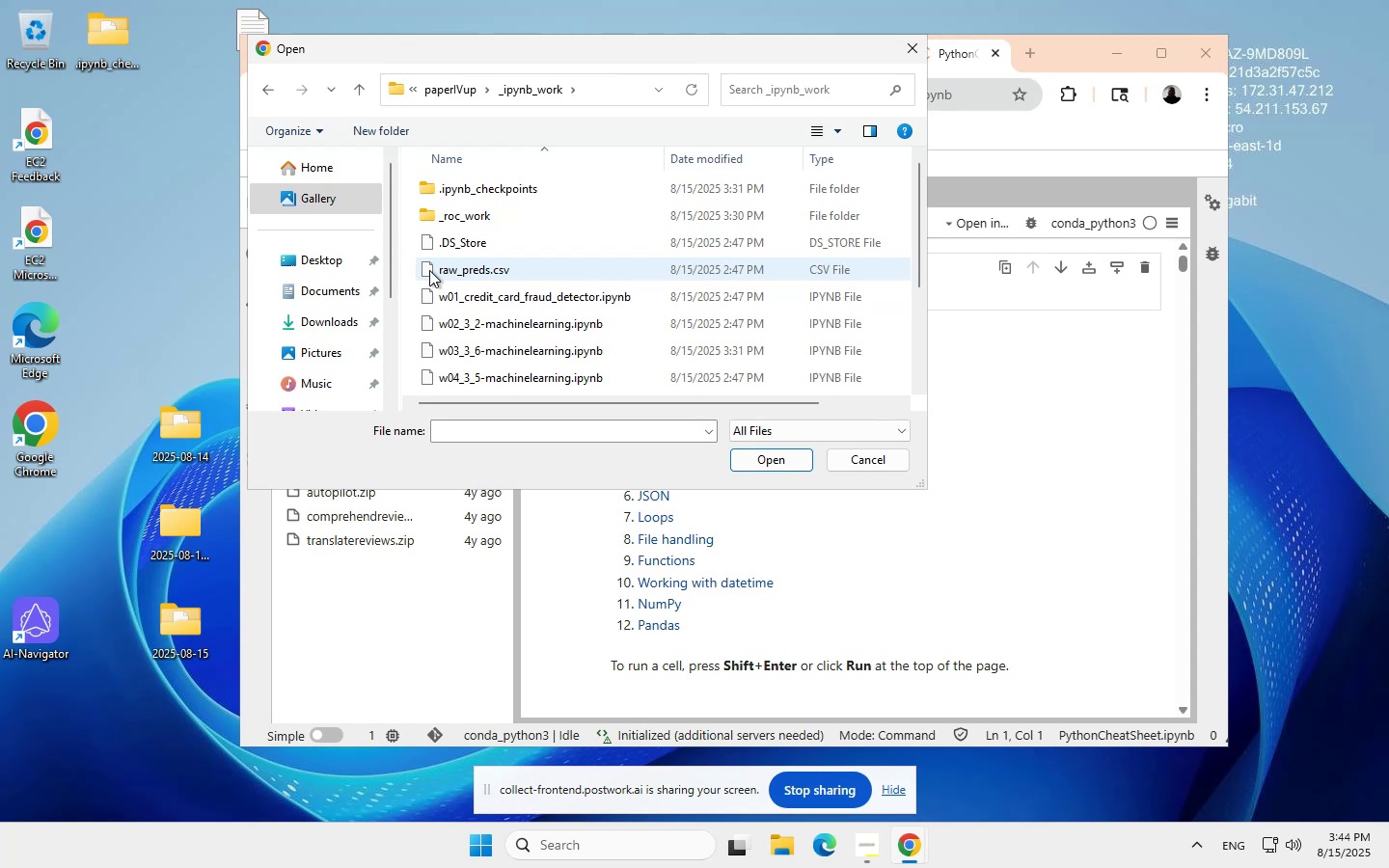 
scroll: coordinate [483, 316], scroll_direction: down, amount: 1.0
 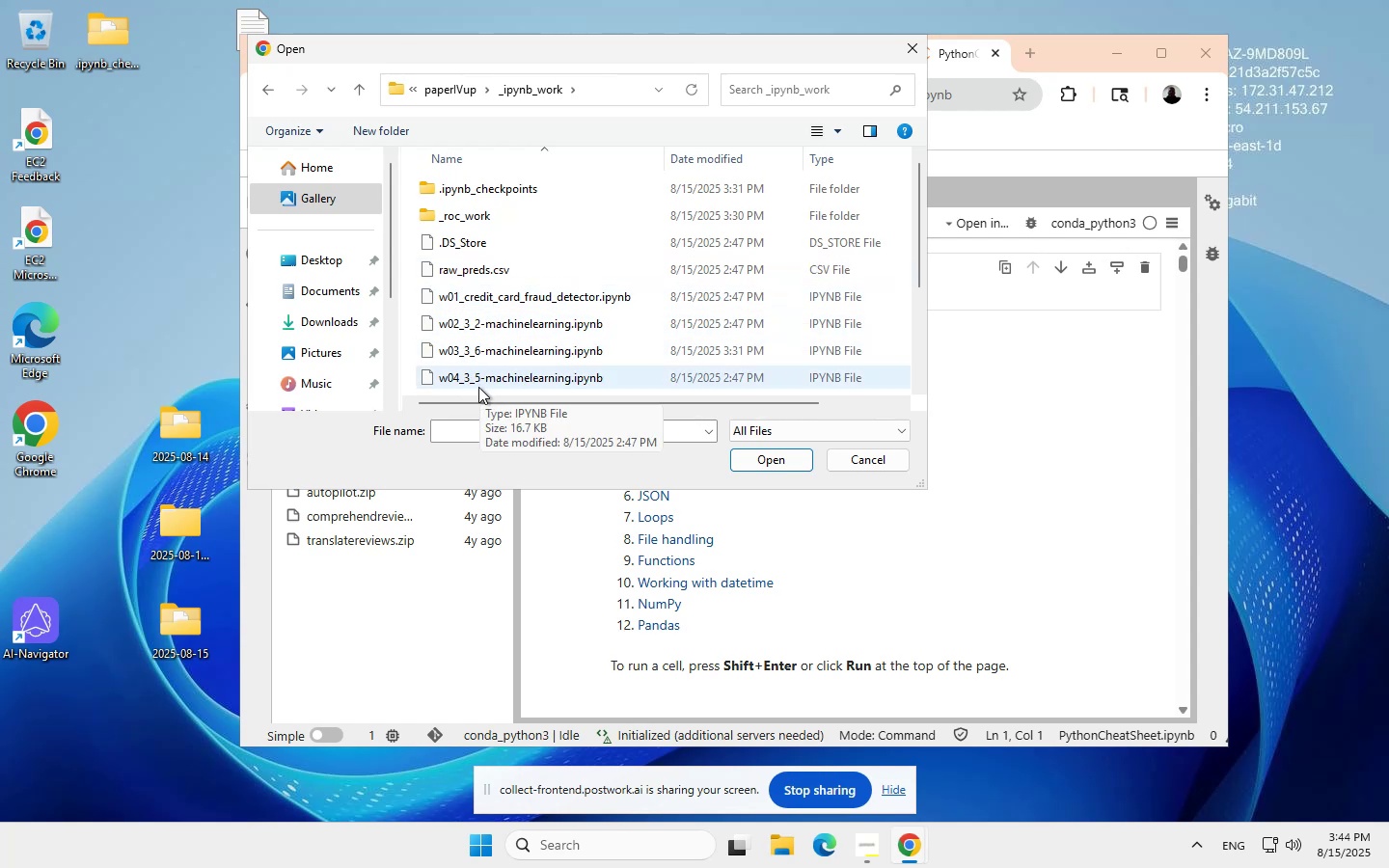 
mouse_move([473, 329])
 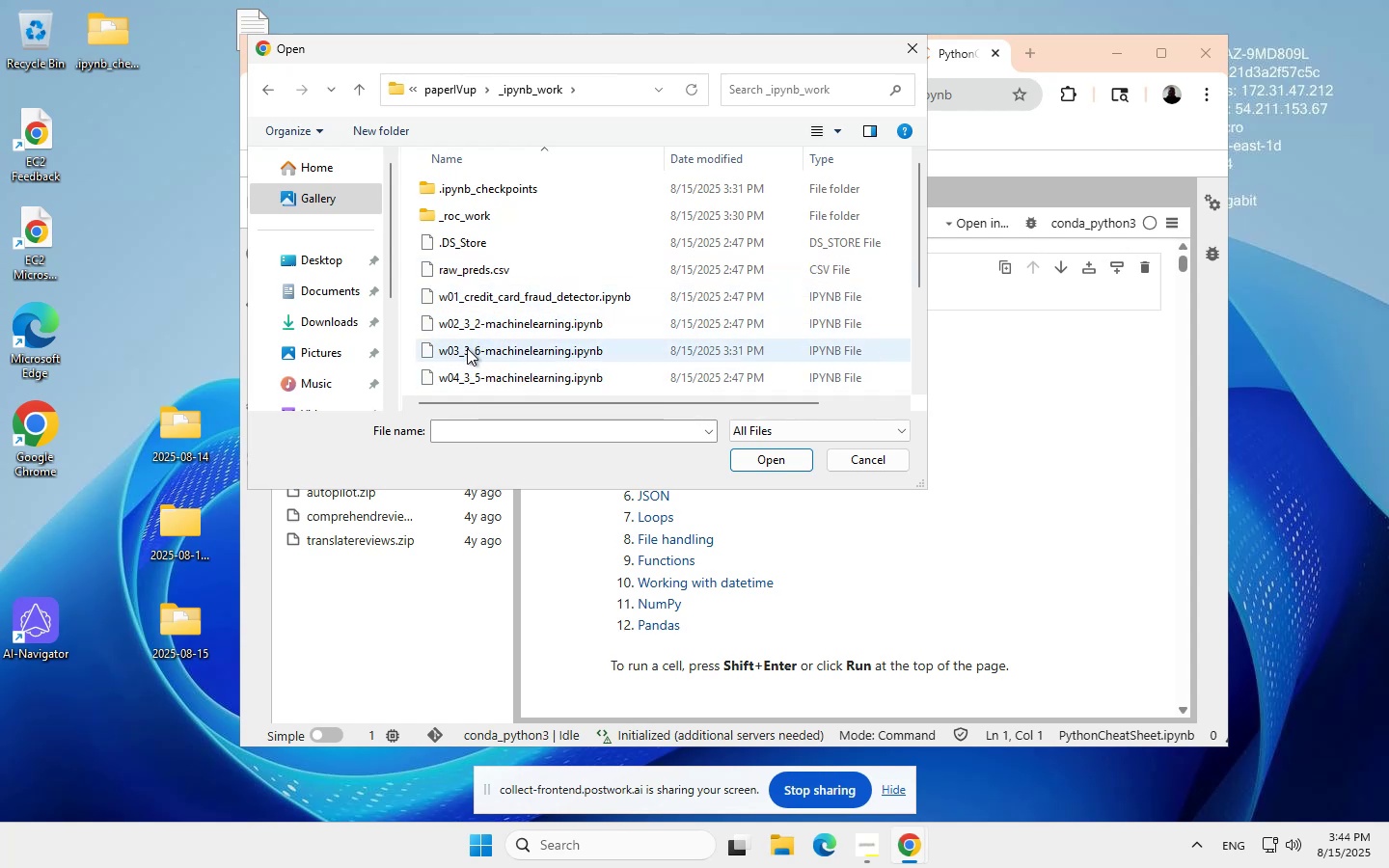 
mouse_move([488, 351])
 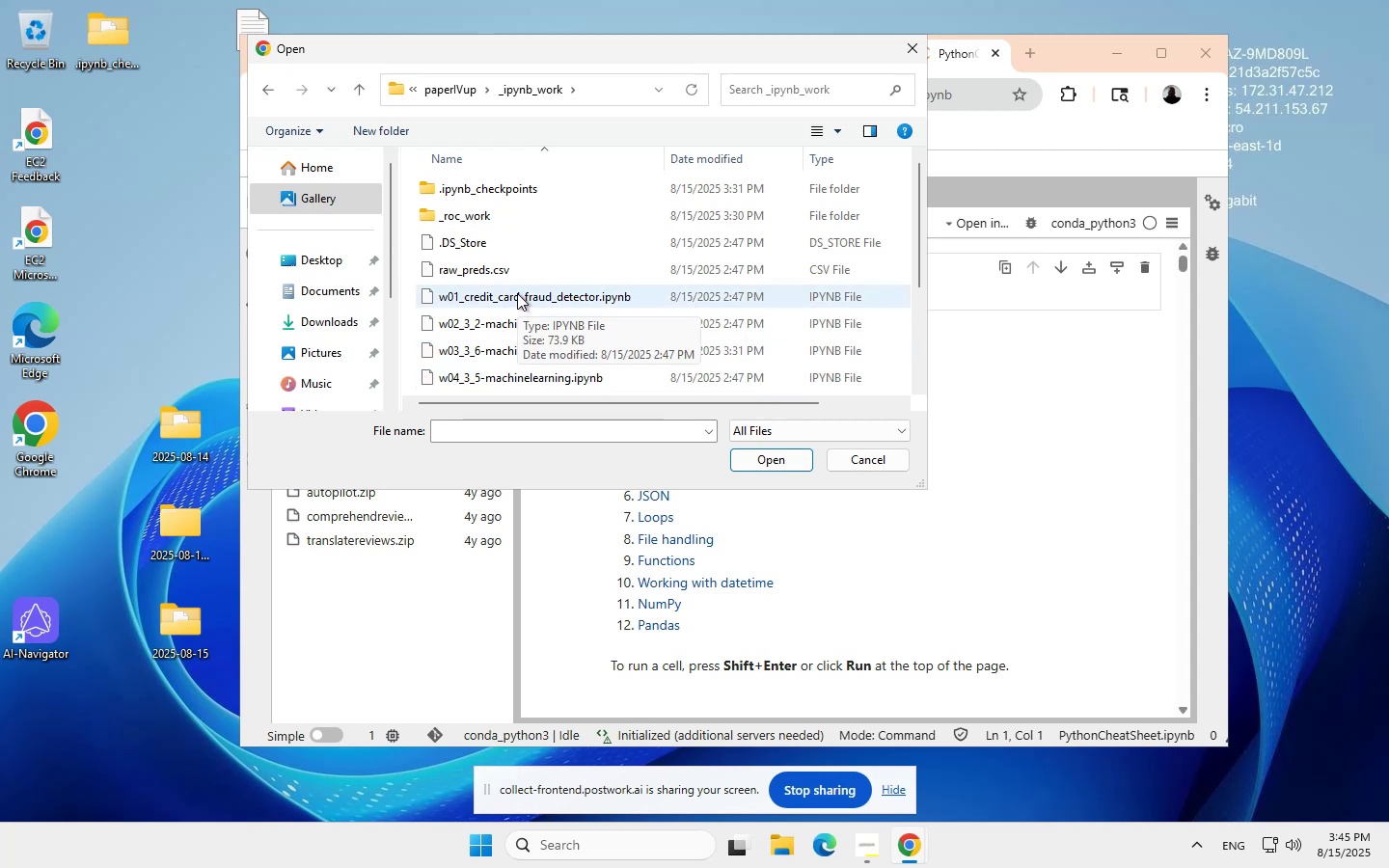 
wait(5.58)
 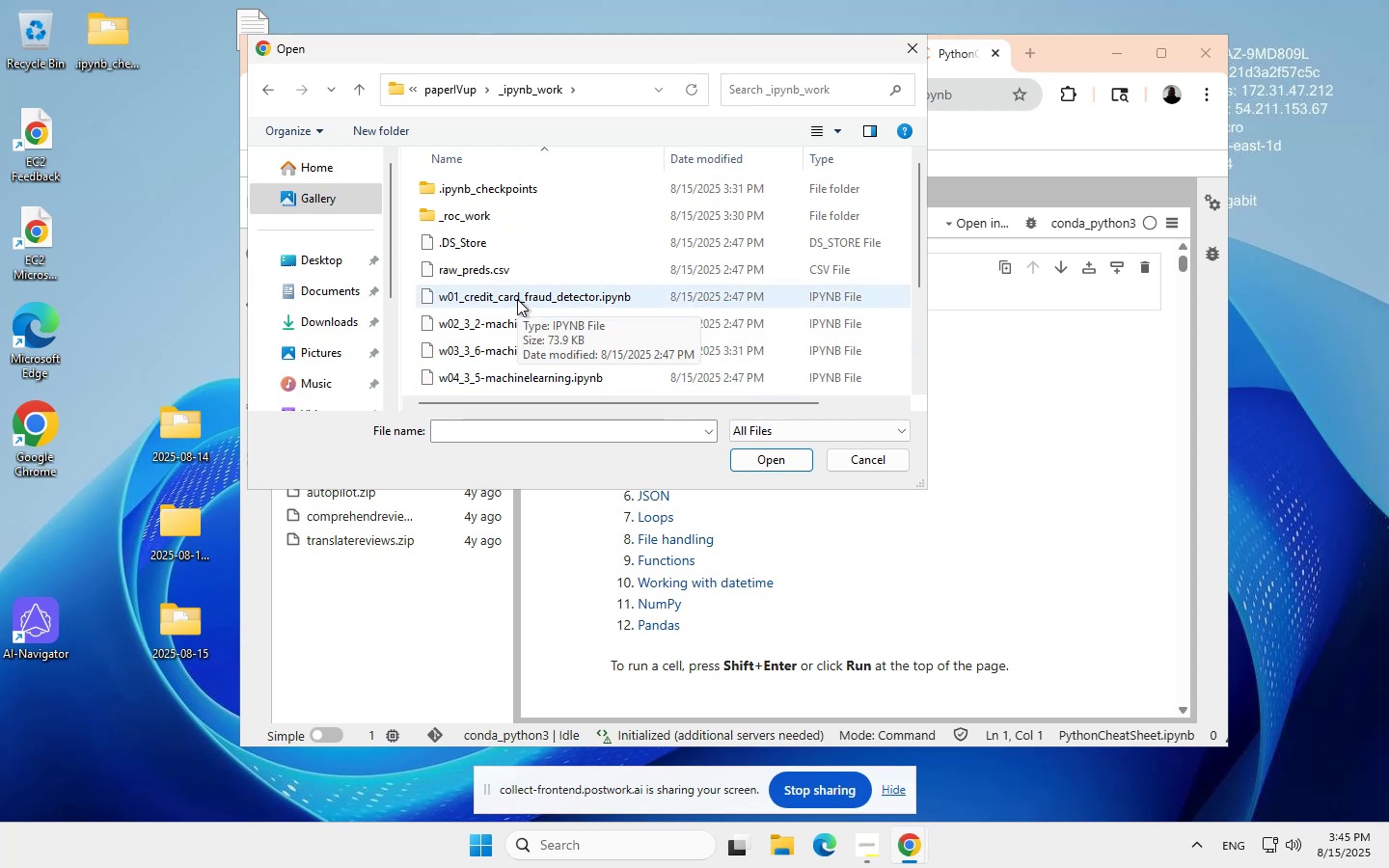 
double_click([517, 293])
 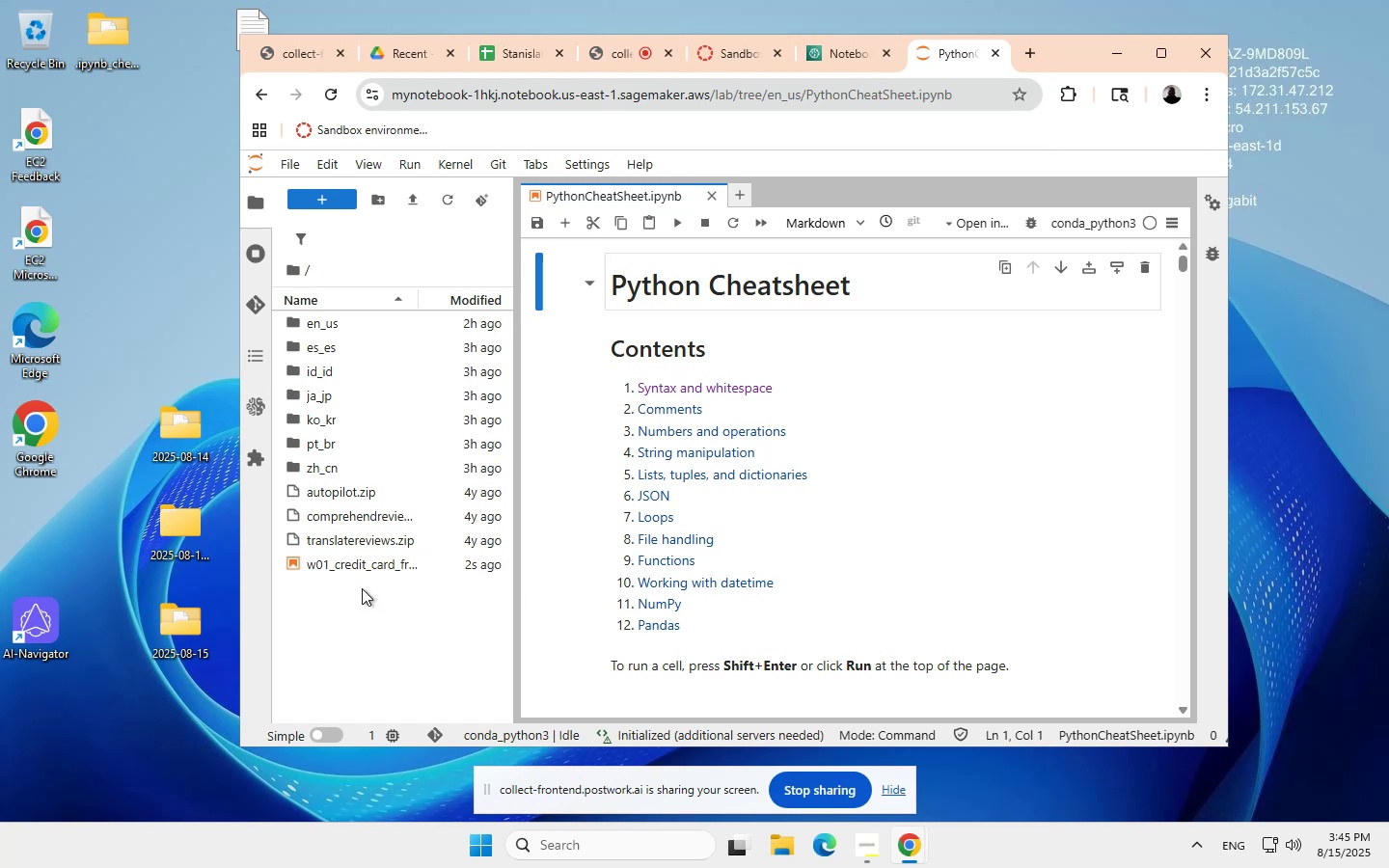 
wait(14.75)
 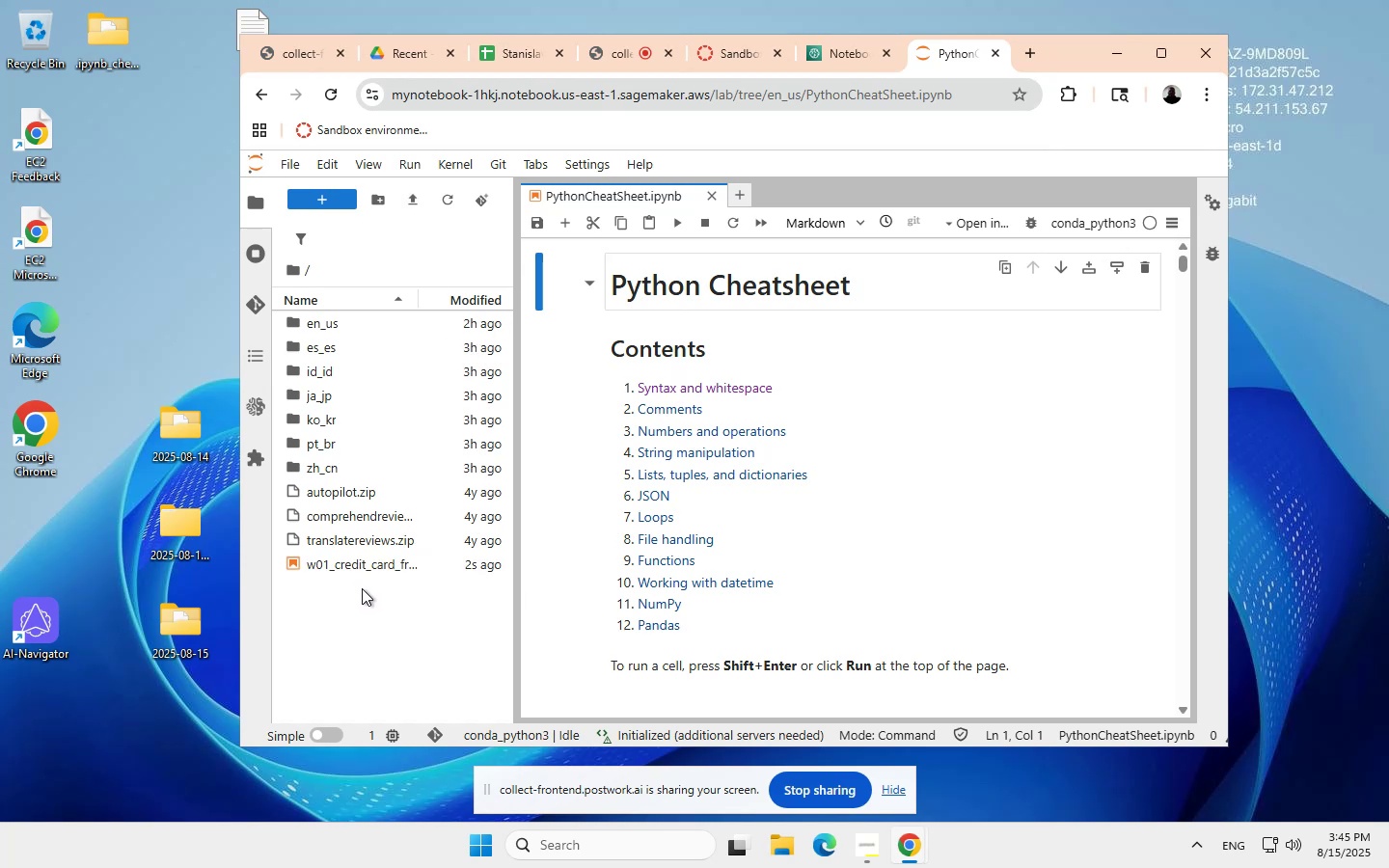 
right_click([363, 592])
 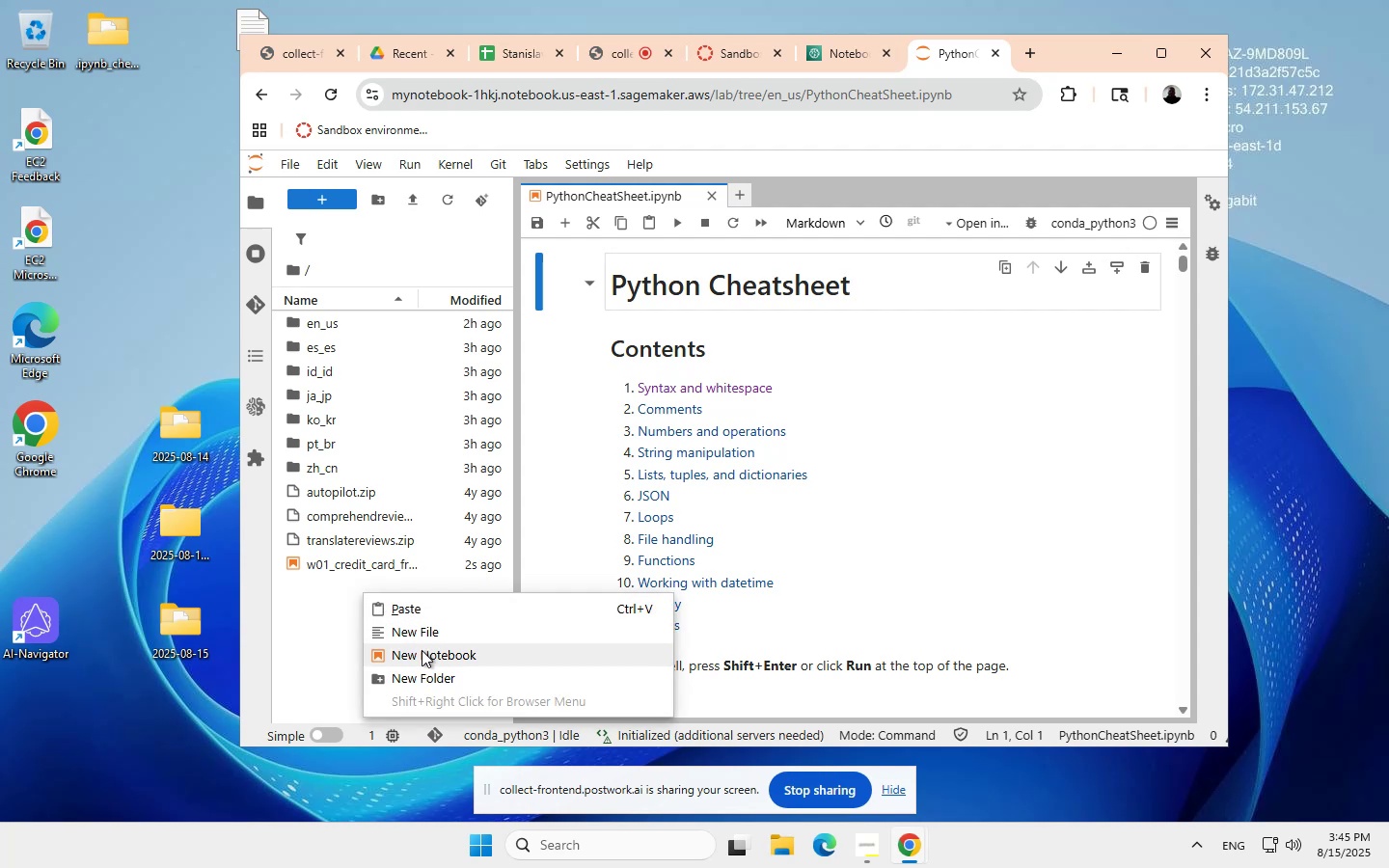 
left_click([417, 675])
 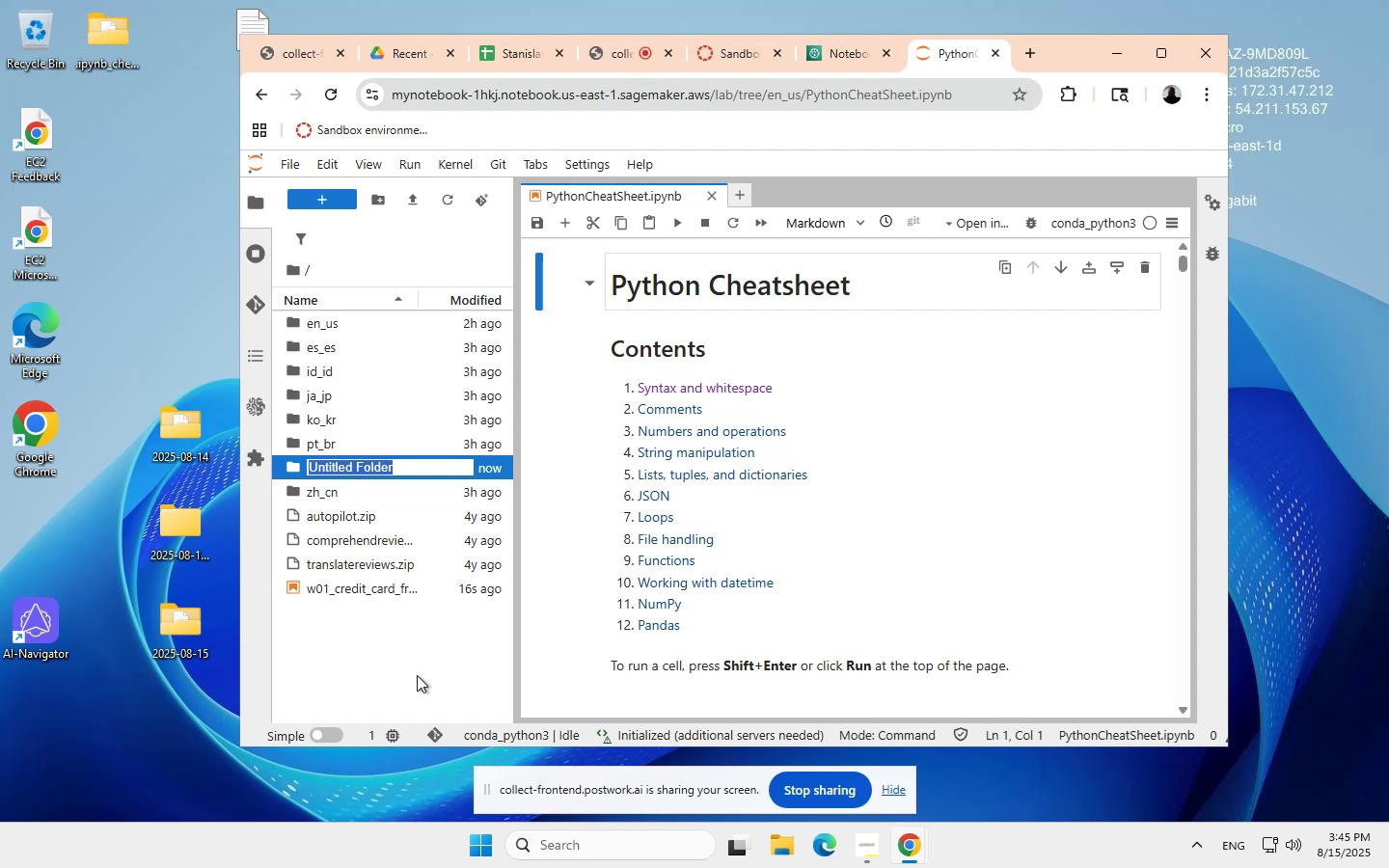 
wait(8.24)
 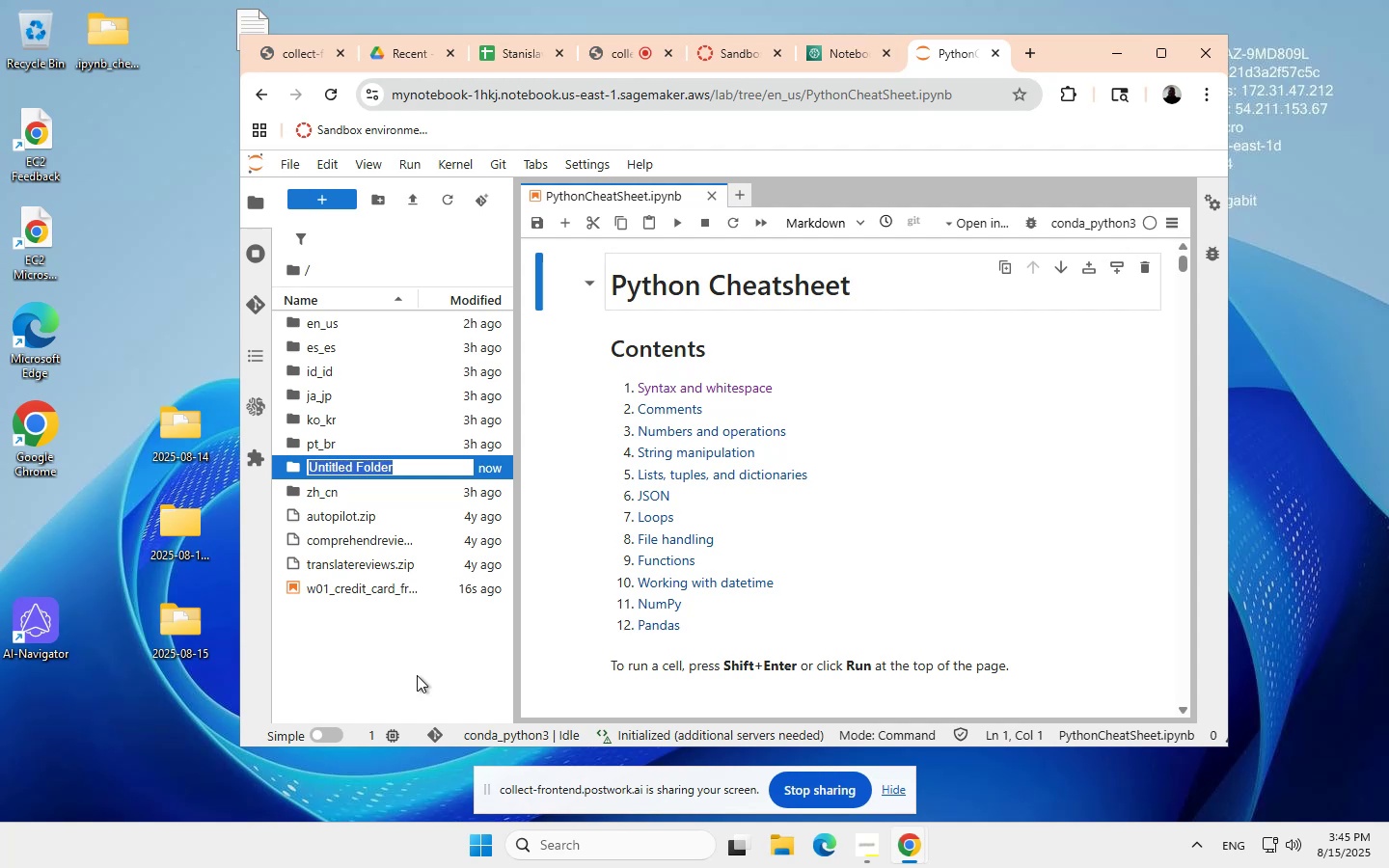 
key(W)
 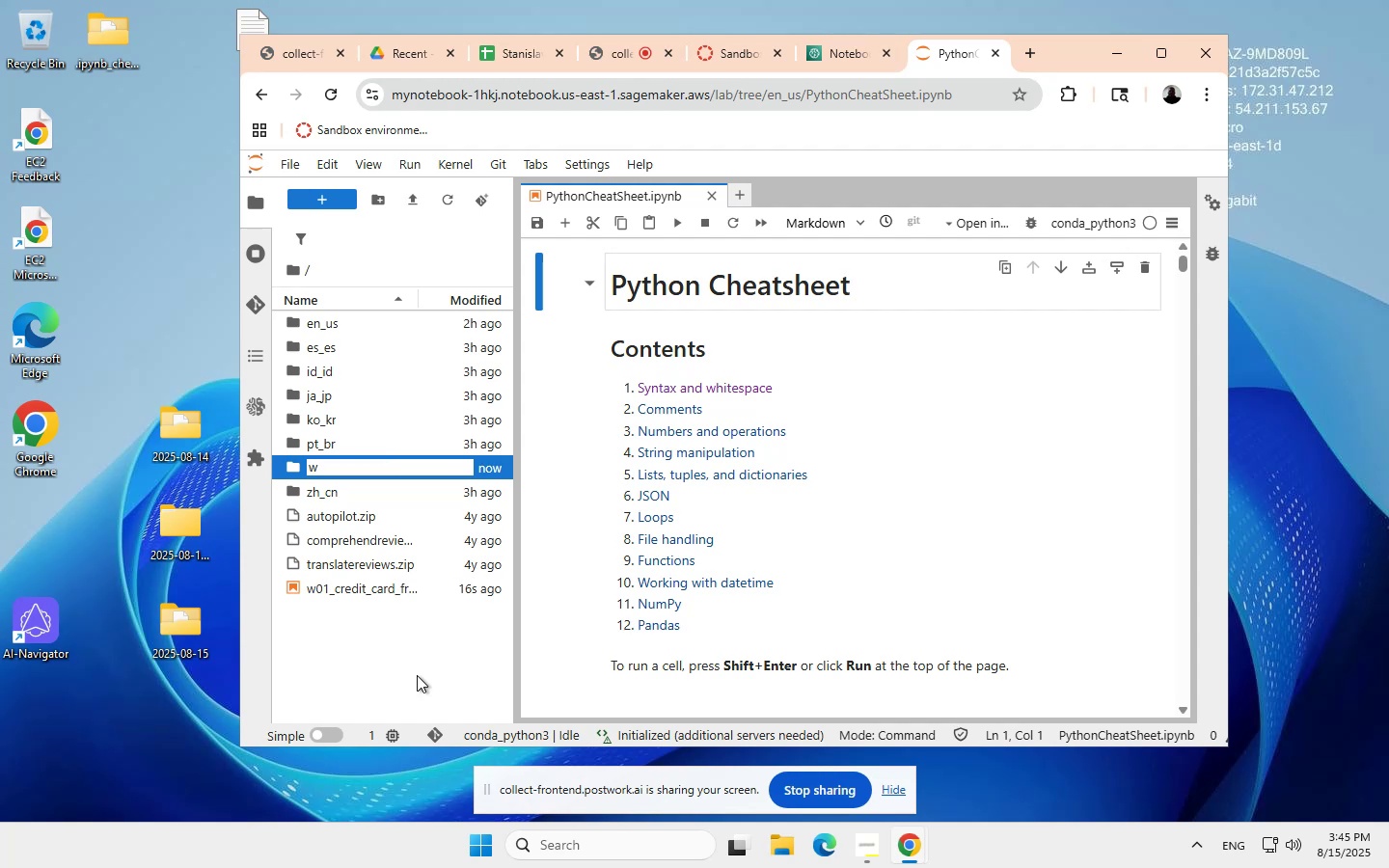 
key(Shift+Minus)
 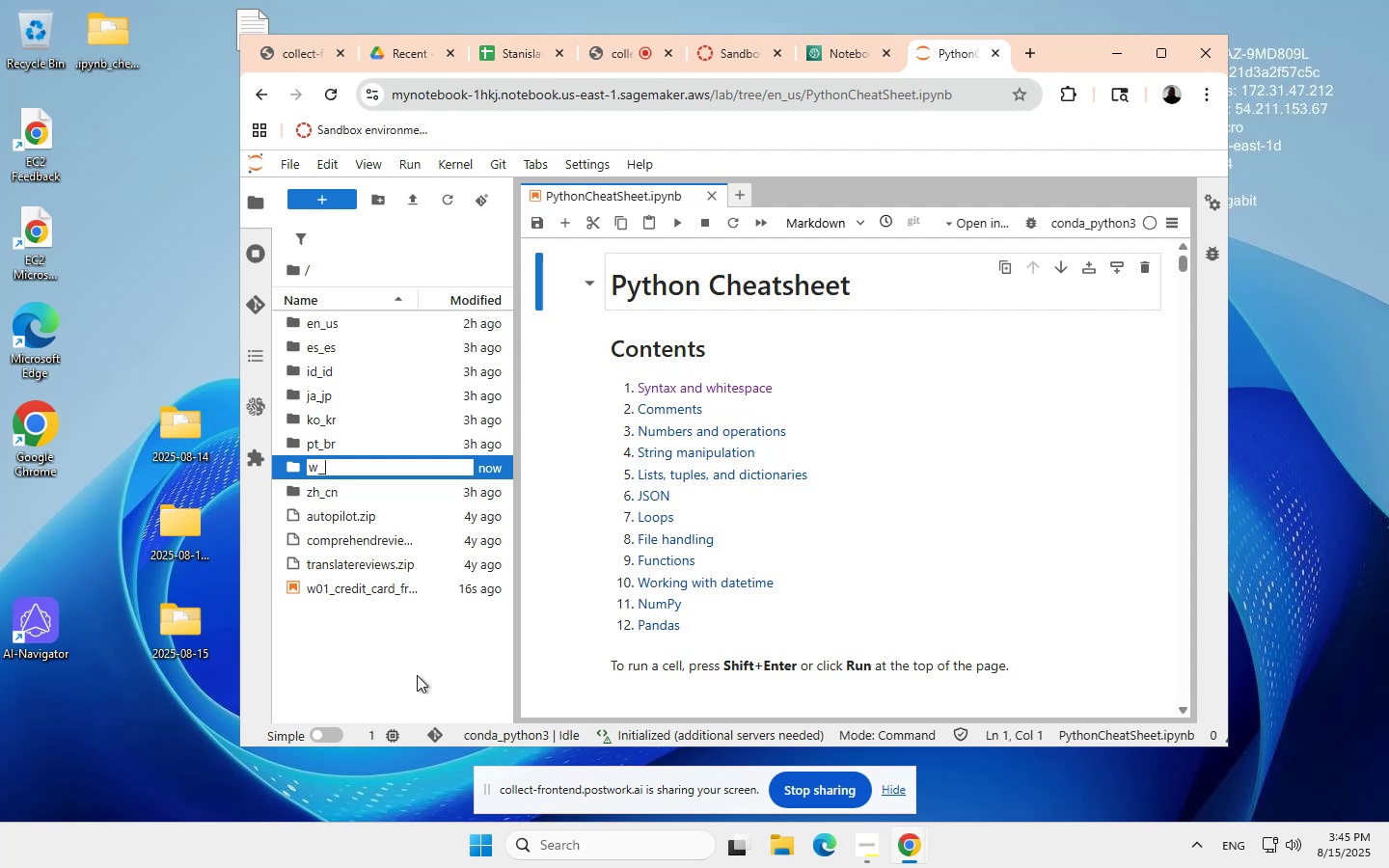 
type(card)
 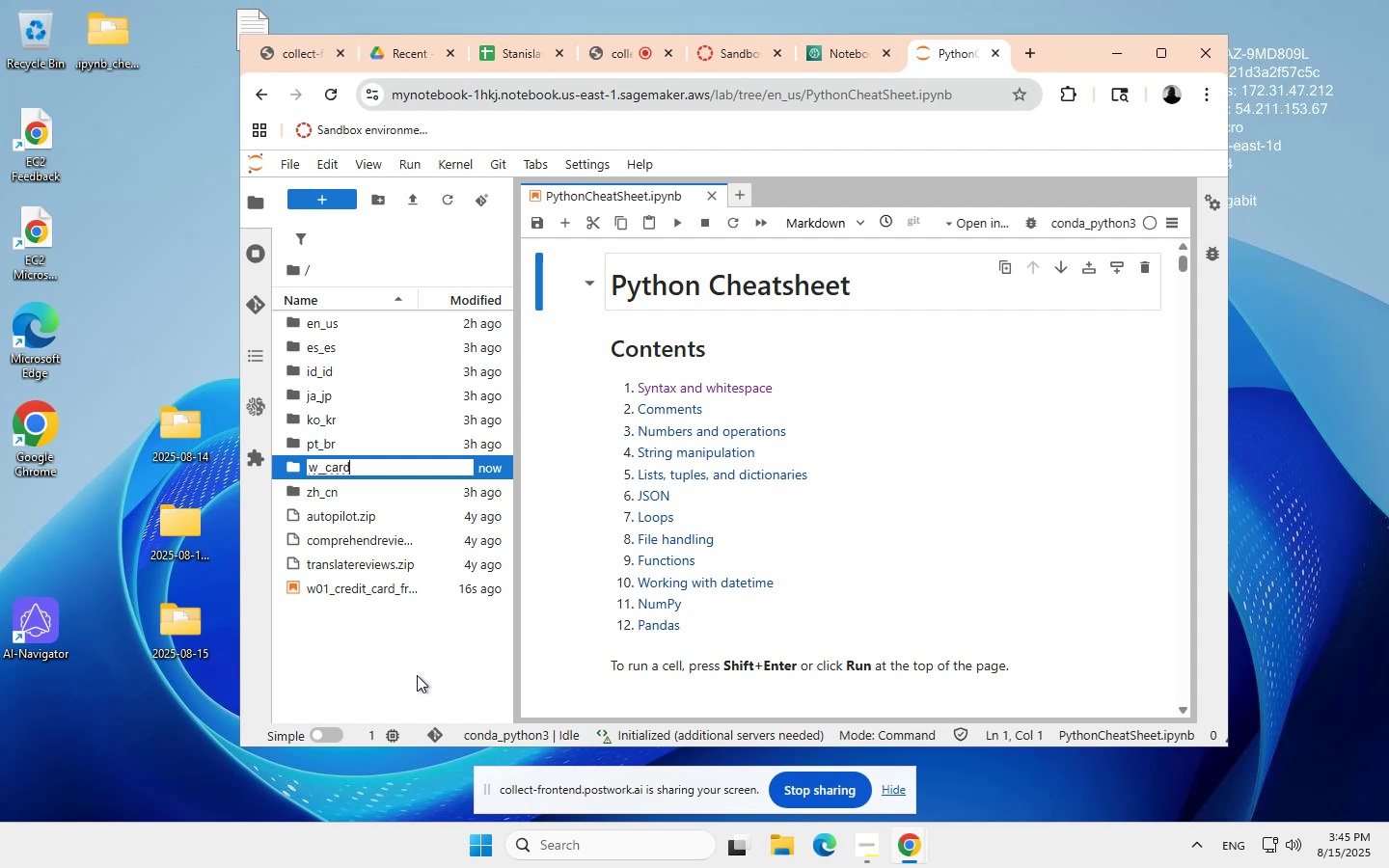 
key(Enter)
 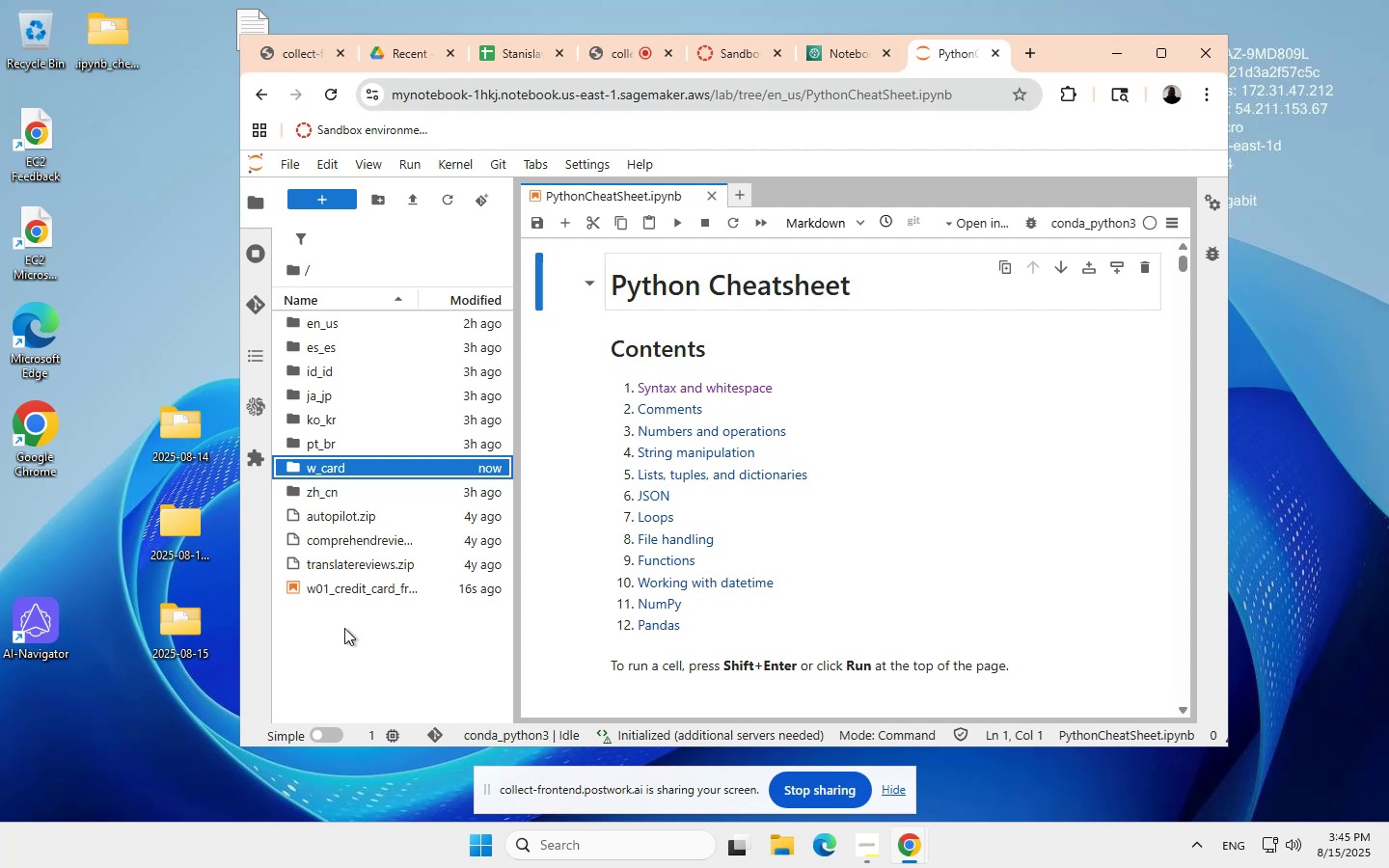 
left_click_drag(start_coordinate=[349, 583], to_coordinate=[343, 465])
 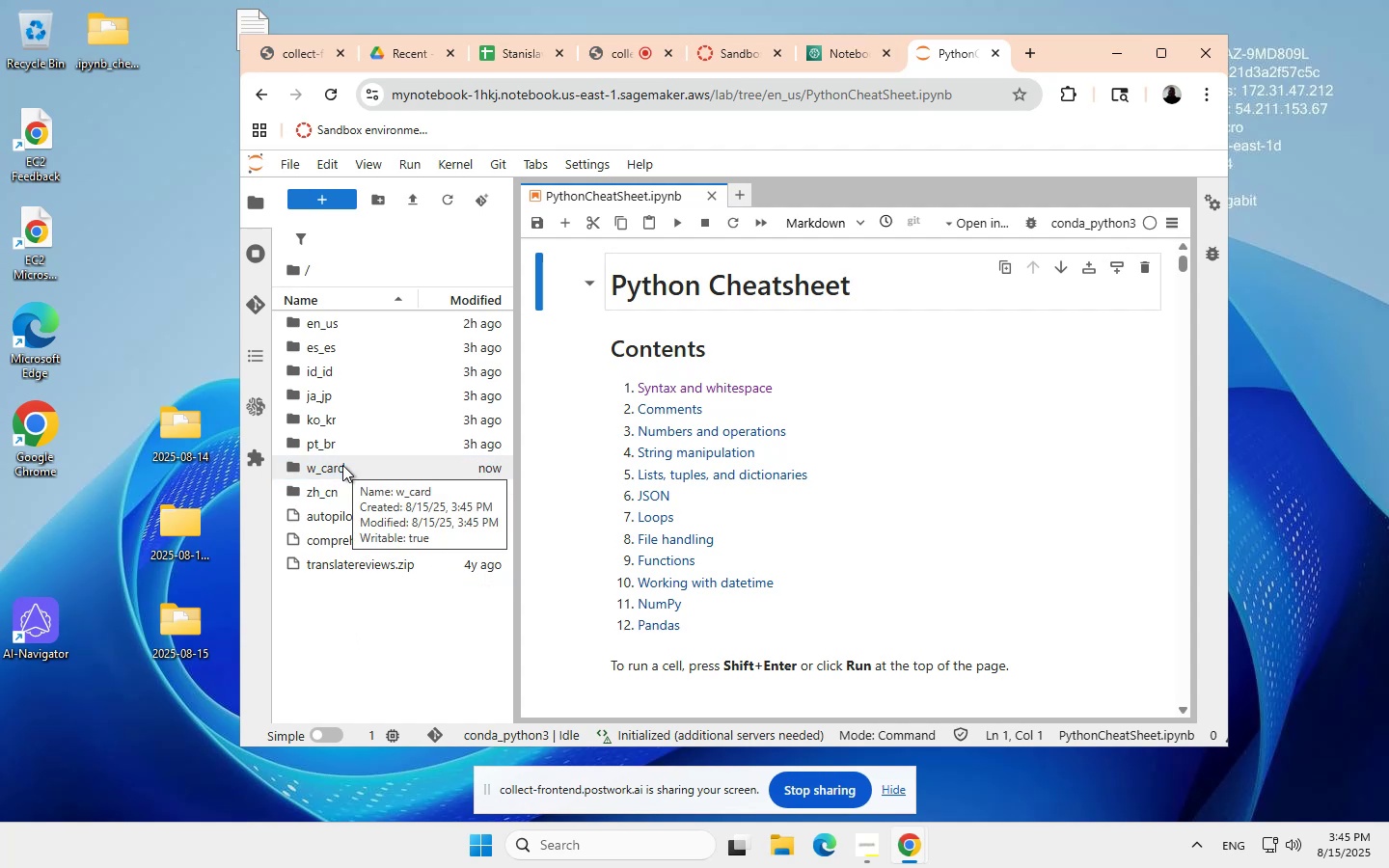 
wait(5.02)
 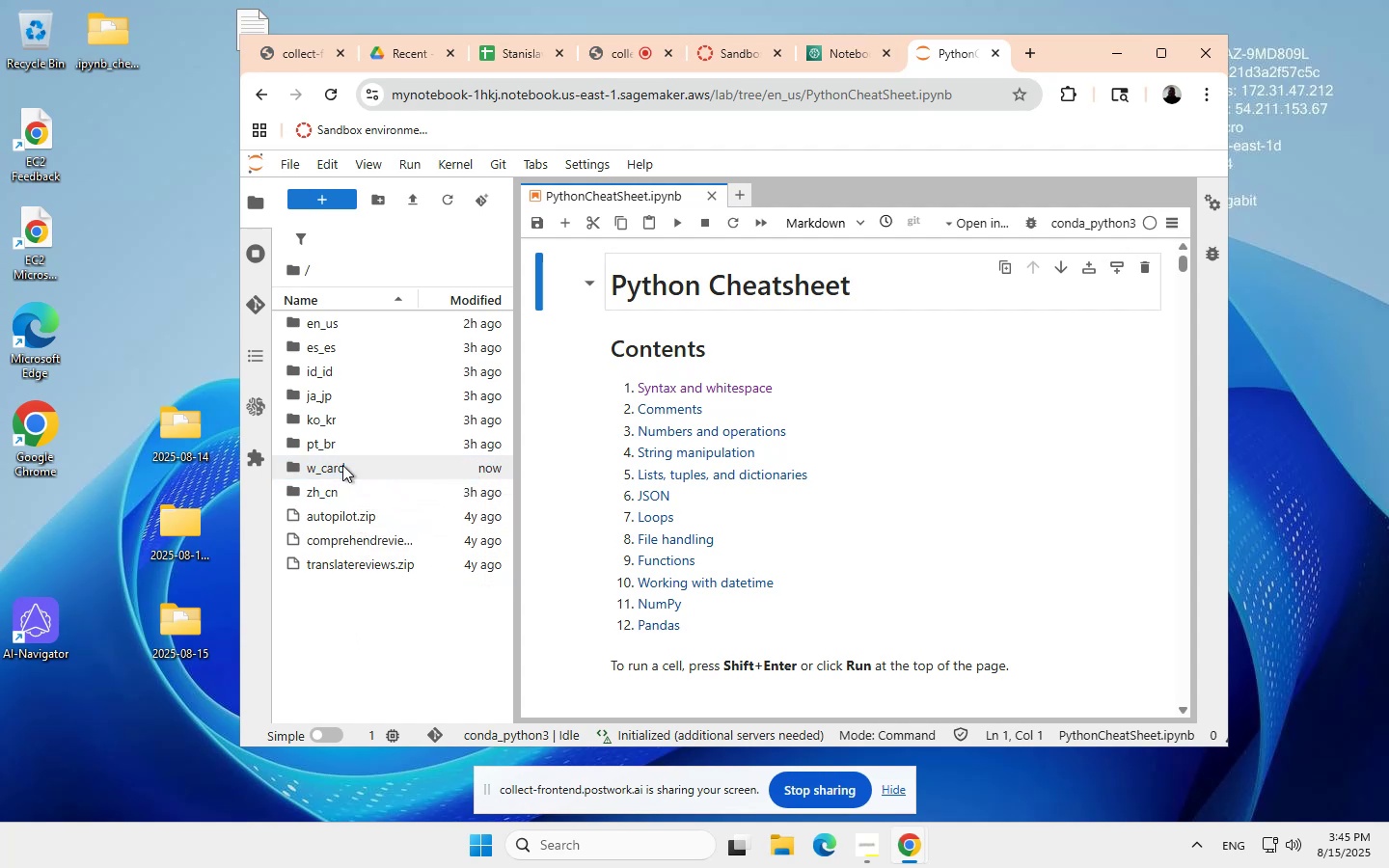 
mouse_move([319, 466])
 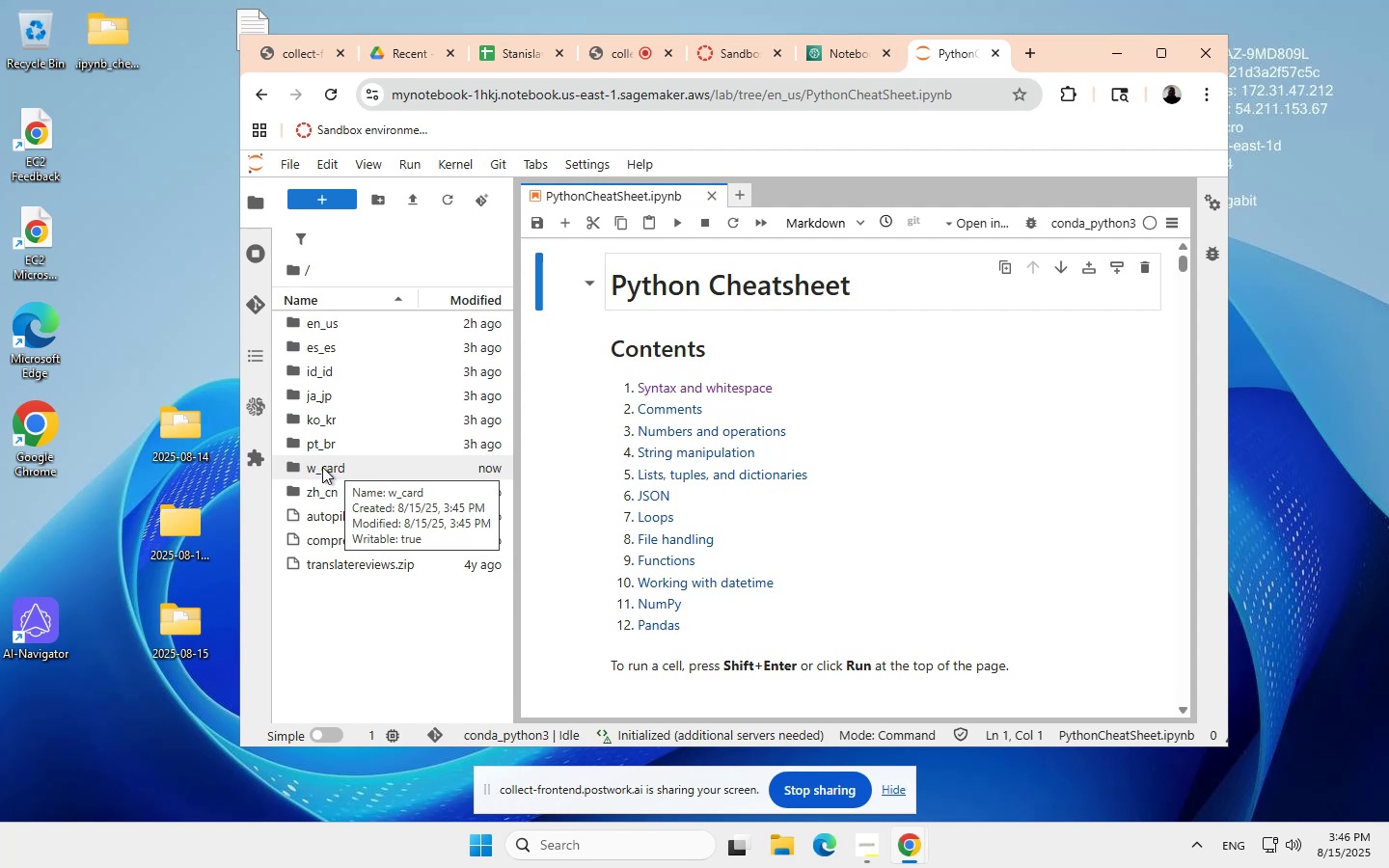 
right_click([322, 467])
 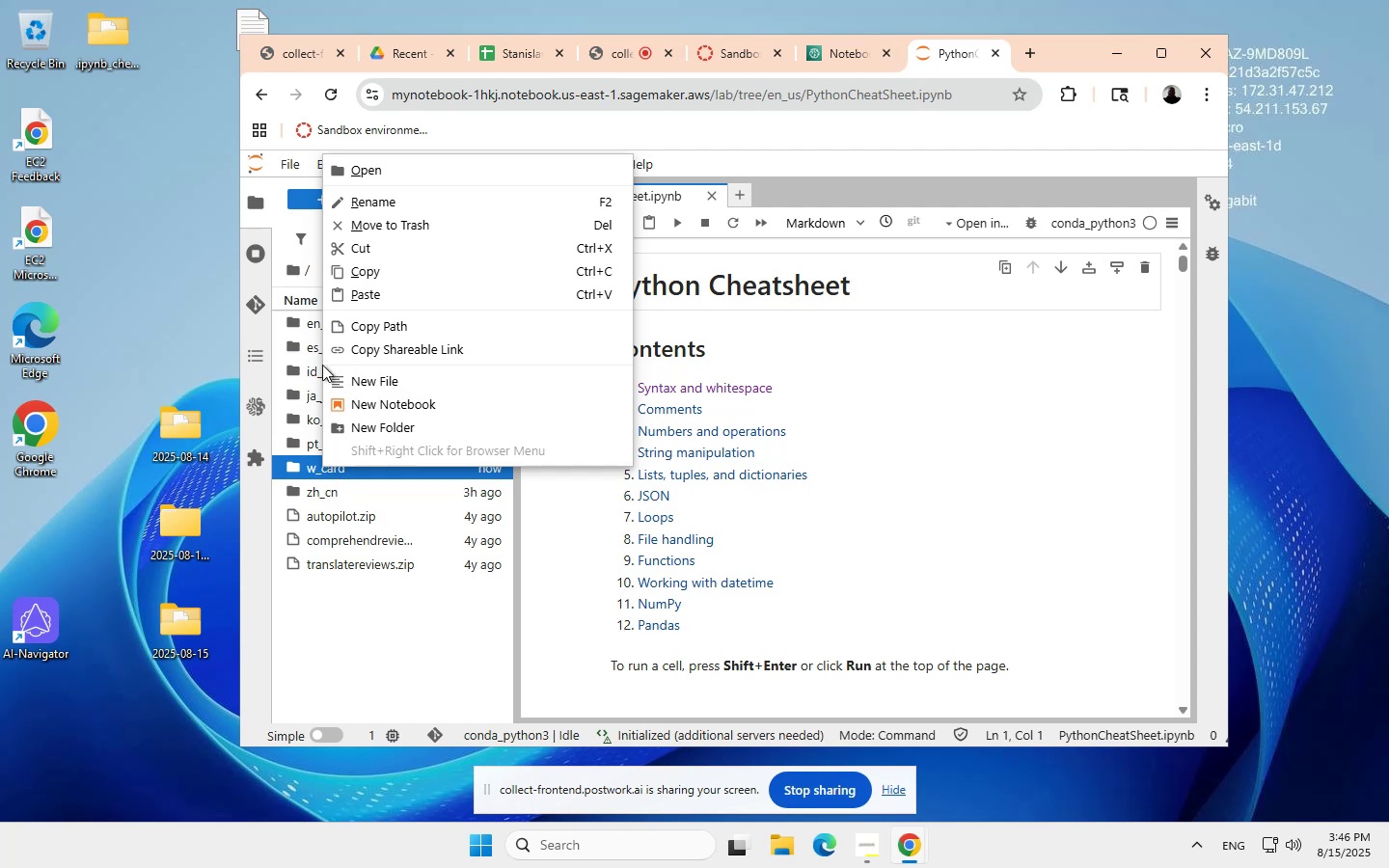 
left_click([372, 201])
 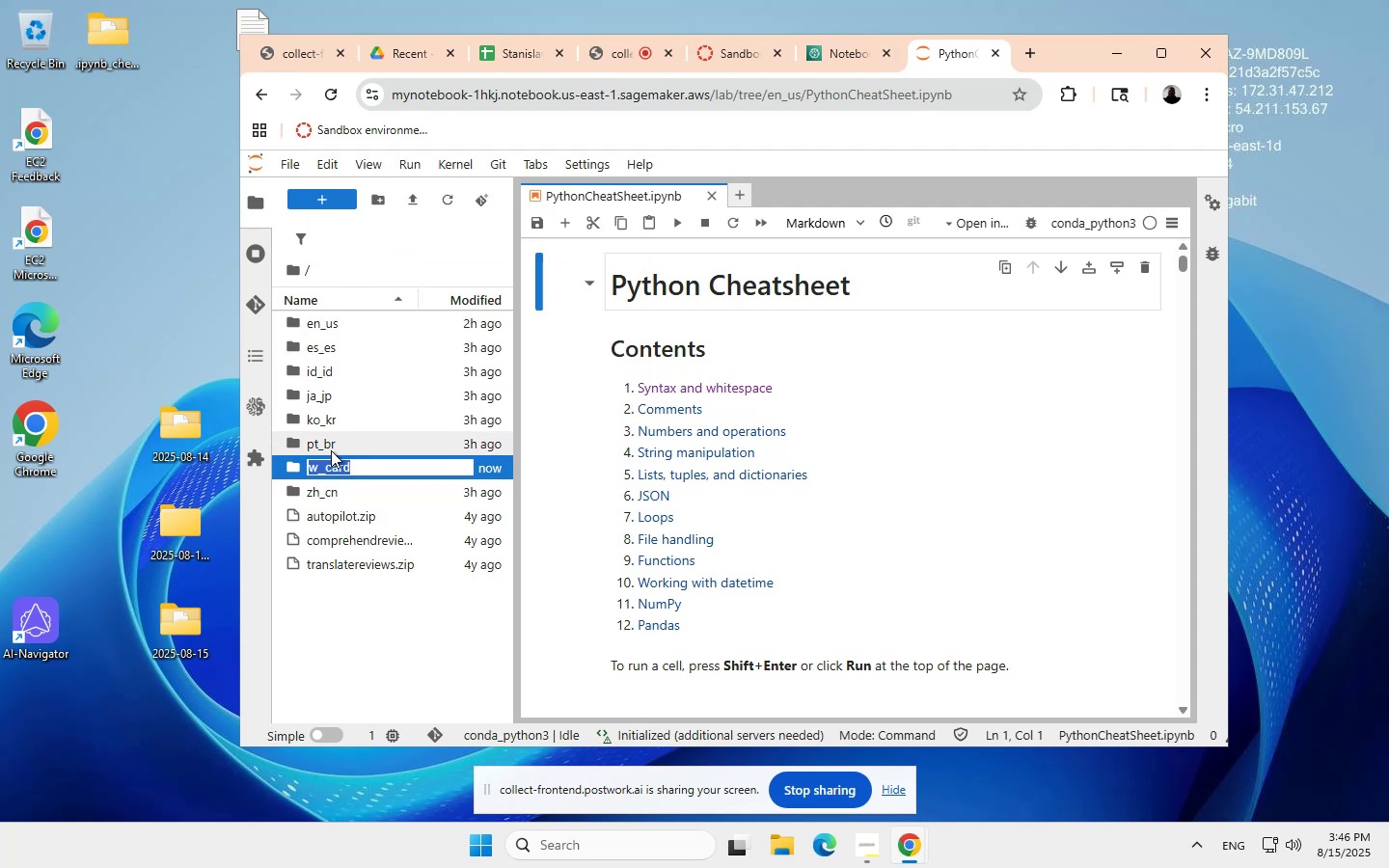 
left_click([317, 468])
 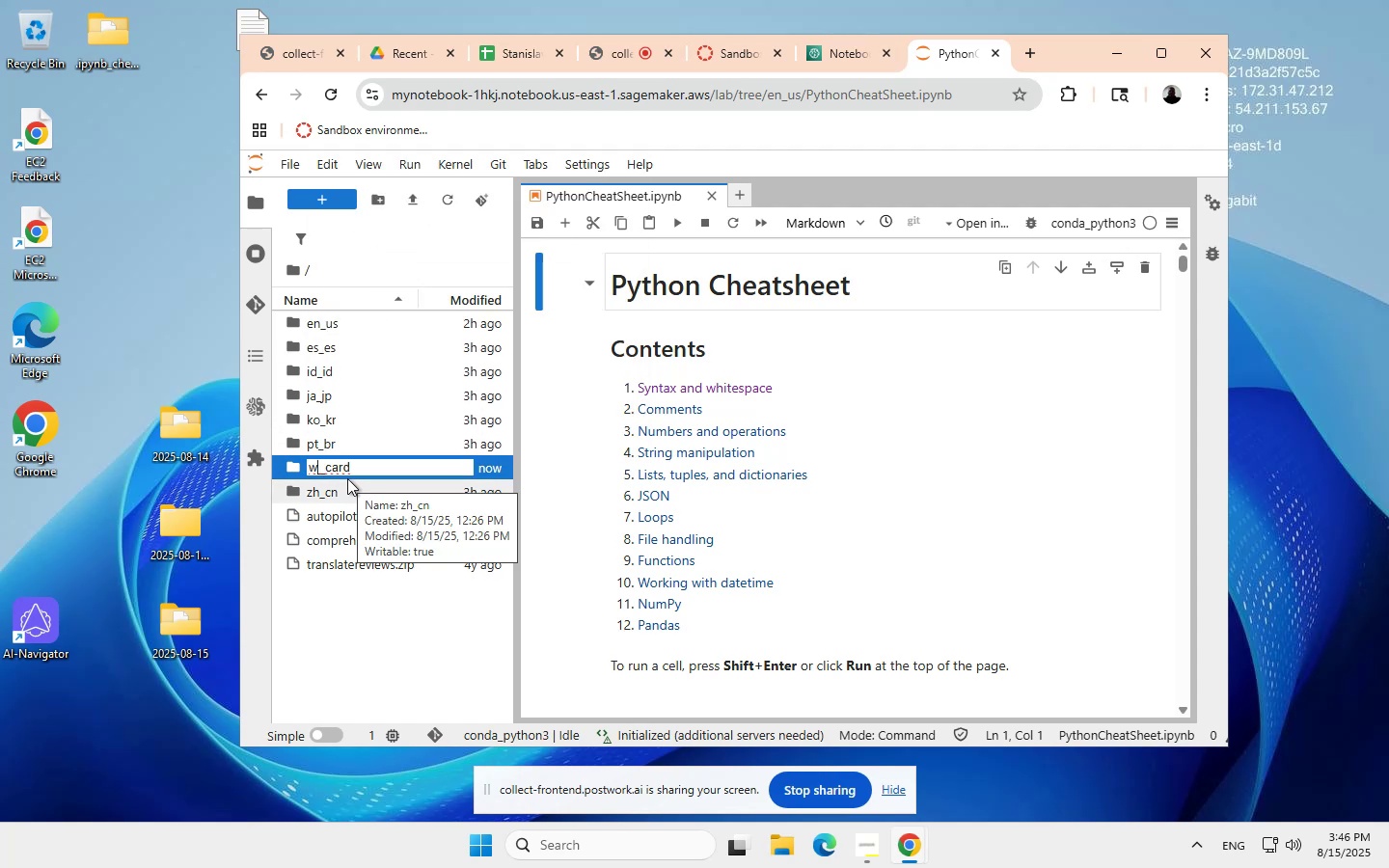 
key(Backspace)
 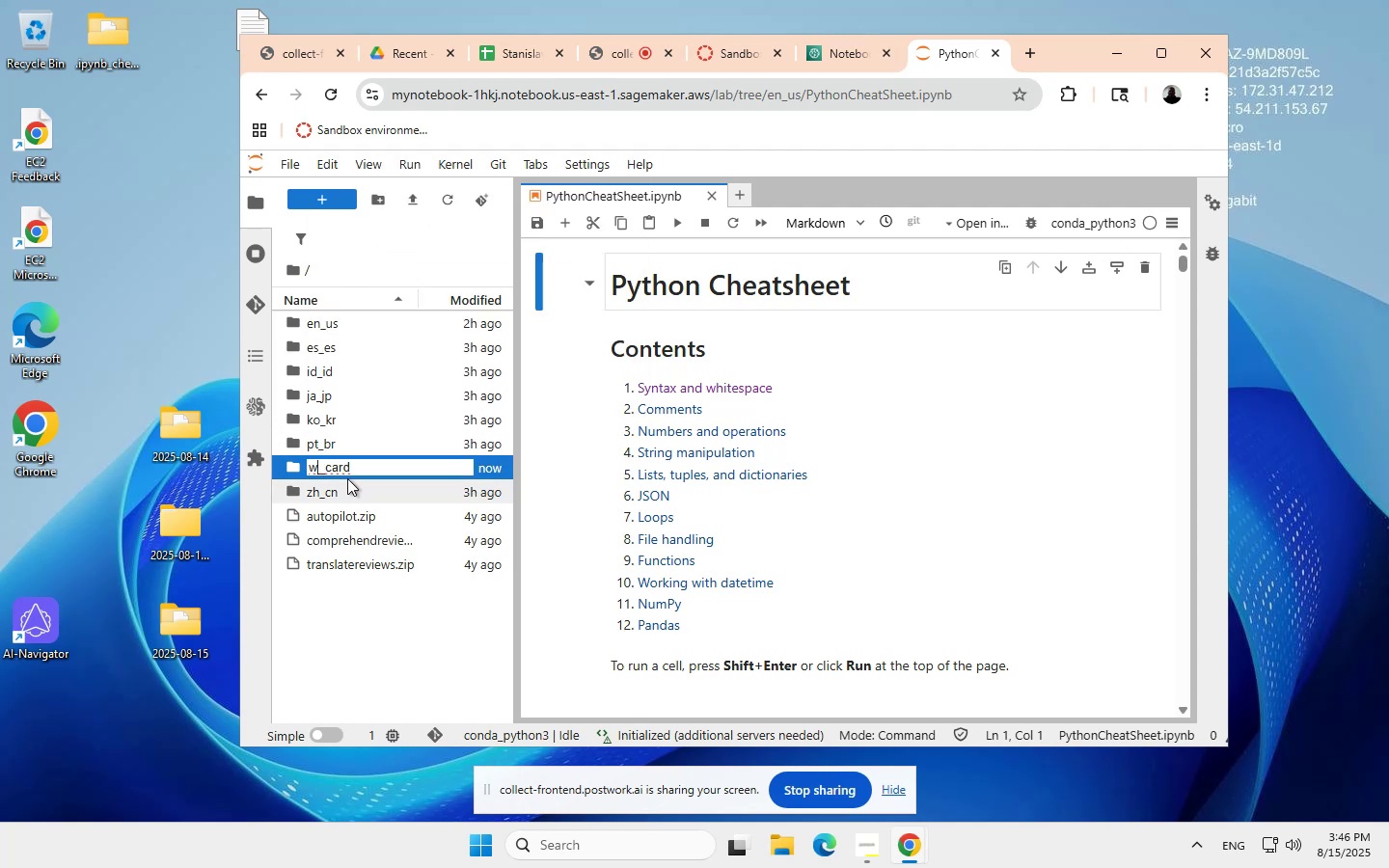 
key(A)
 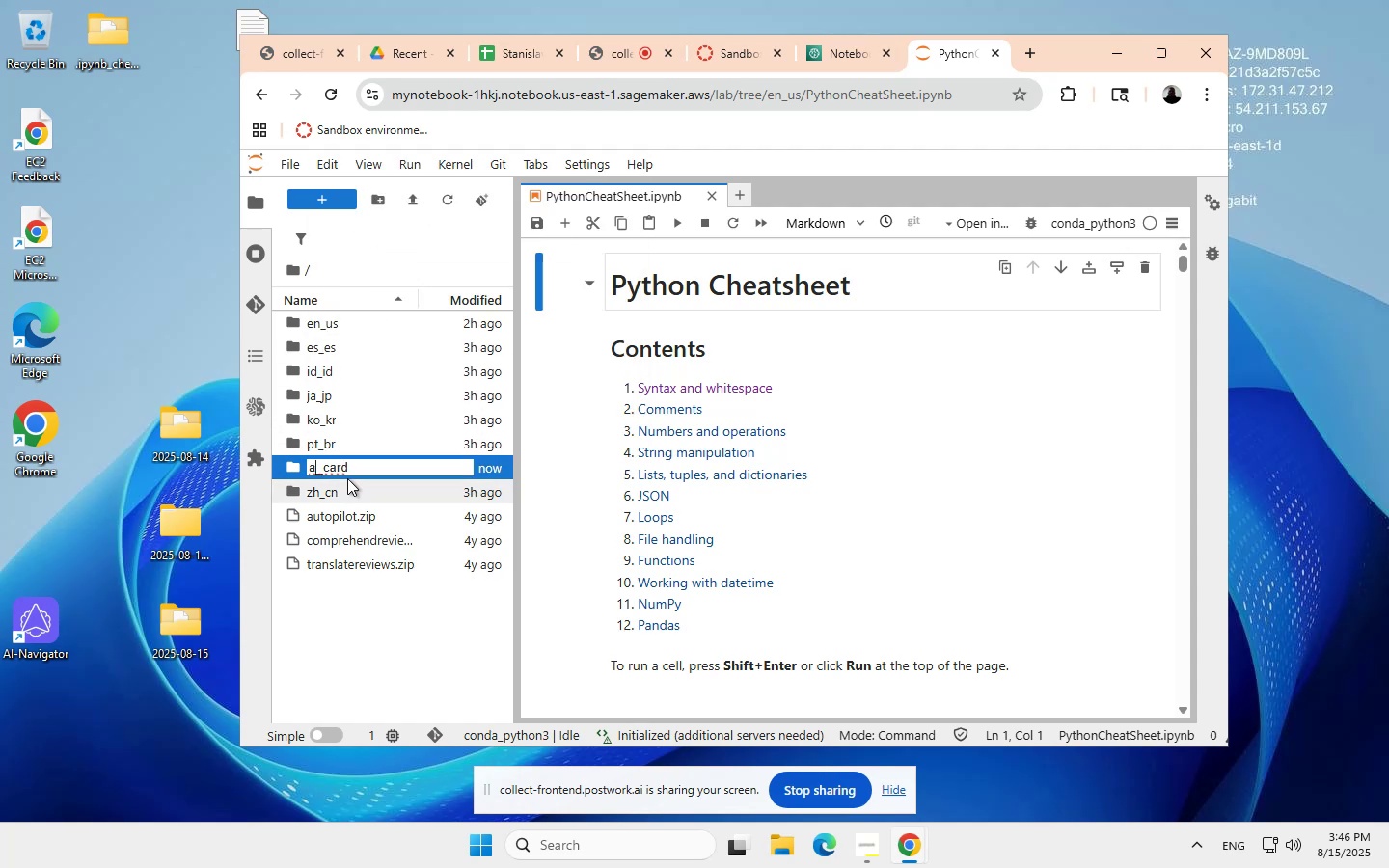 
key(I)
 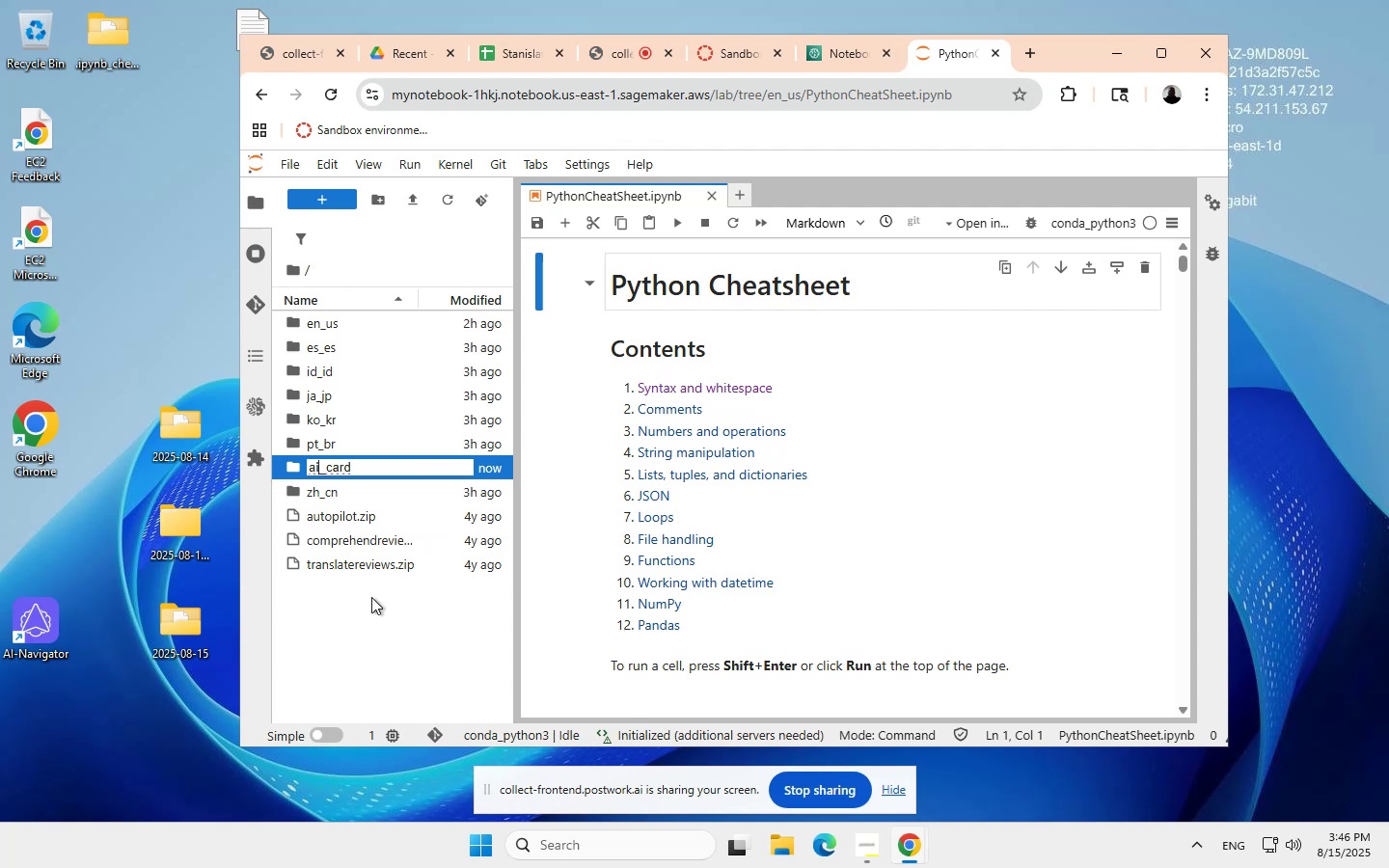 
left_click([371, 597])
 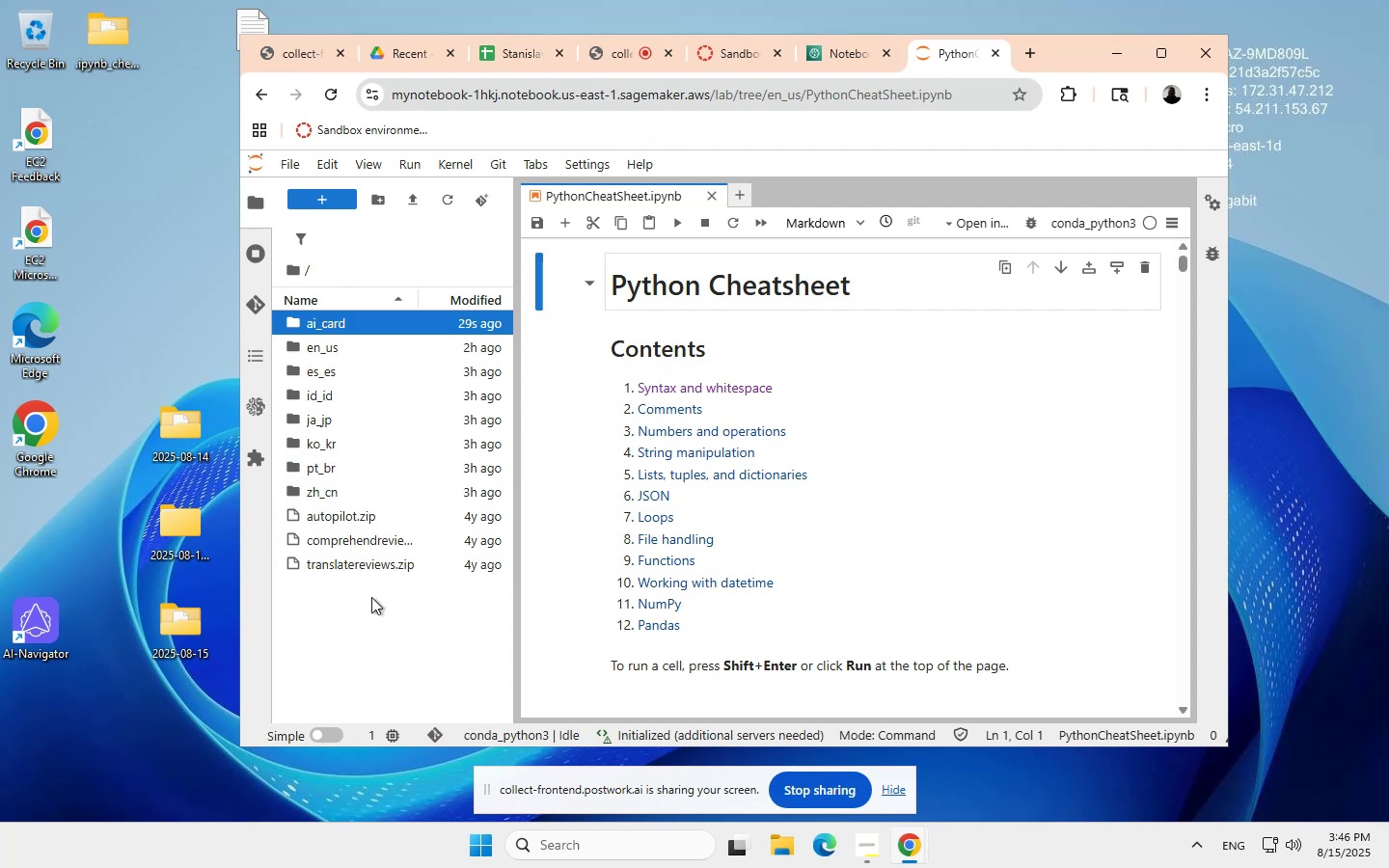 
scroll: coordinate [333, 302], scroll_direction: none, amount: 0.0
 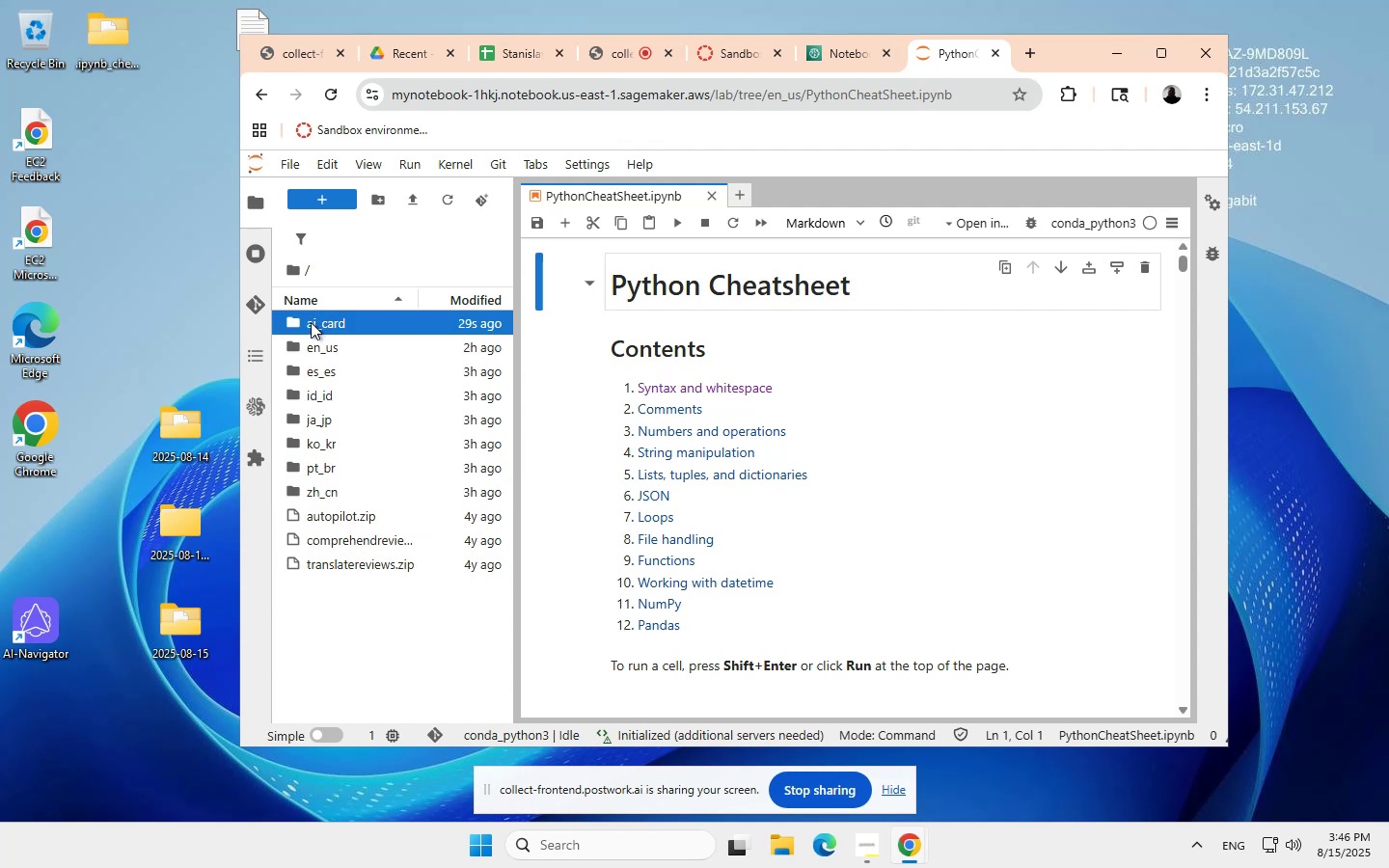 
double_click([311, 322])
 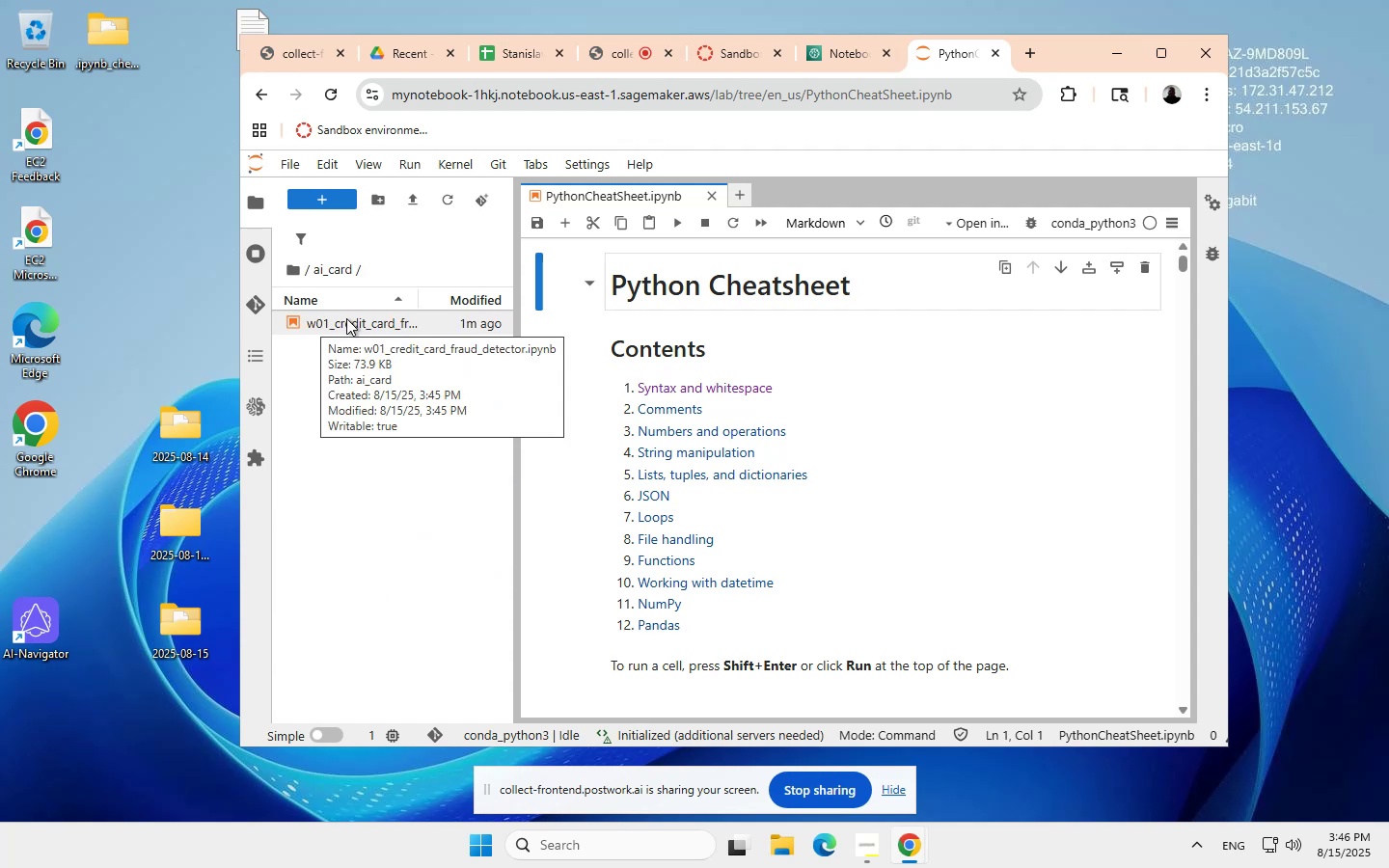 
double_click([346, 318])
 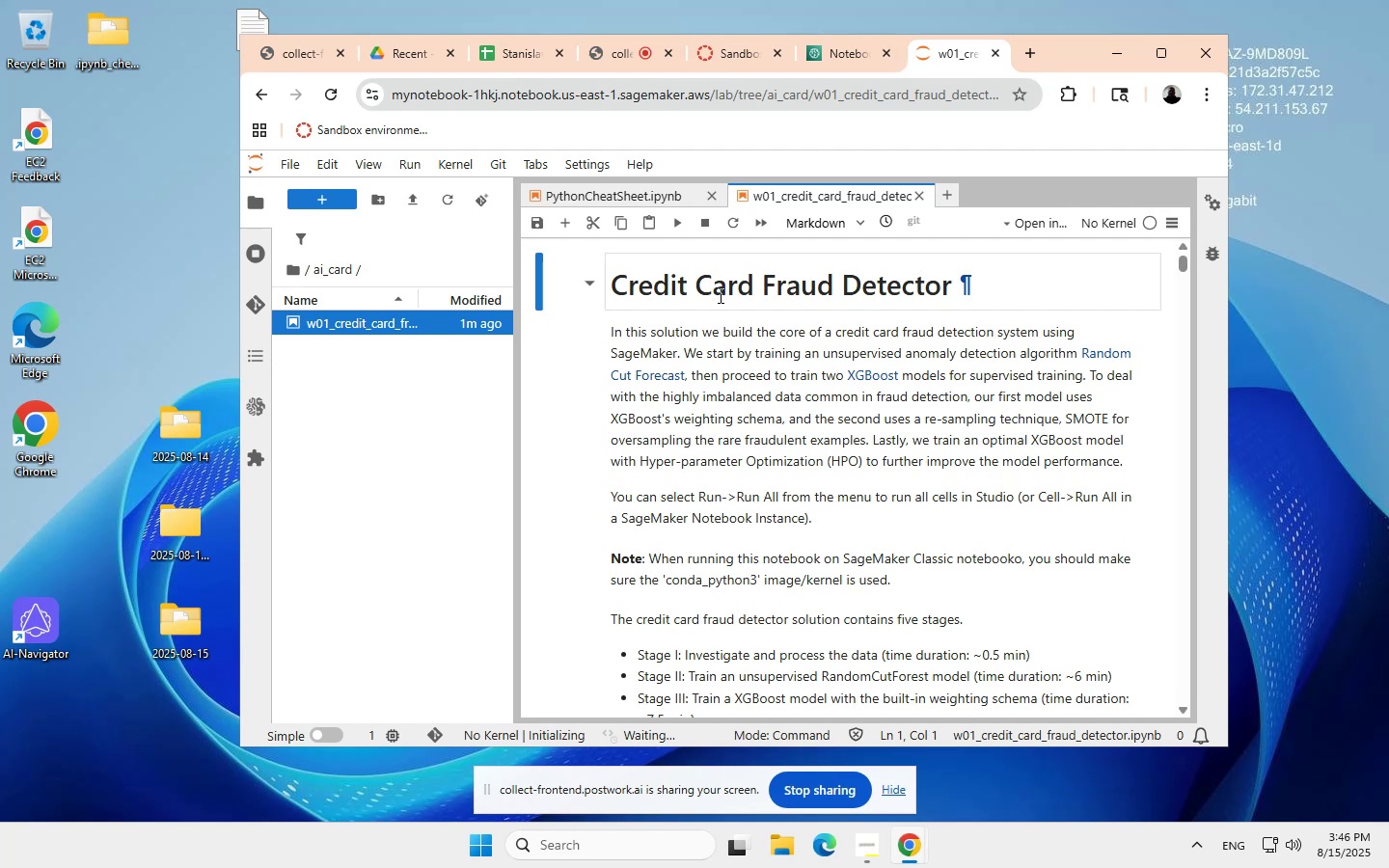 
wait(17.02)
 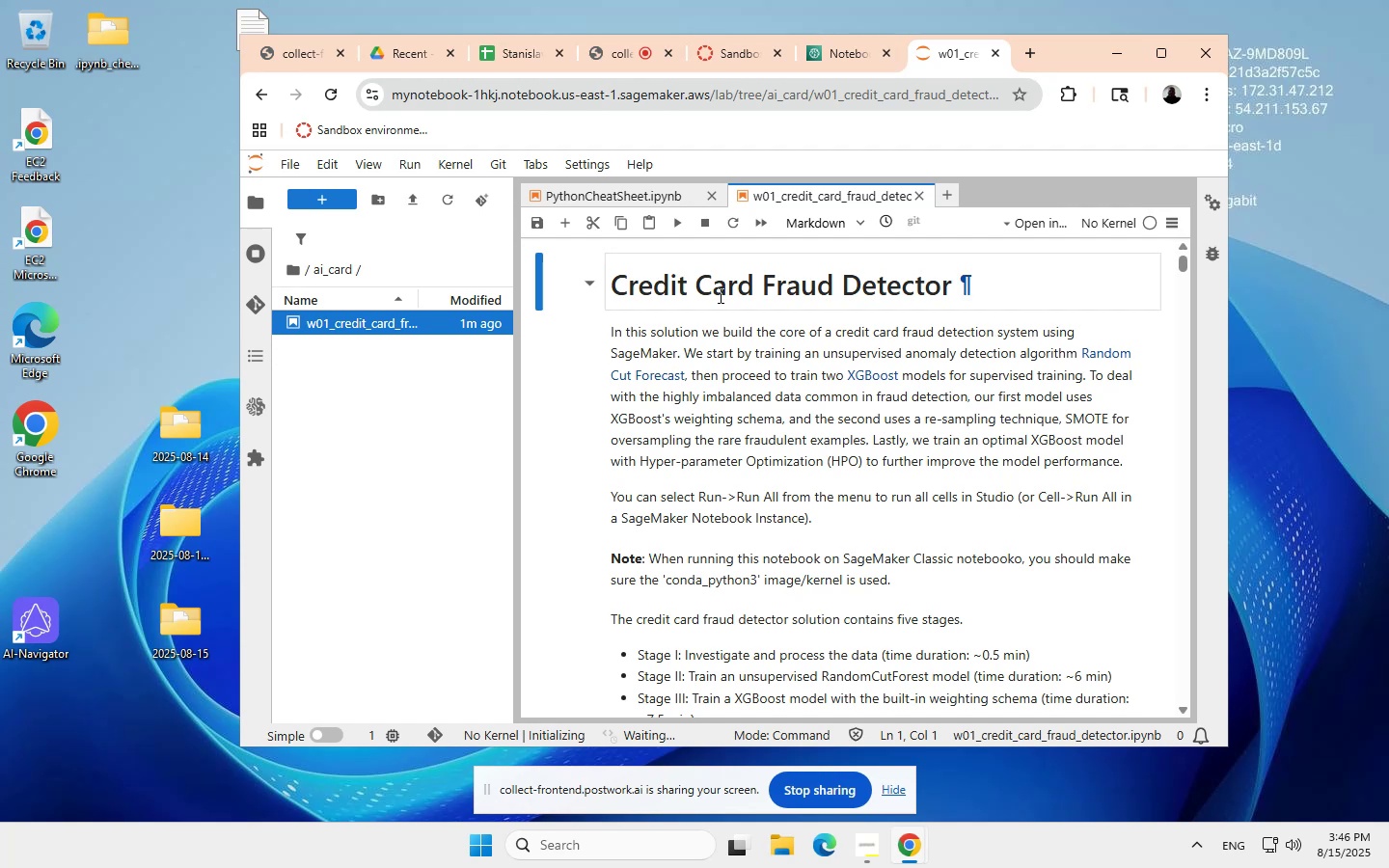 
left_click([885, 502])
 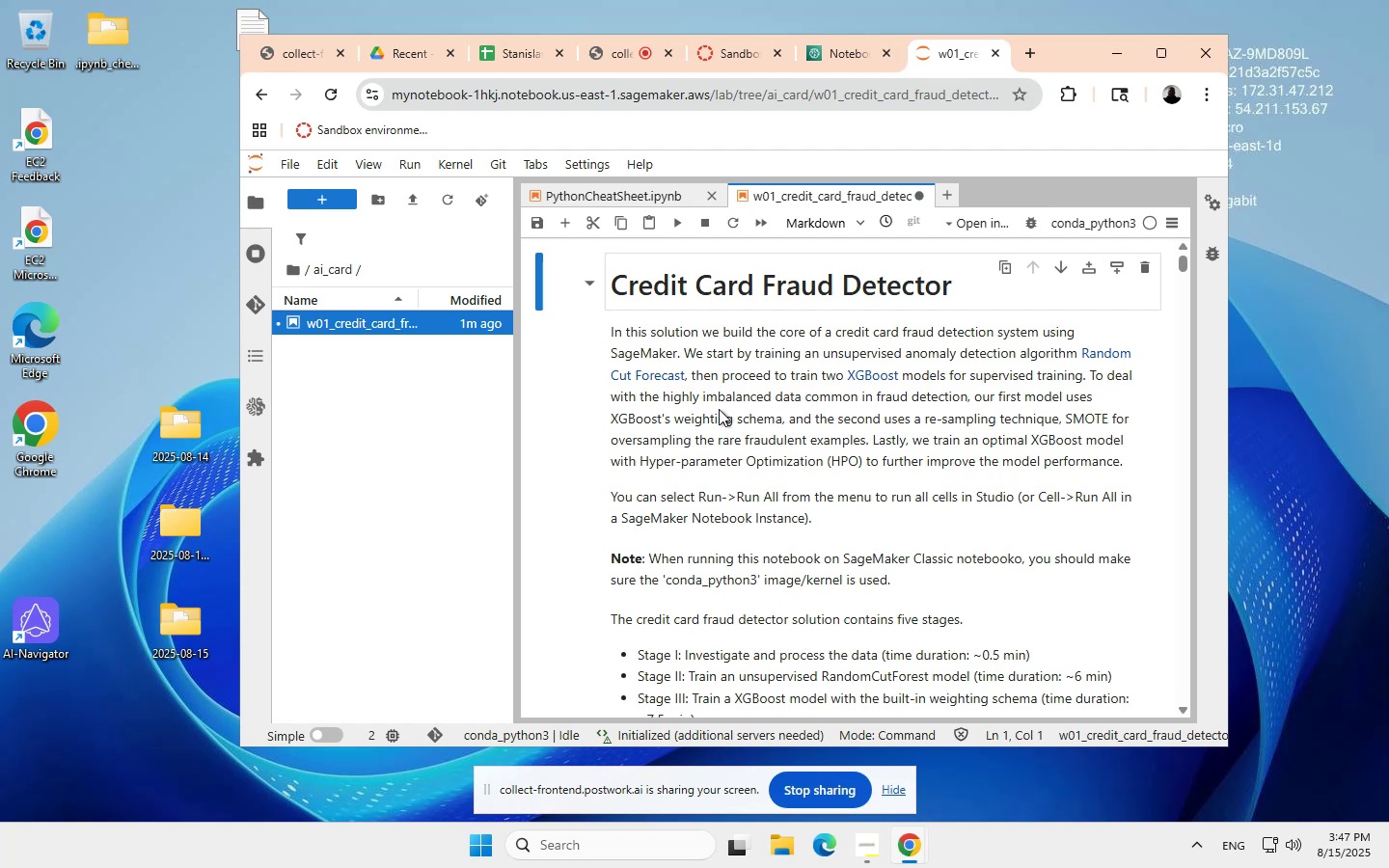 
wait(29.05)
 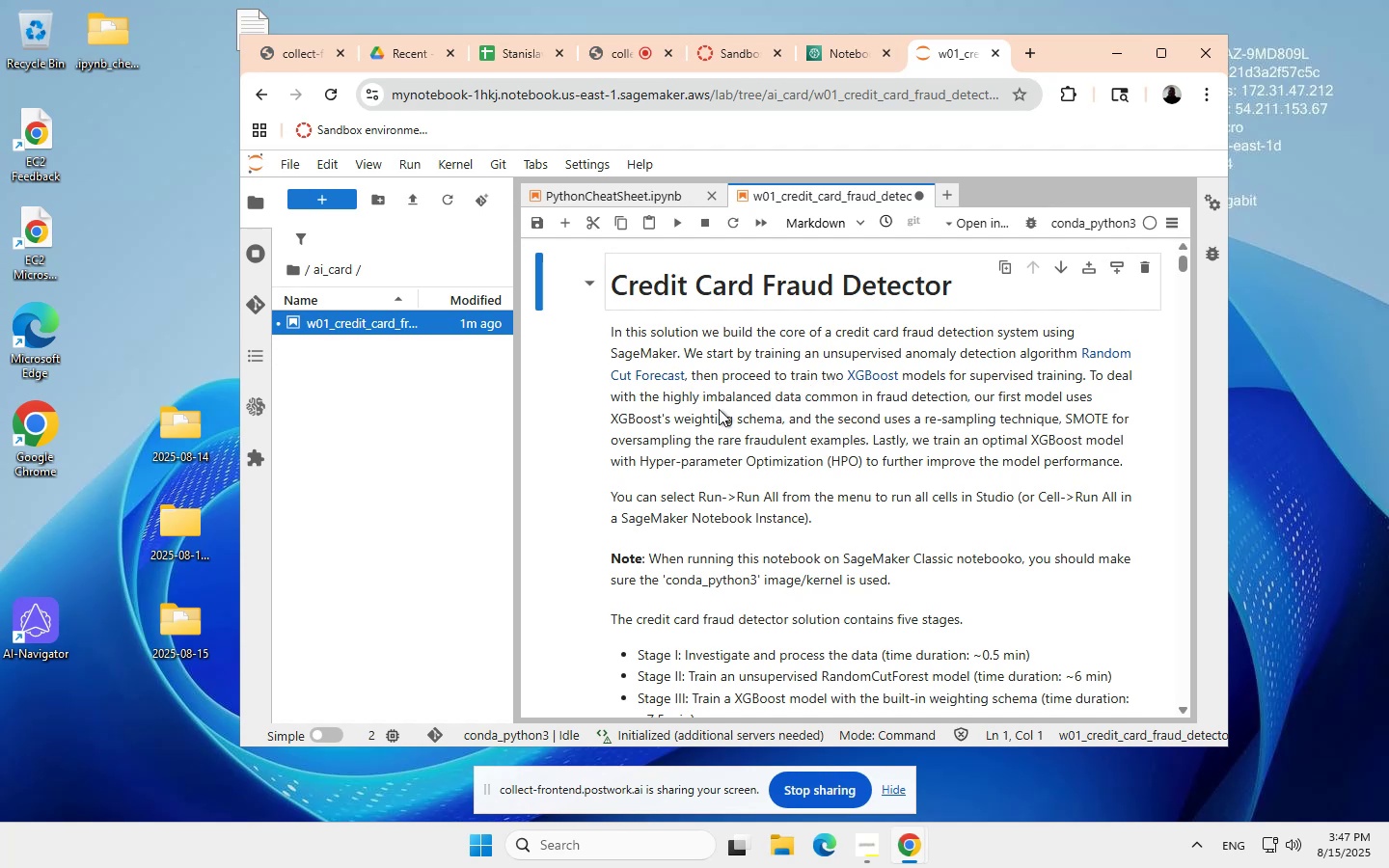 
scroll: coordinate [763, 450], scroll_direction: down, amount: 1.0
 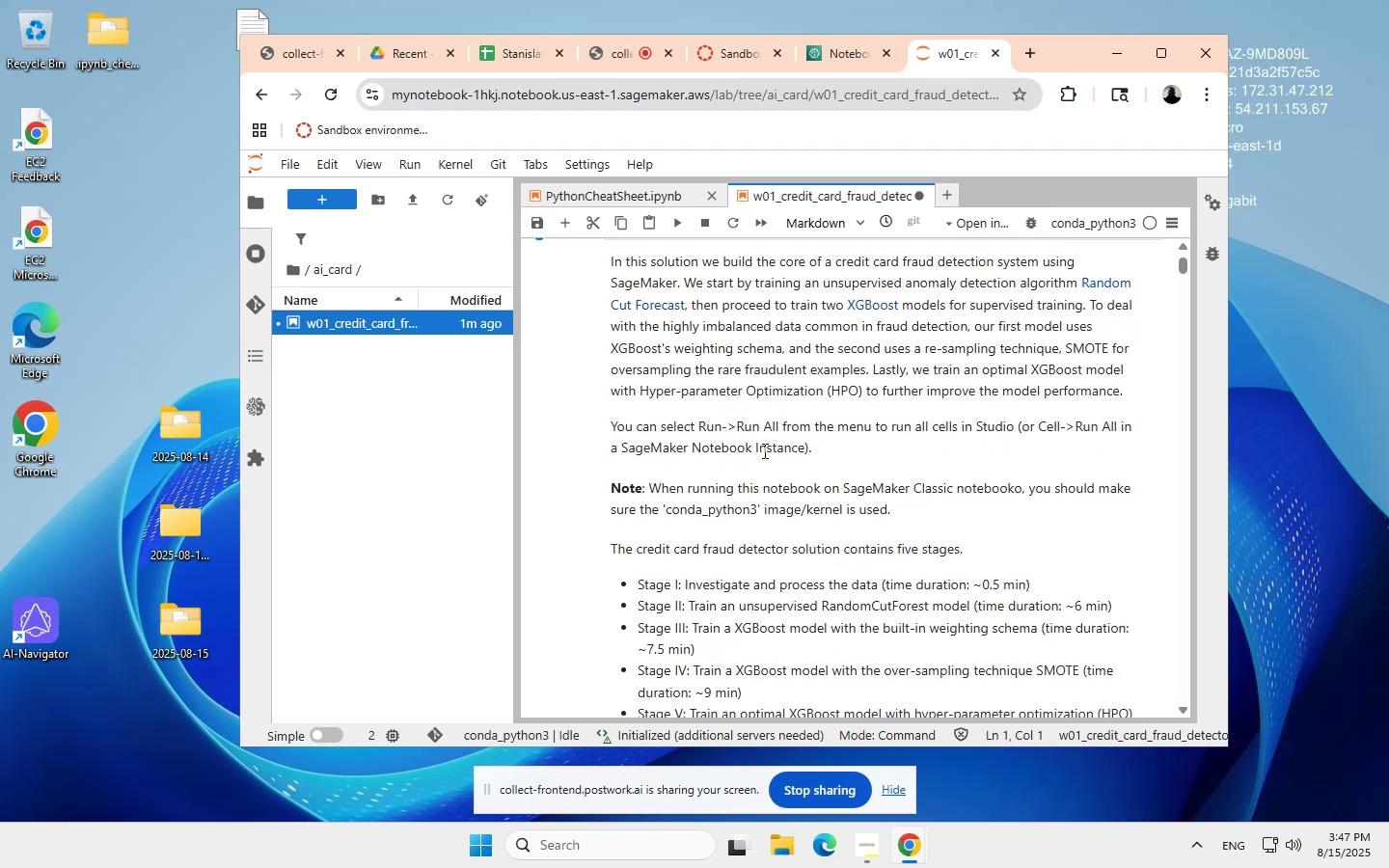 
scroll: coordinate [764, 450], scroll_direction: none, amount: 0.0
 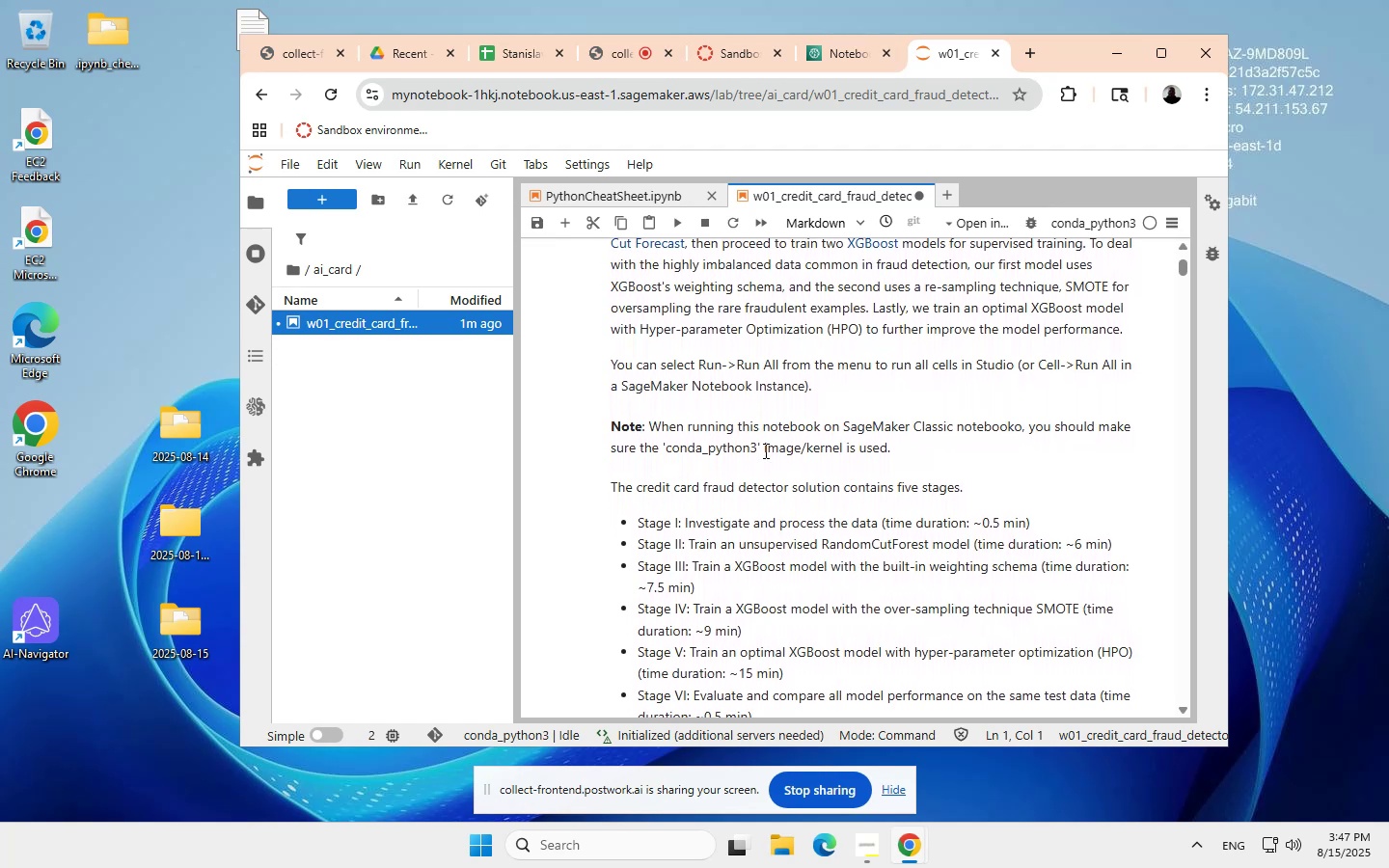 
scroll: coordinate [764, 450], scroll_direction: down, amount: 2.0
 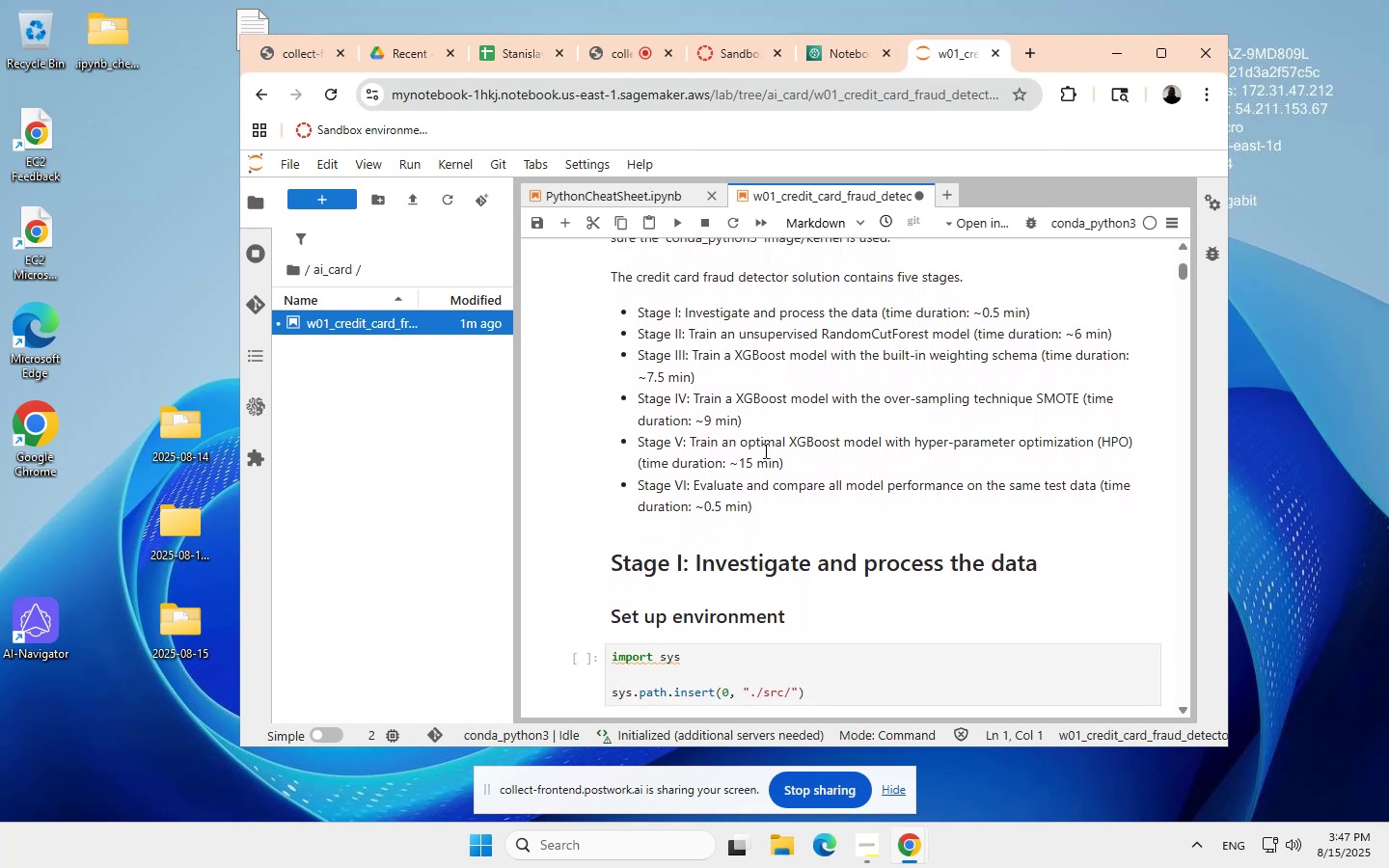 
scroll: coordinate [764, 450], scroll_direction: none, amount: 0.0
 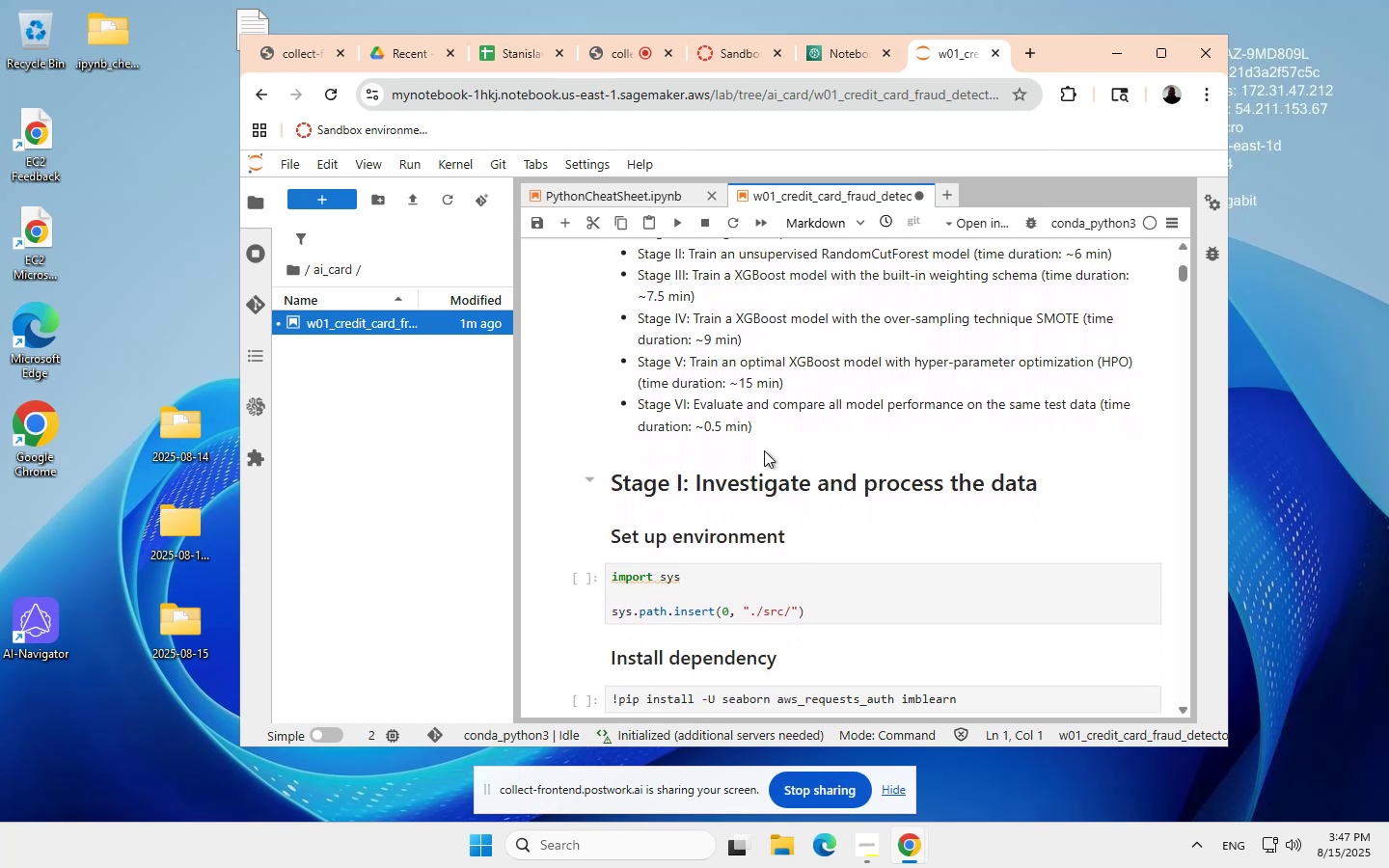 
scroll: coordinate [764, 450], scroll_direction: down, amount: 2.0
 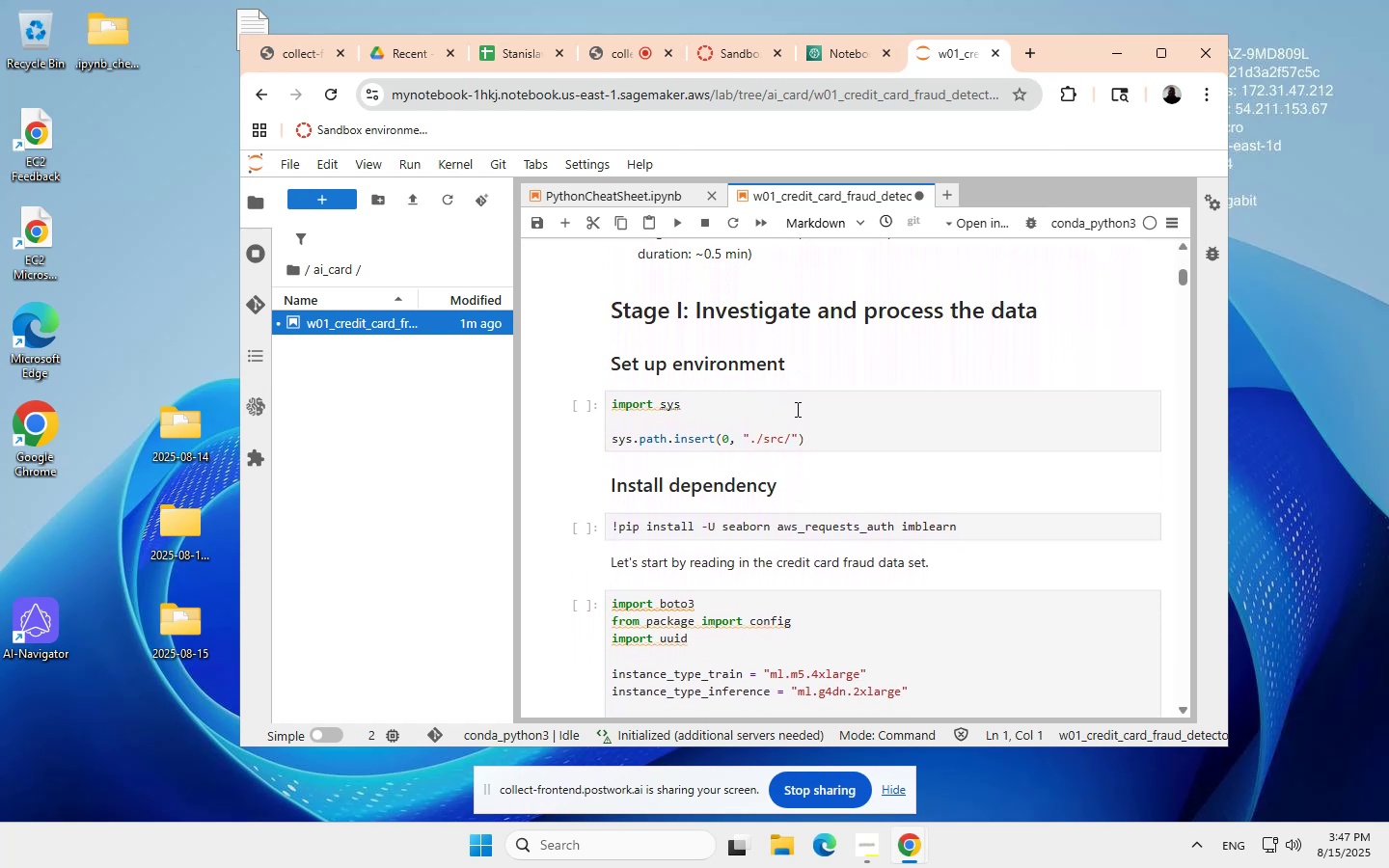 
wait(8.41)
 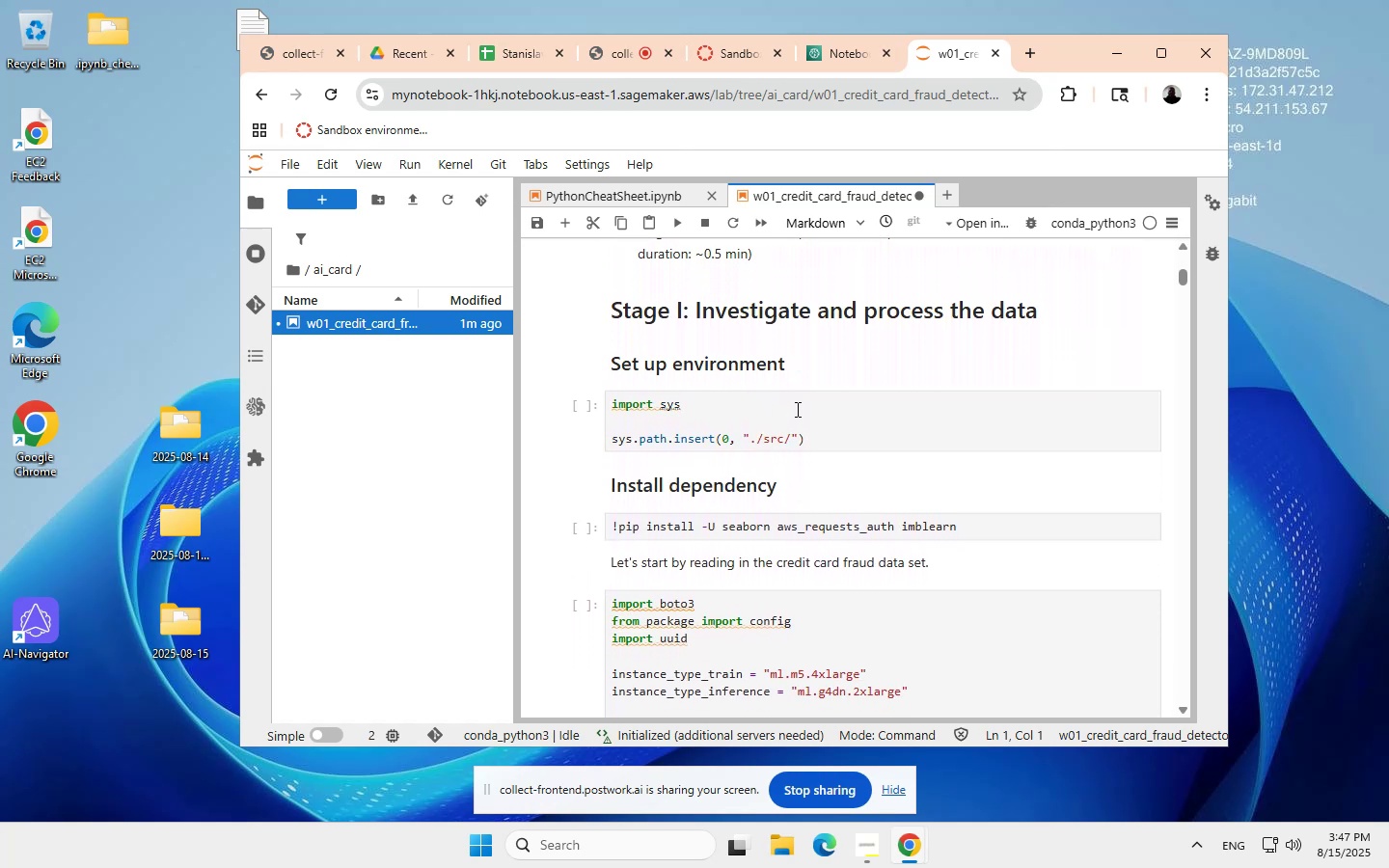 
left_click([722, 409])
 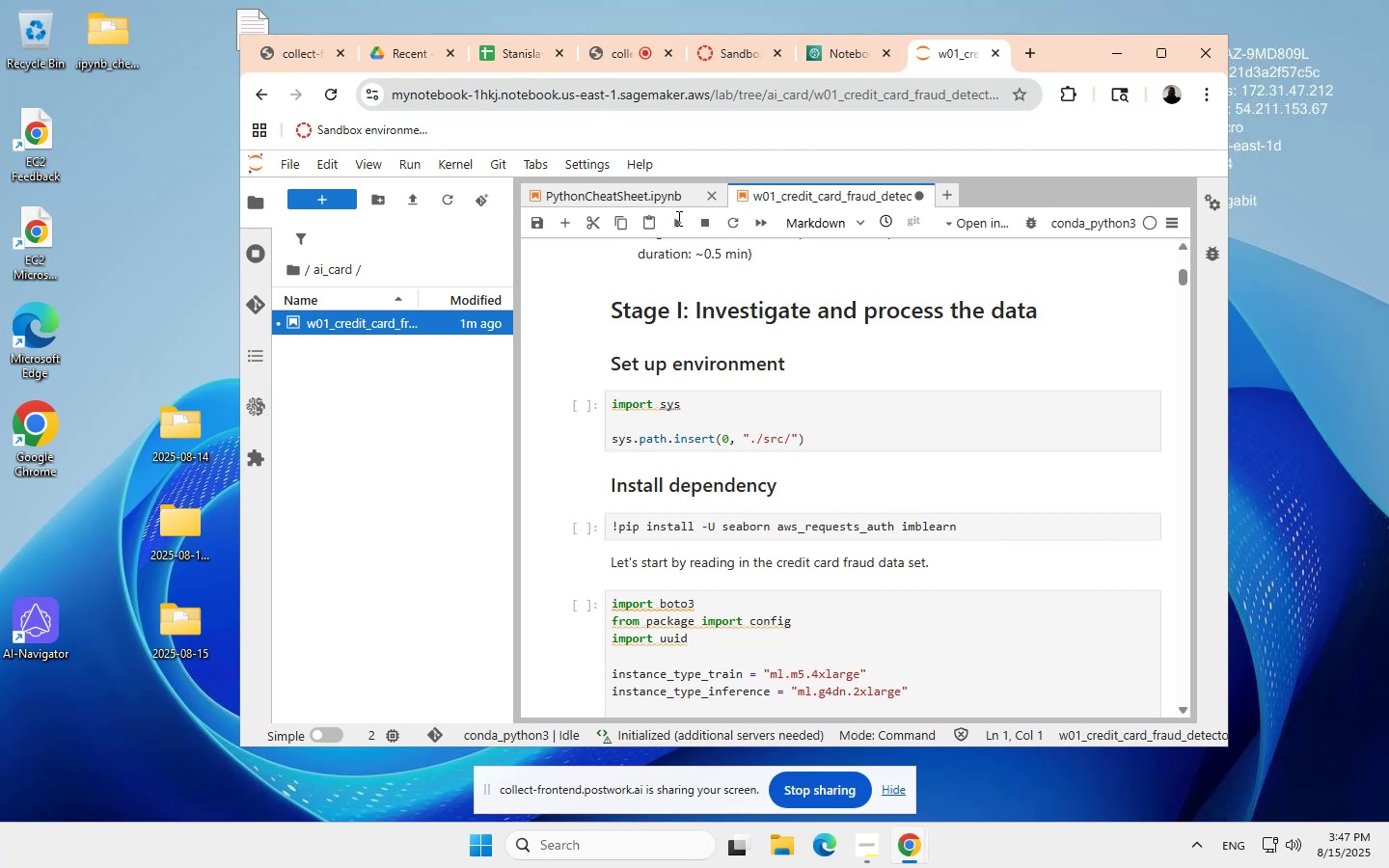 
left_click([676, 219])
 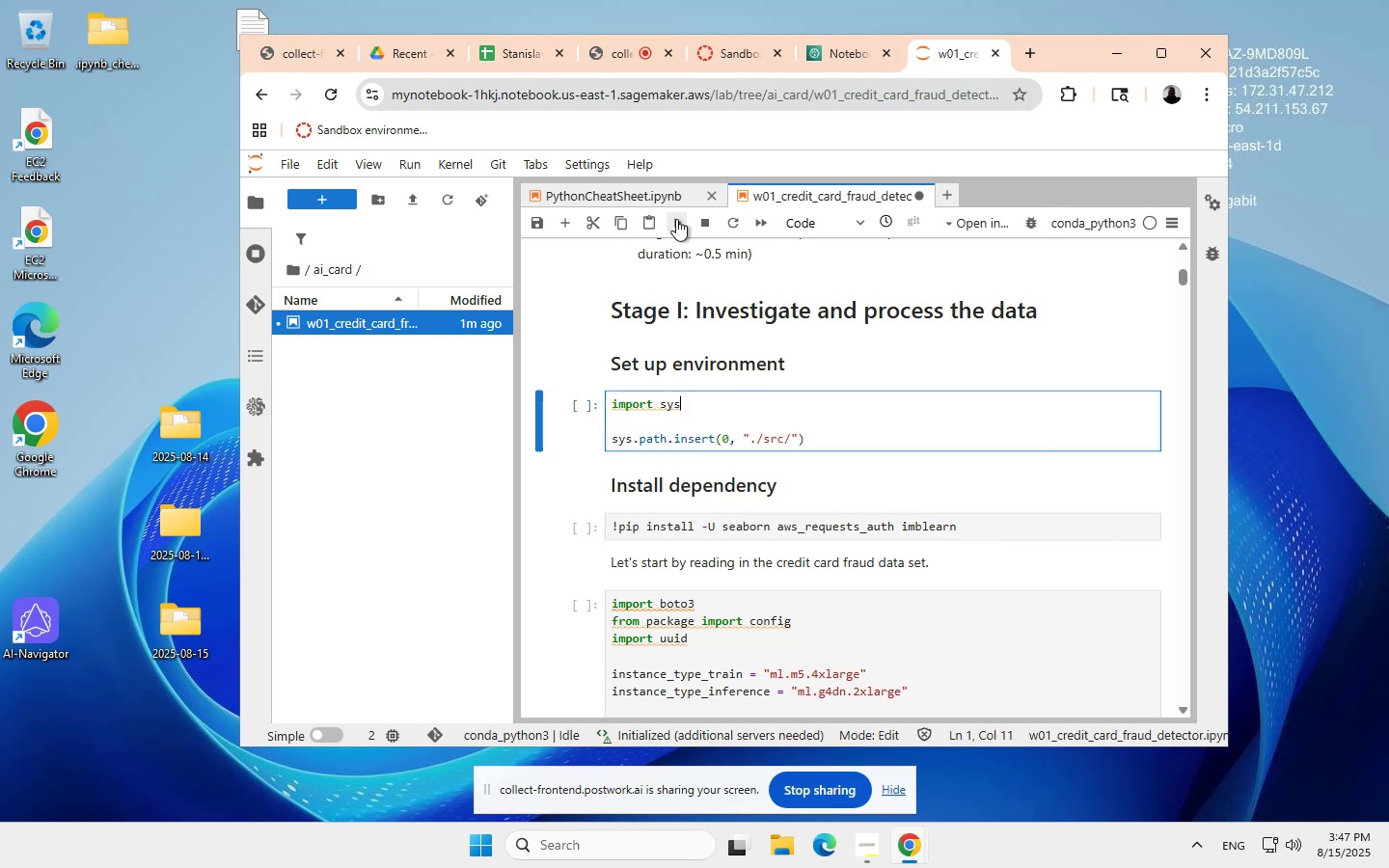 
left_click([676, 219])
 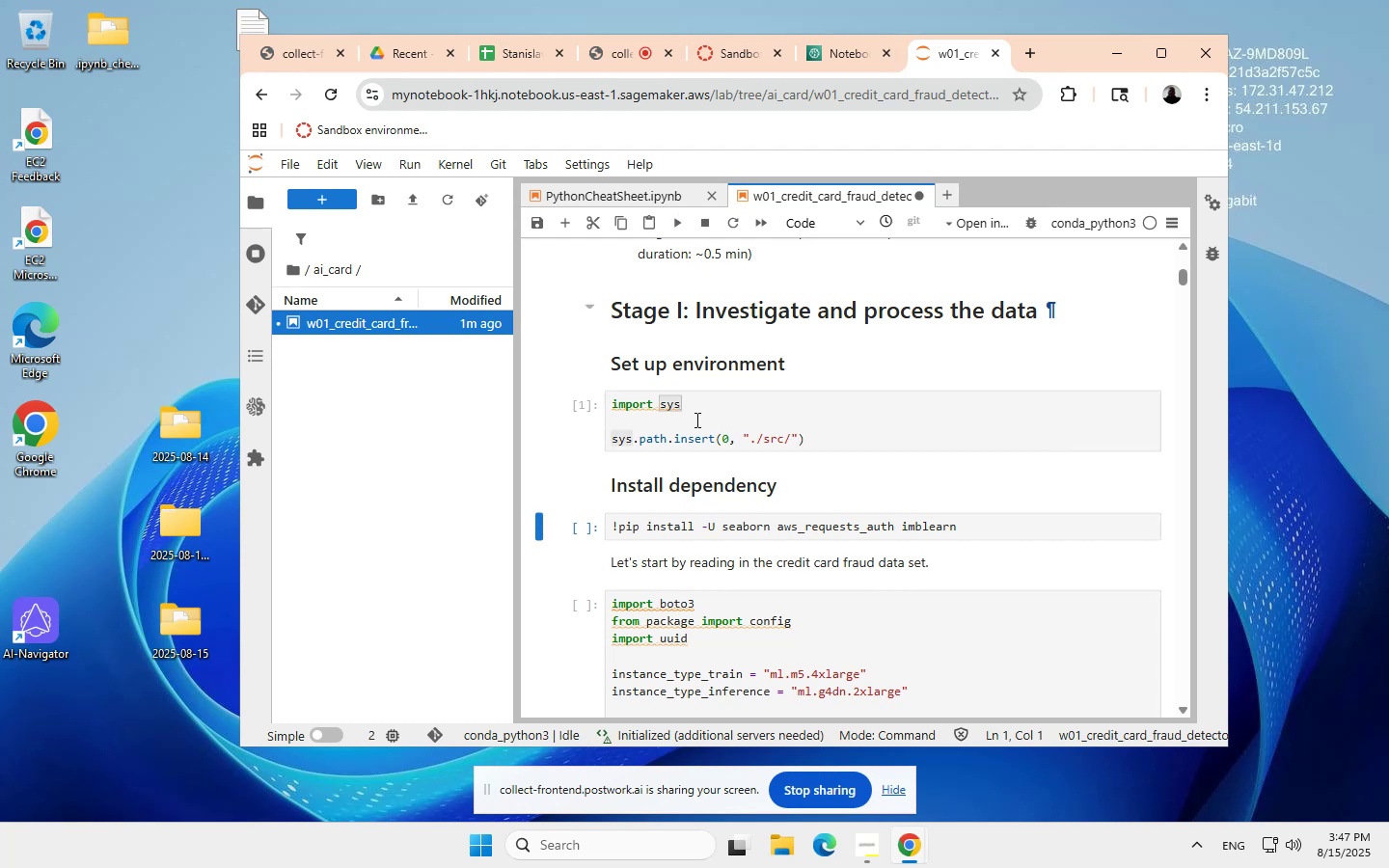 
wait(8.33)
 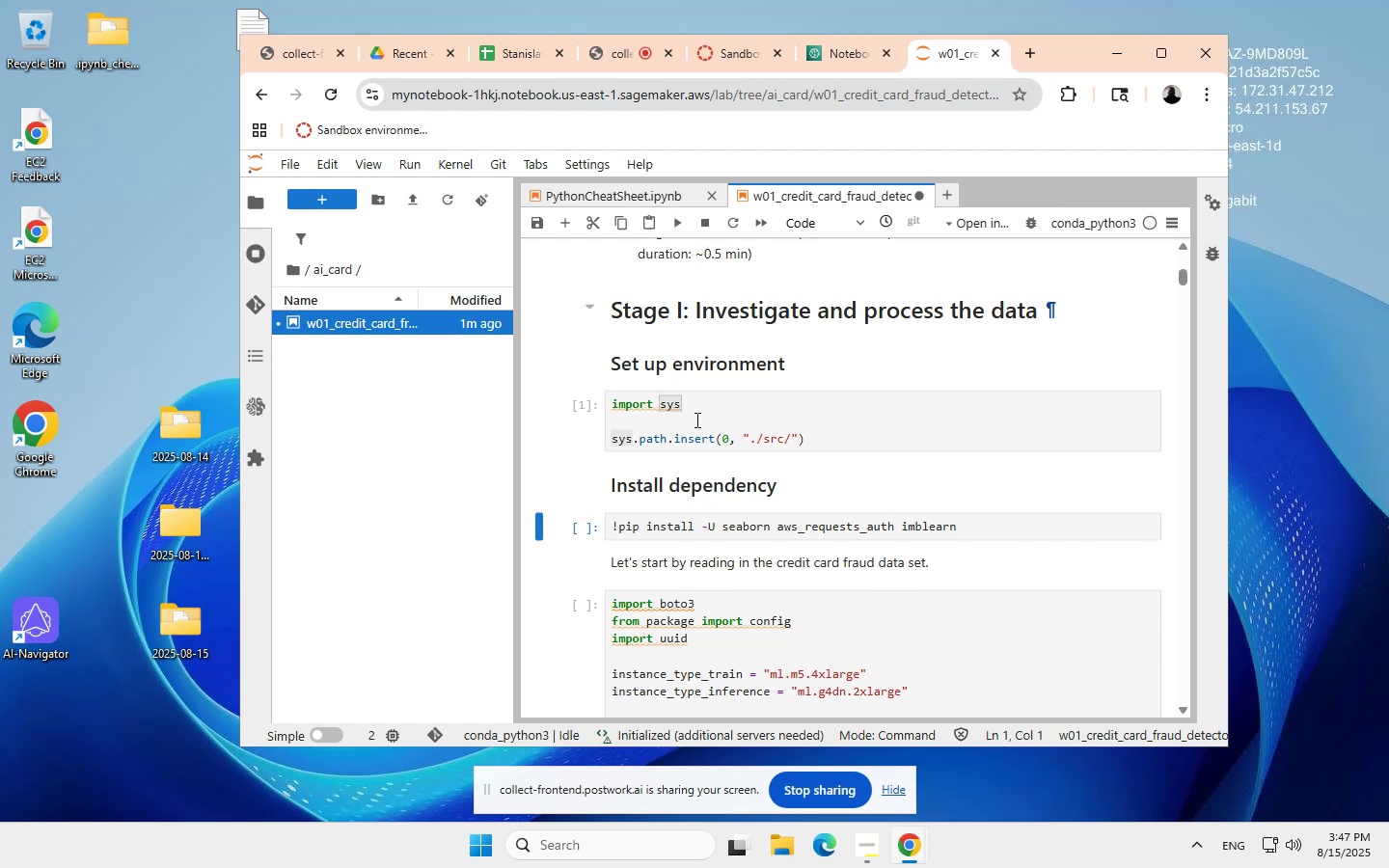 
left_click([687, 525])
 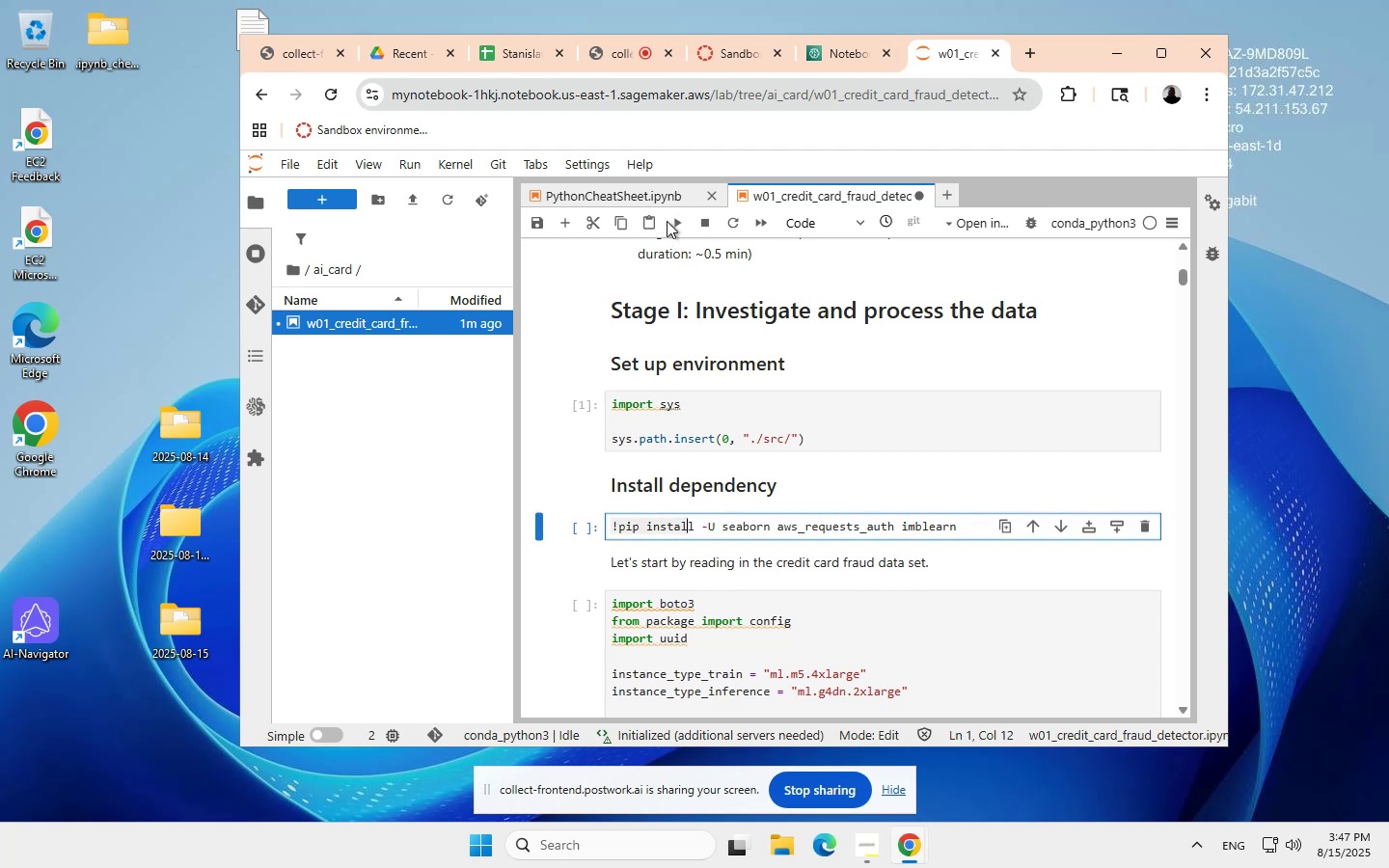 
left_click([678, 220])
 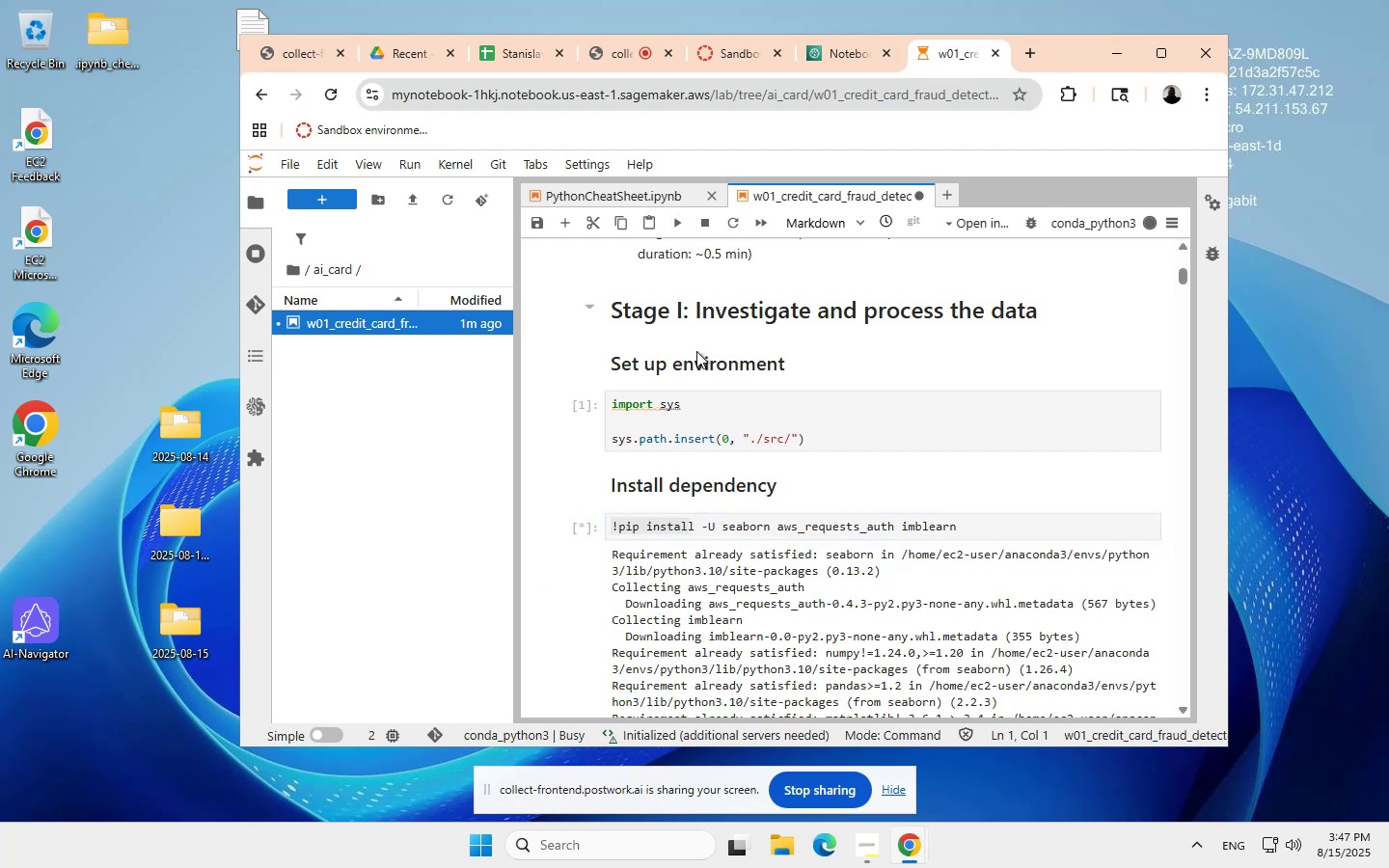 
scroll: coordinate [737, 501], scroll_direction: down, amount: 3.0
 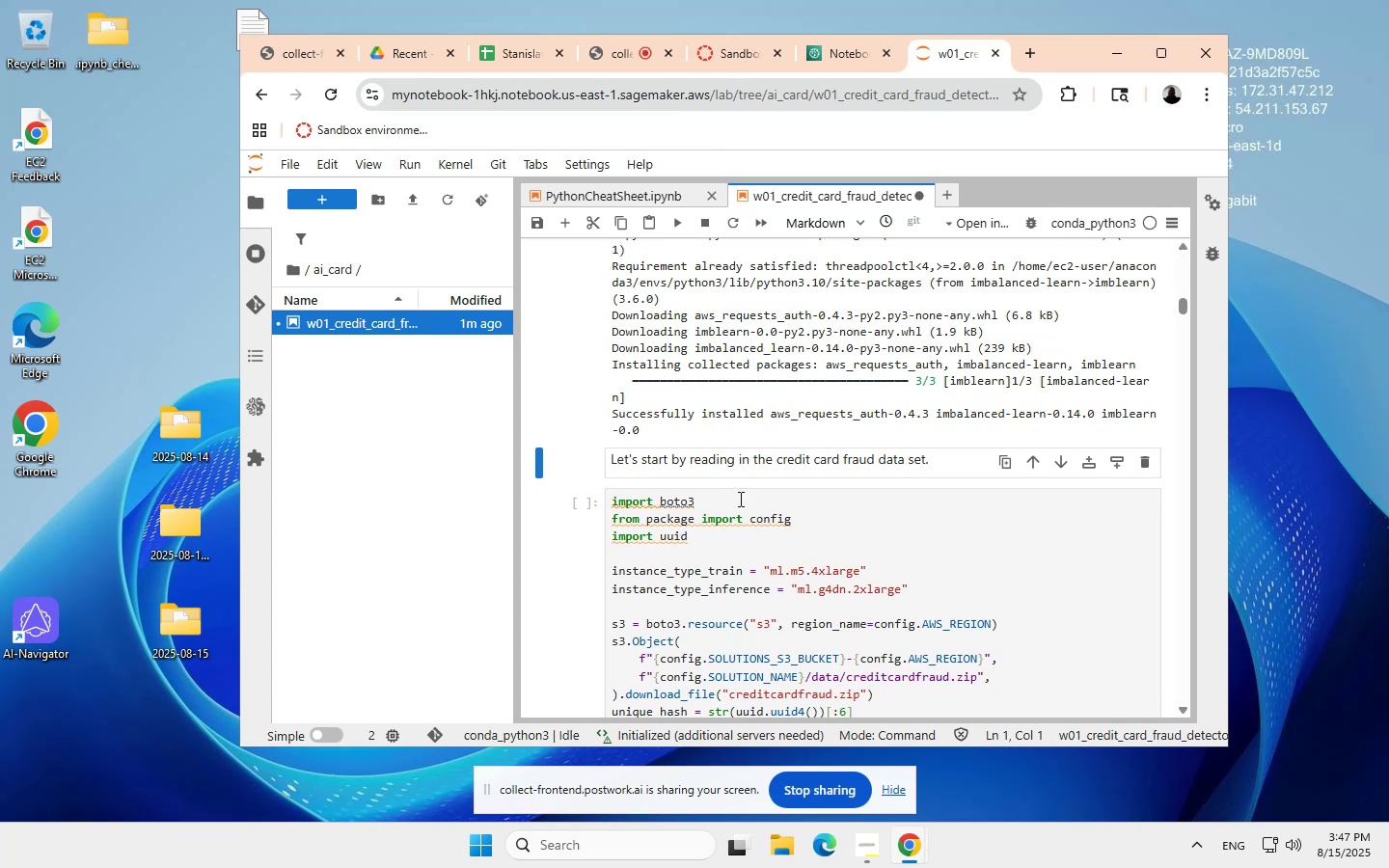 
wait(6.14)
 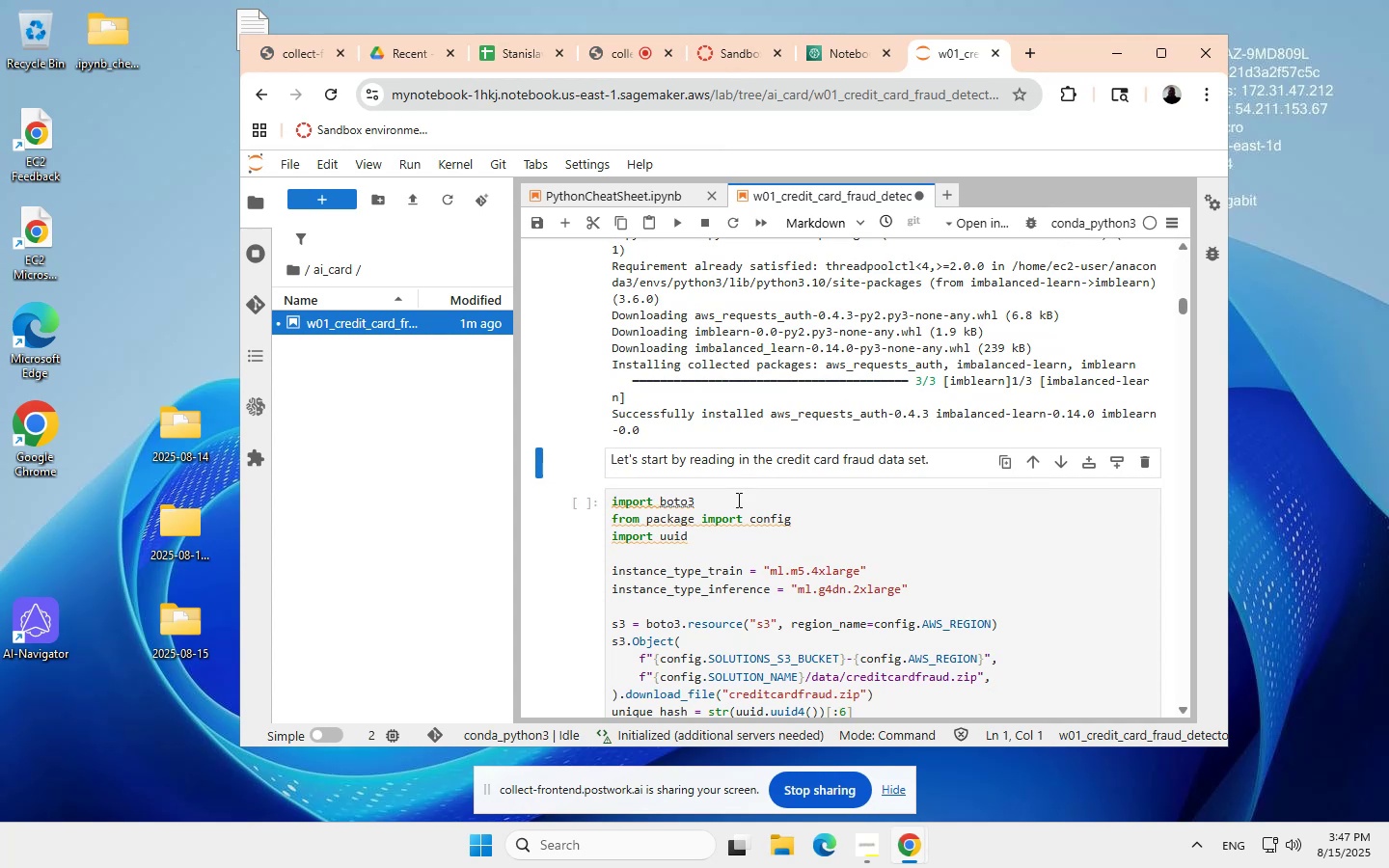 
left_click([739, 499])
 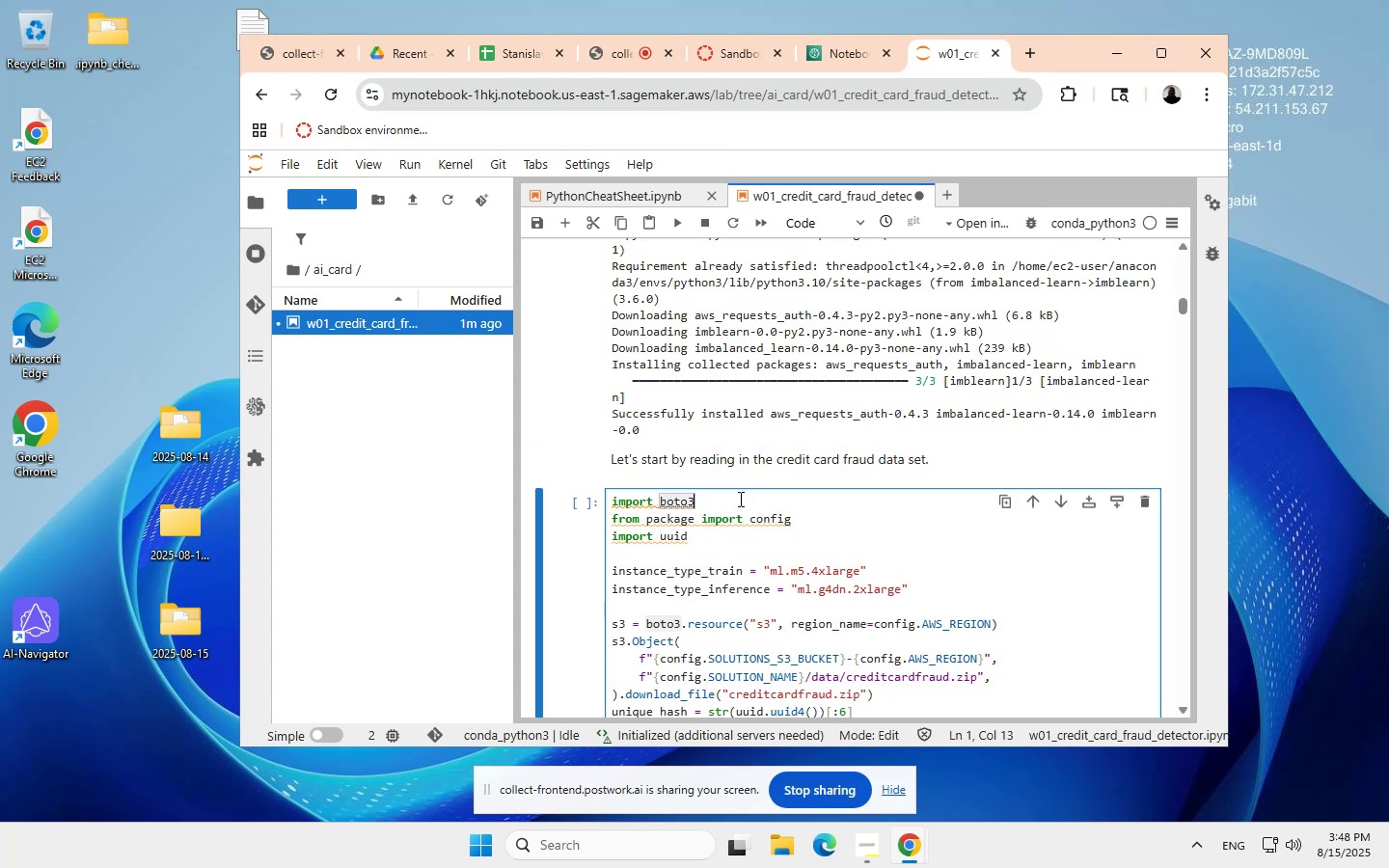 
wait(6.01)
 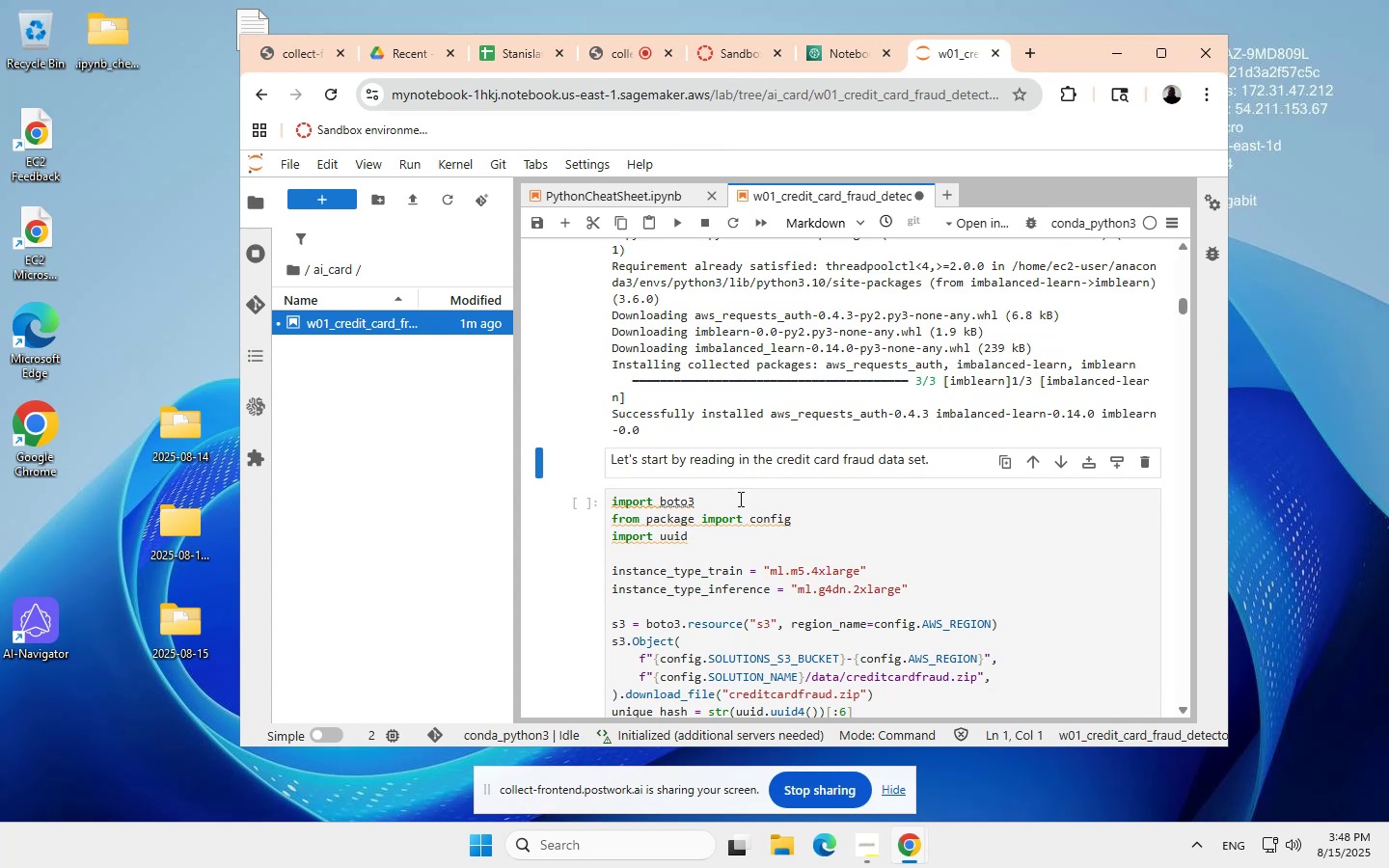 
left_click([676, 220])
 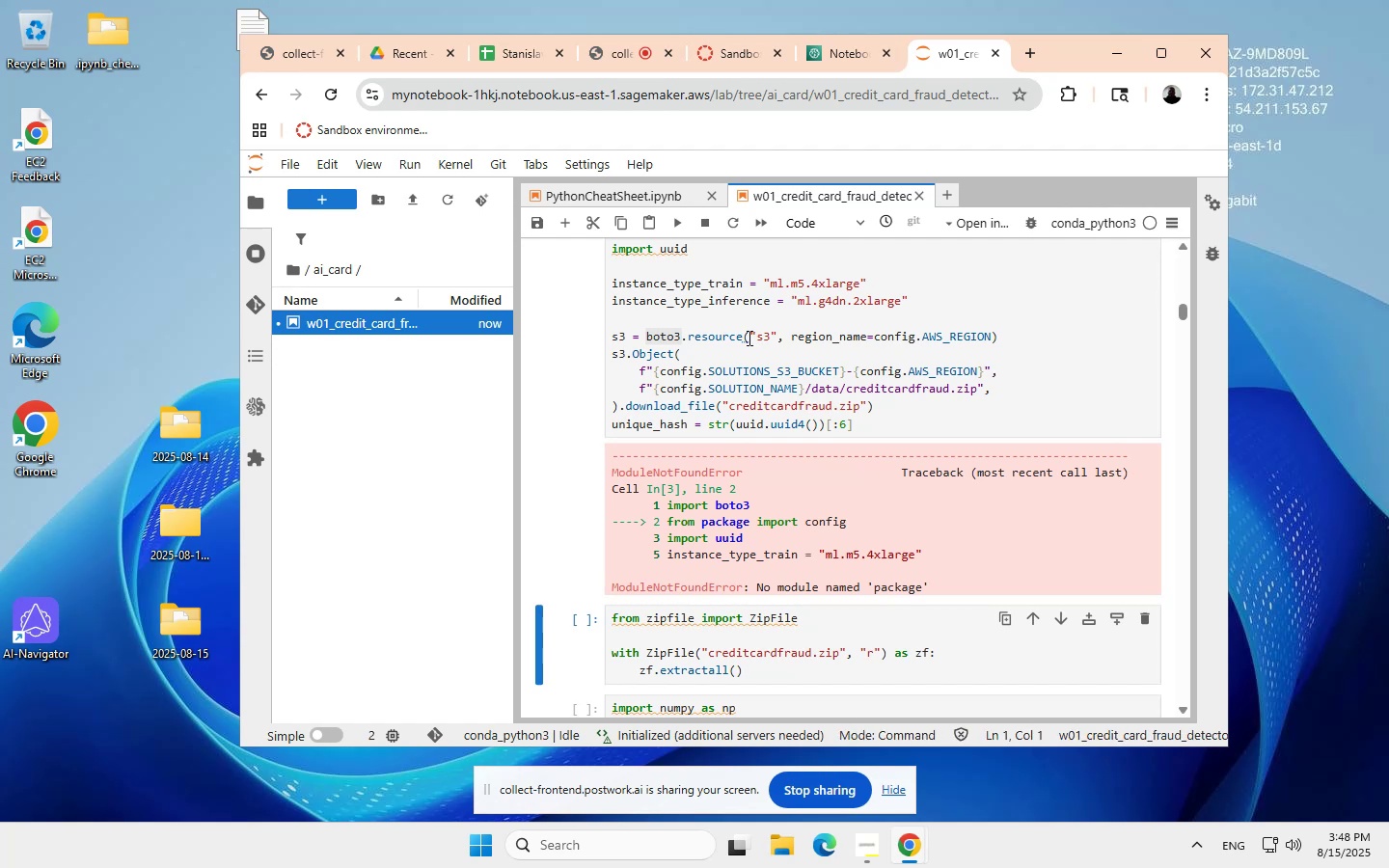 
wait(32.84)
 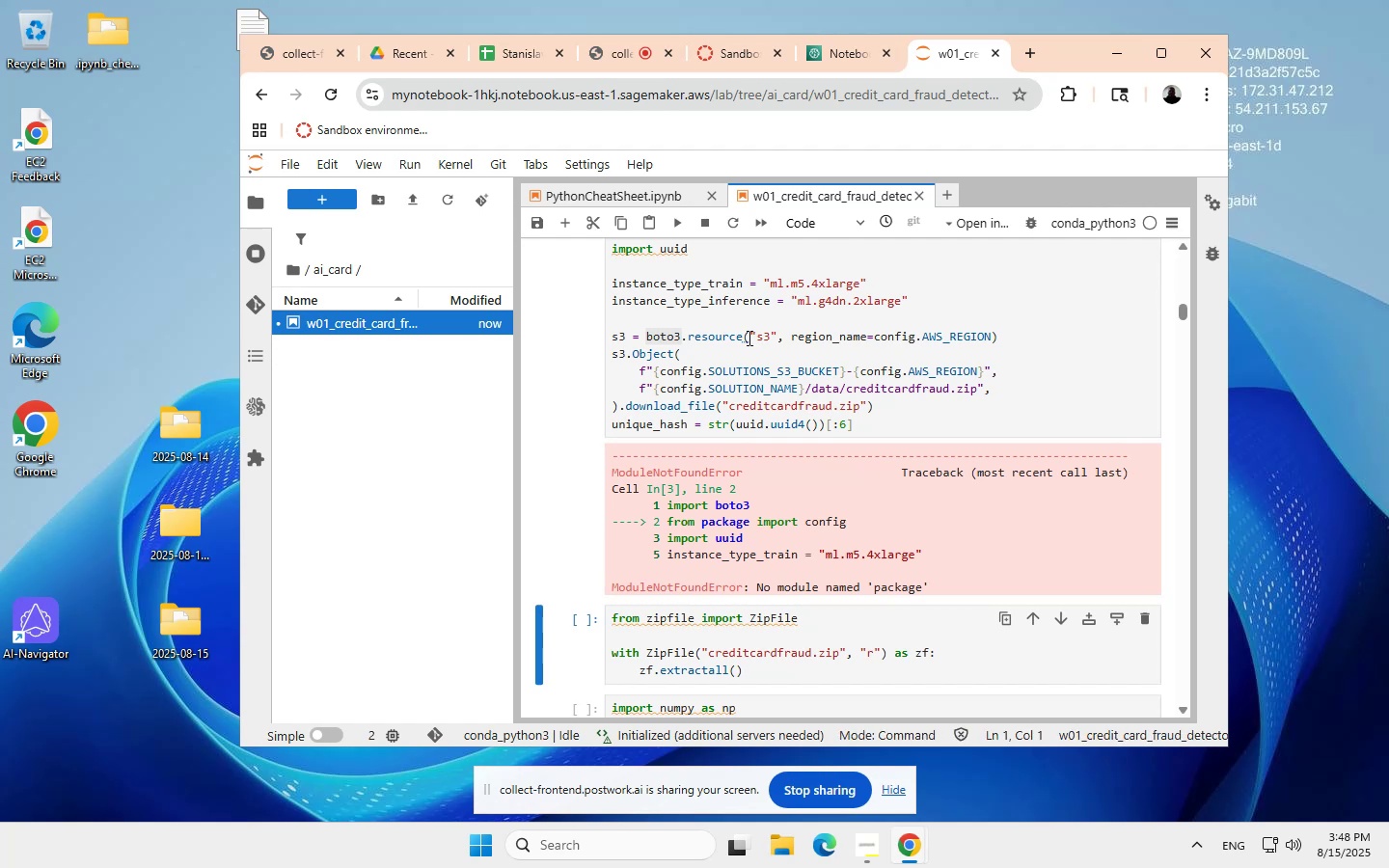 
scroll: coordinate [370, 355], scroll_direction: none, amount: 0.0
 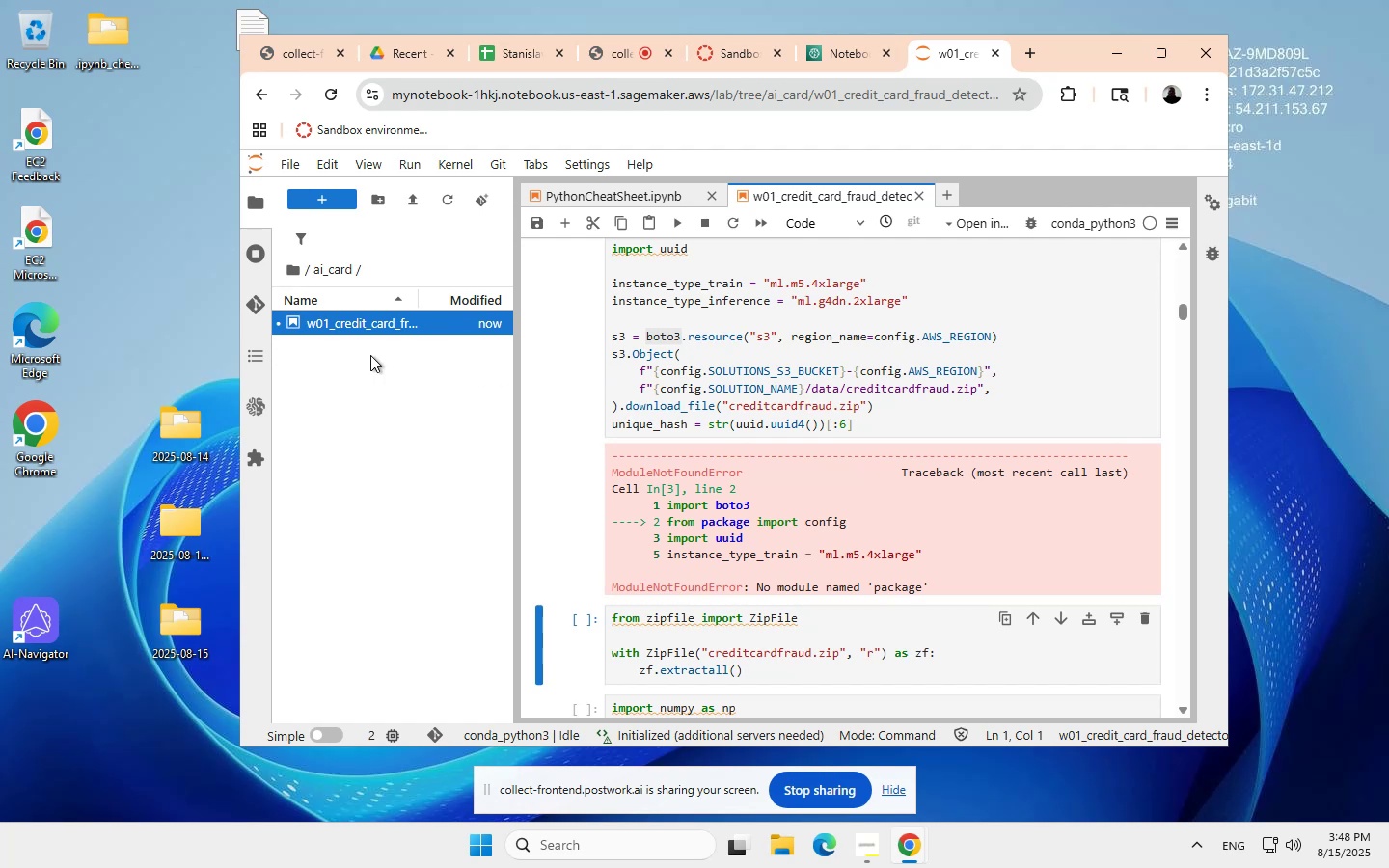 
right_click([370, 355])
 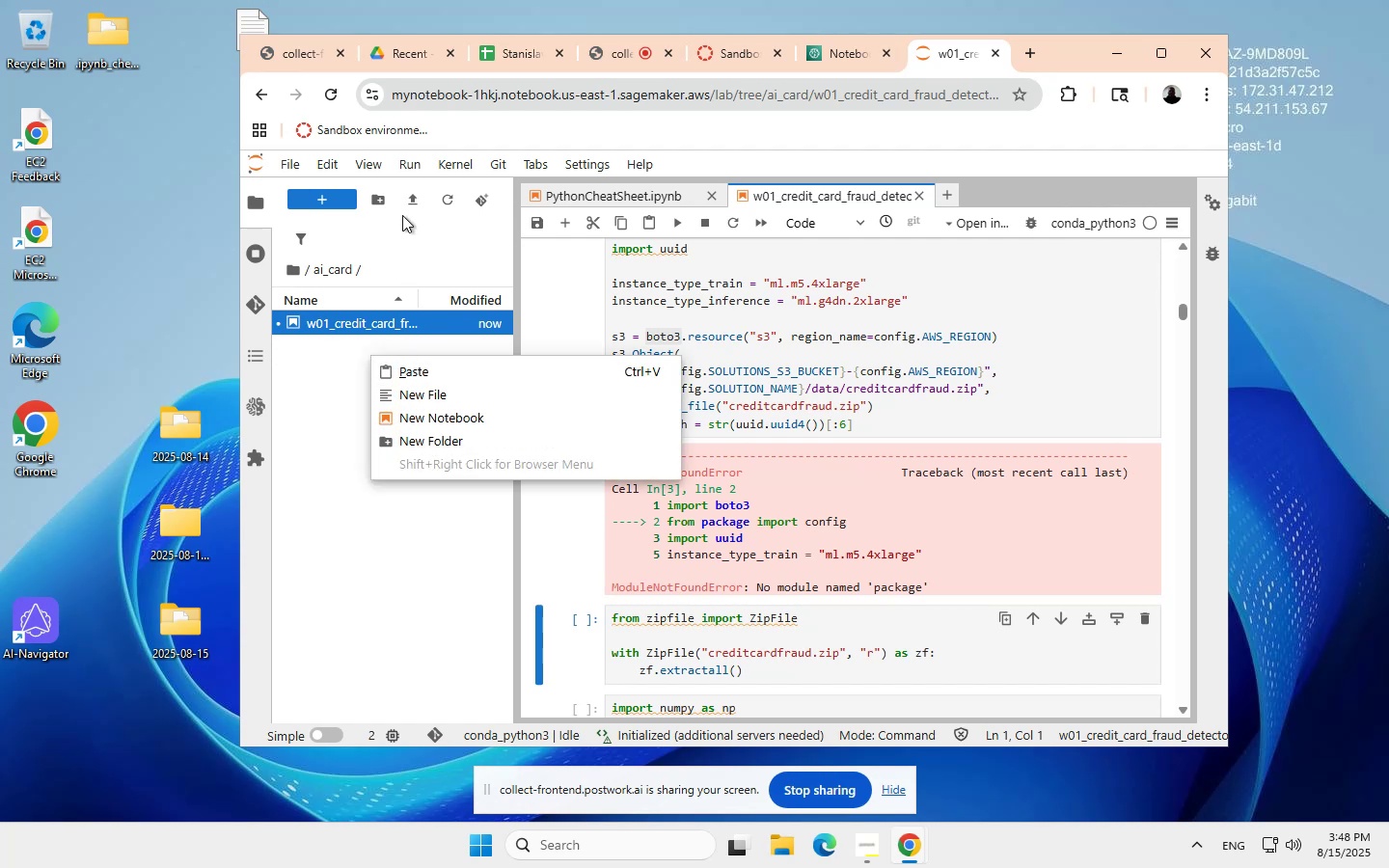 
wait(10.16)
 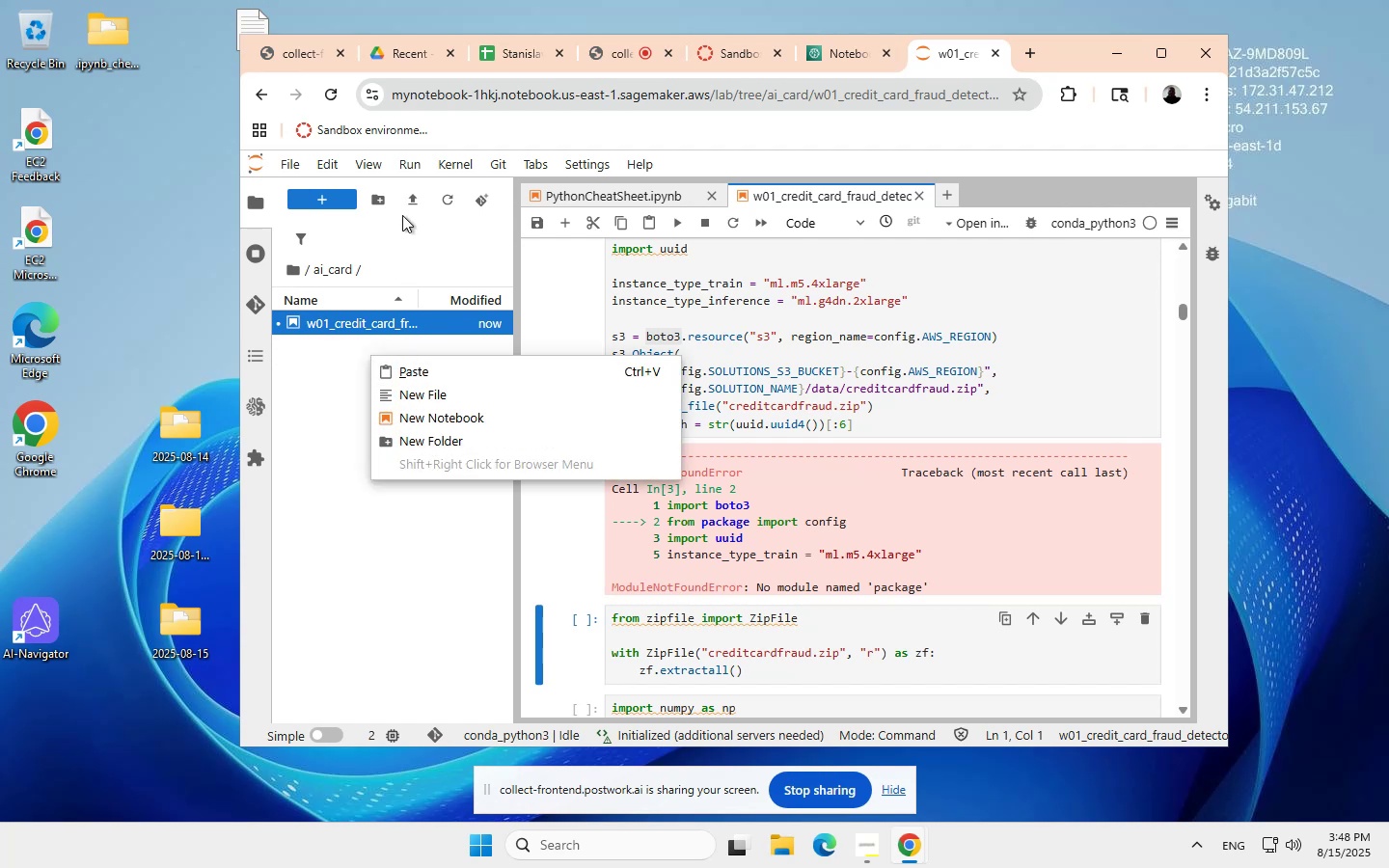 
left_click([414, 198])
 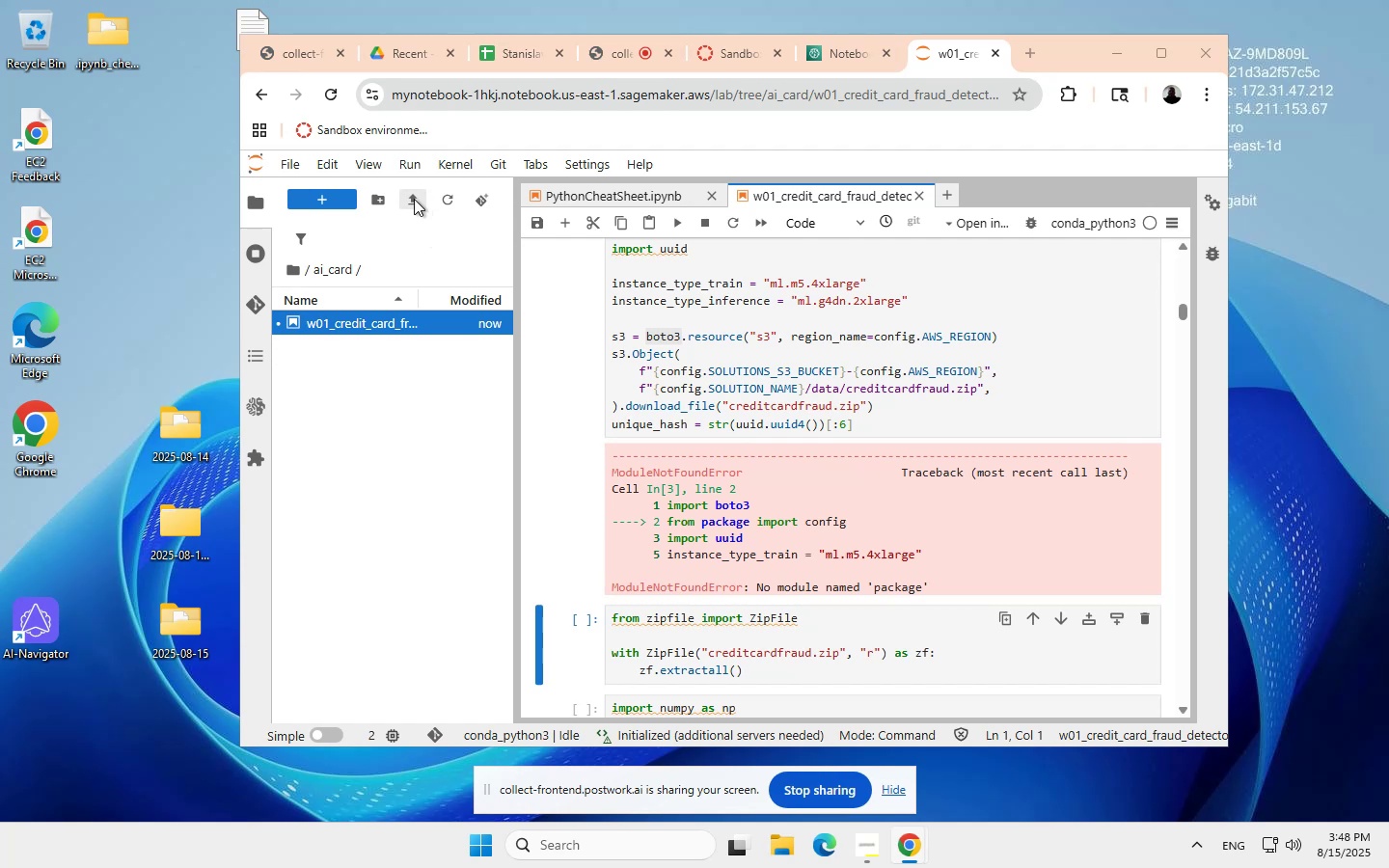 
wait(11.33)
 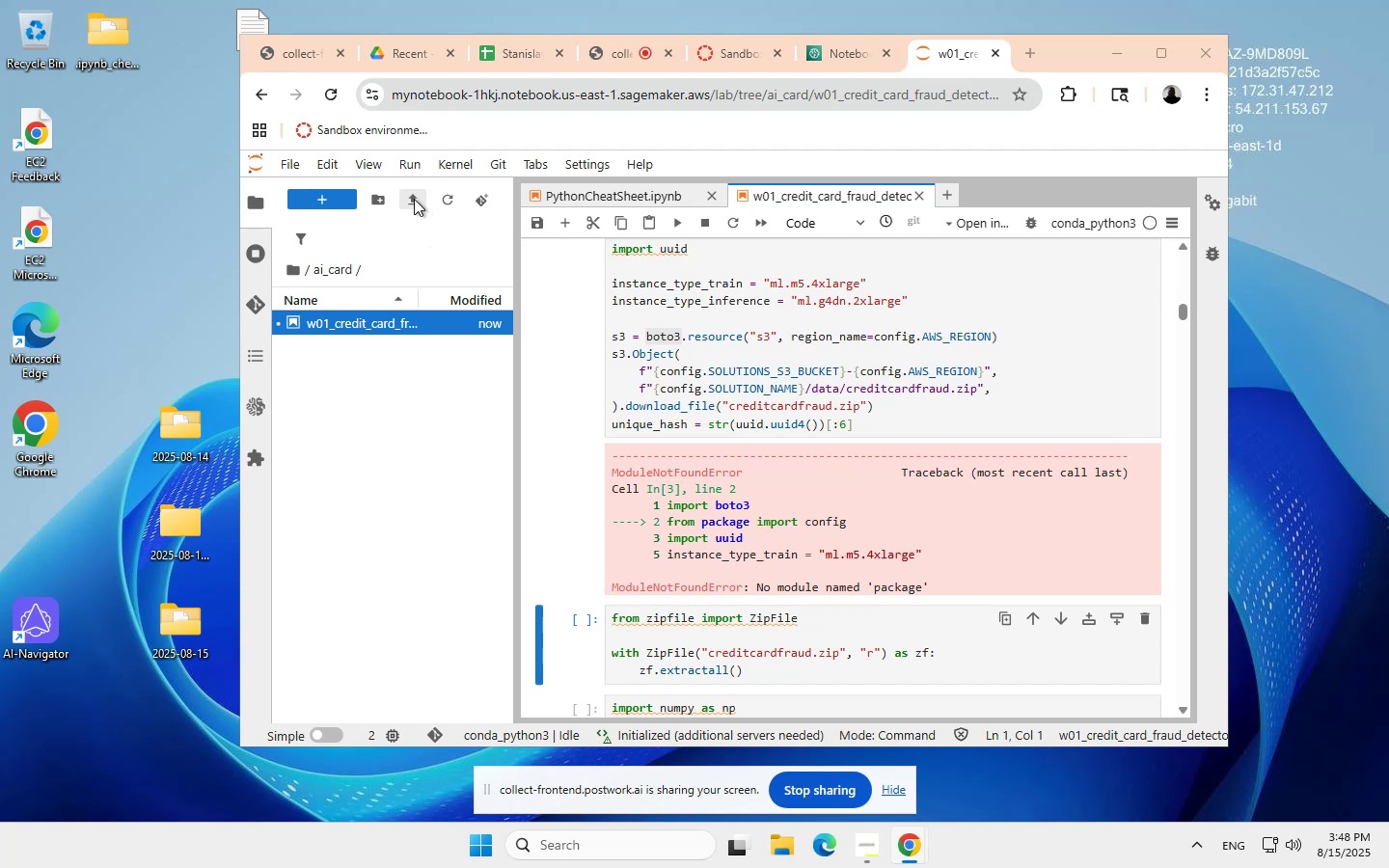 
scroll: coordinate [446, 275], scroll_direction: down, amount: 1.0
 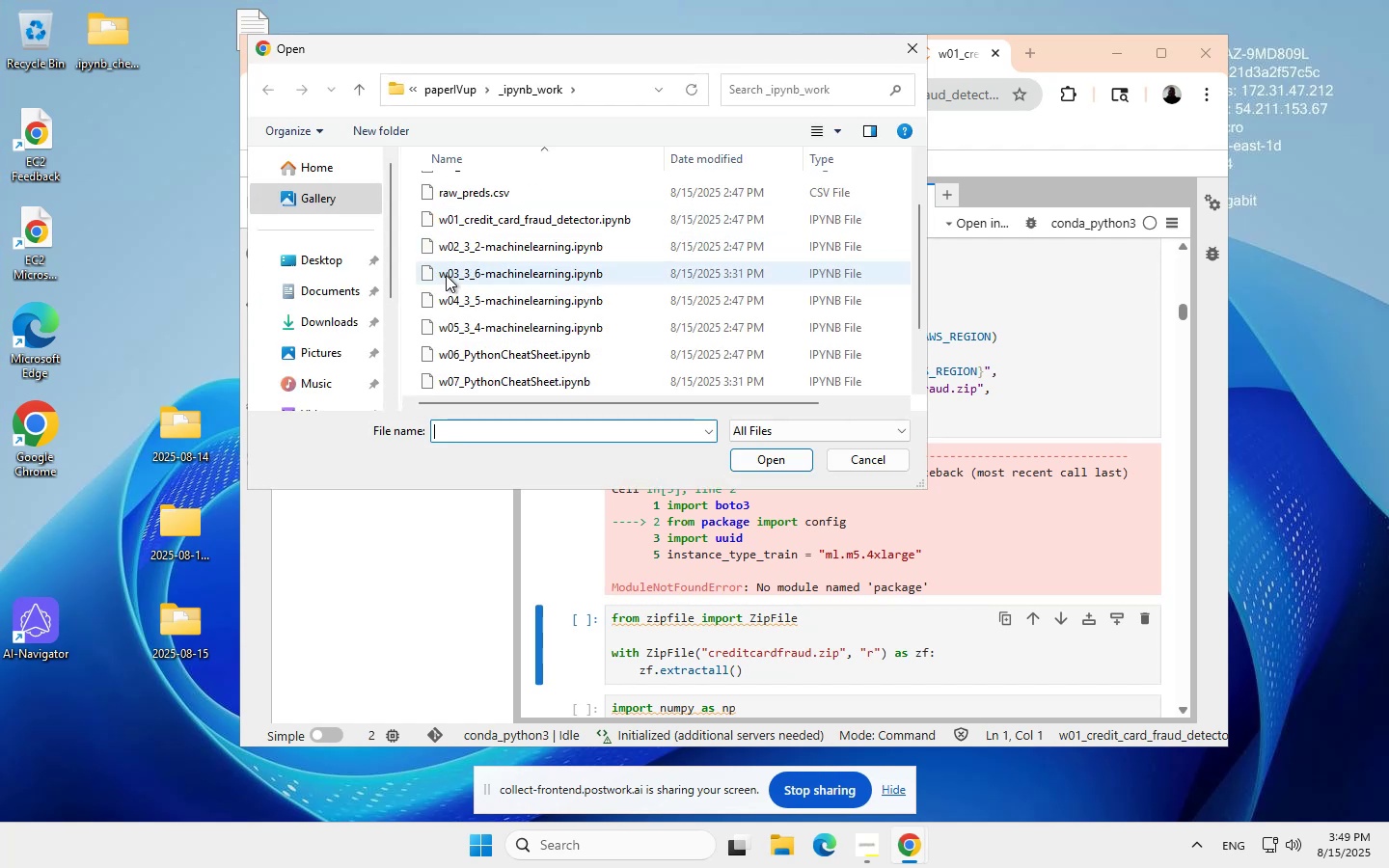 
scroll: coordinate [446, 275], scroll_direction: up, amount: 1.0
 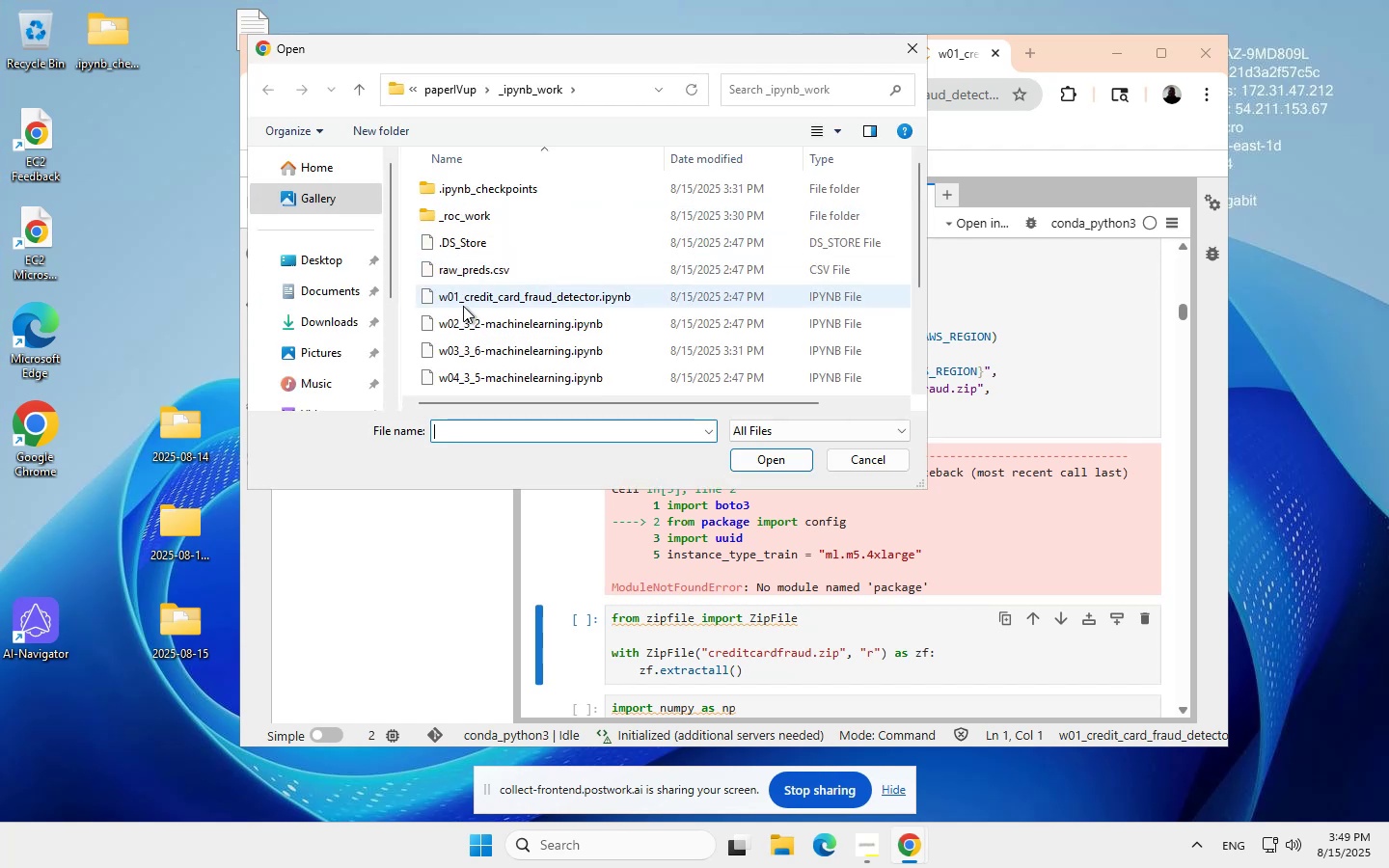 
scroll: coordinate [476, 362], scroll_direction: none, amount: 0.0
 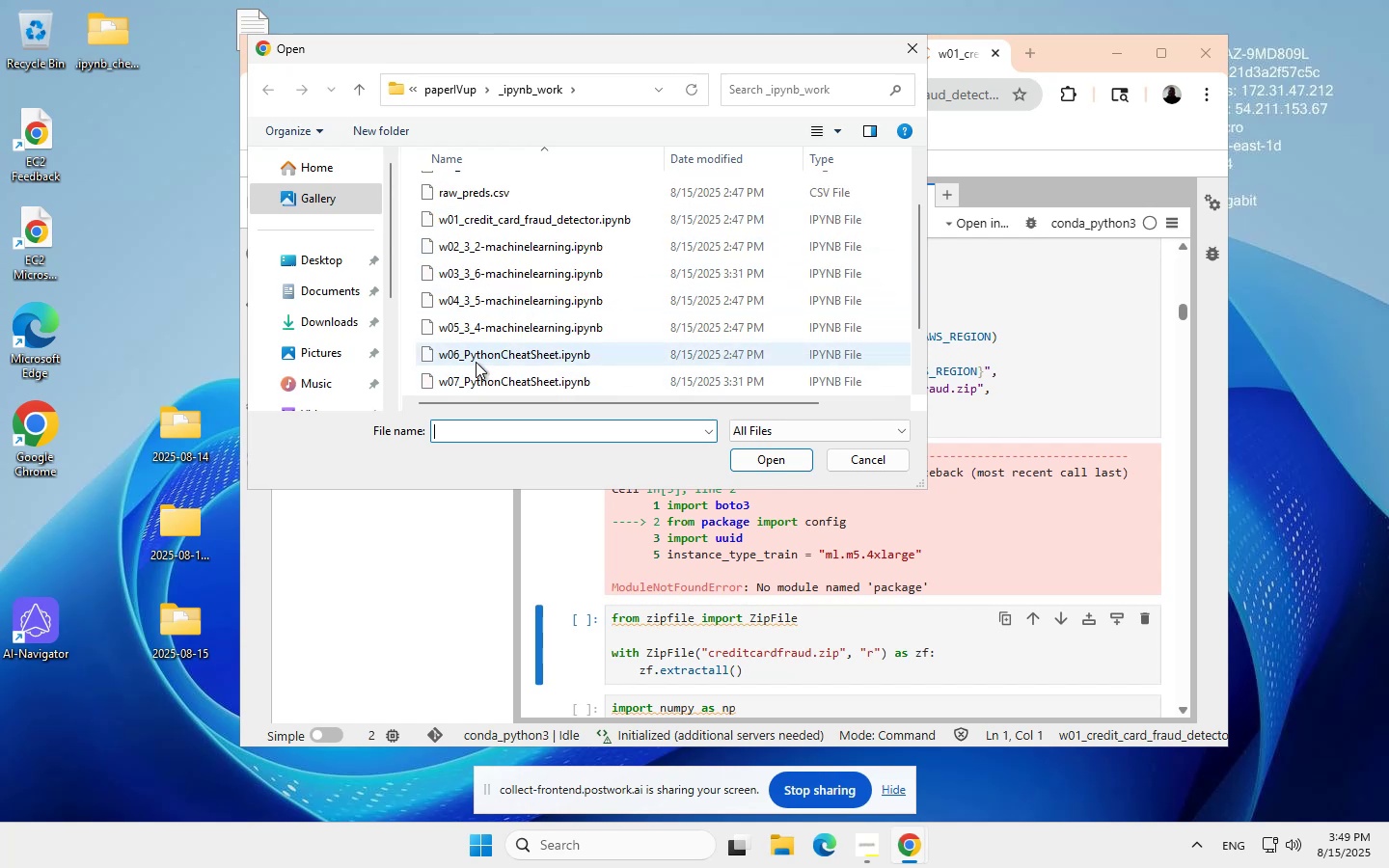 
scroll: coordinate [479, 362], scroll_direction: down, amount: 4.0
 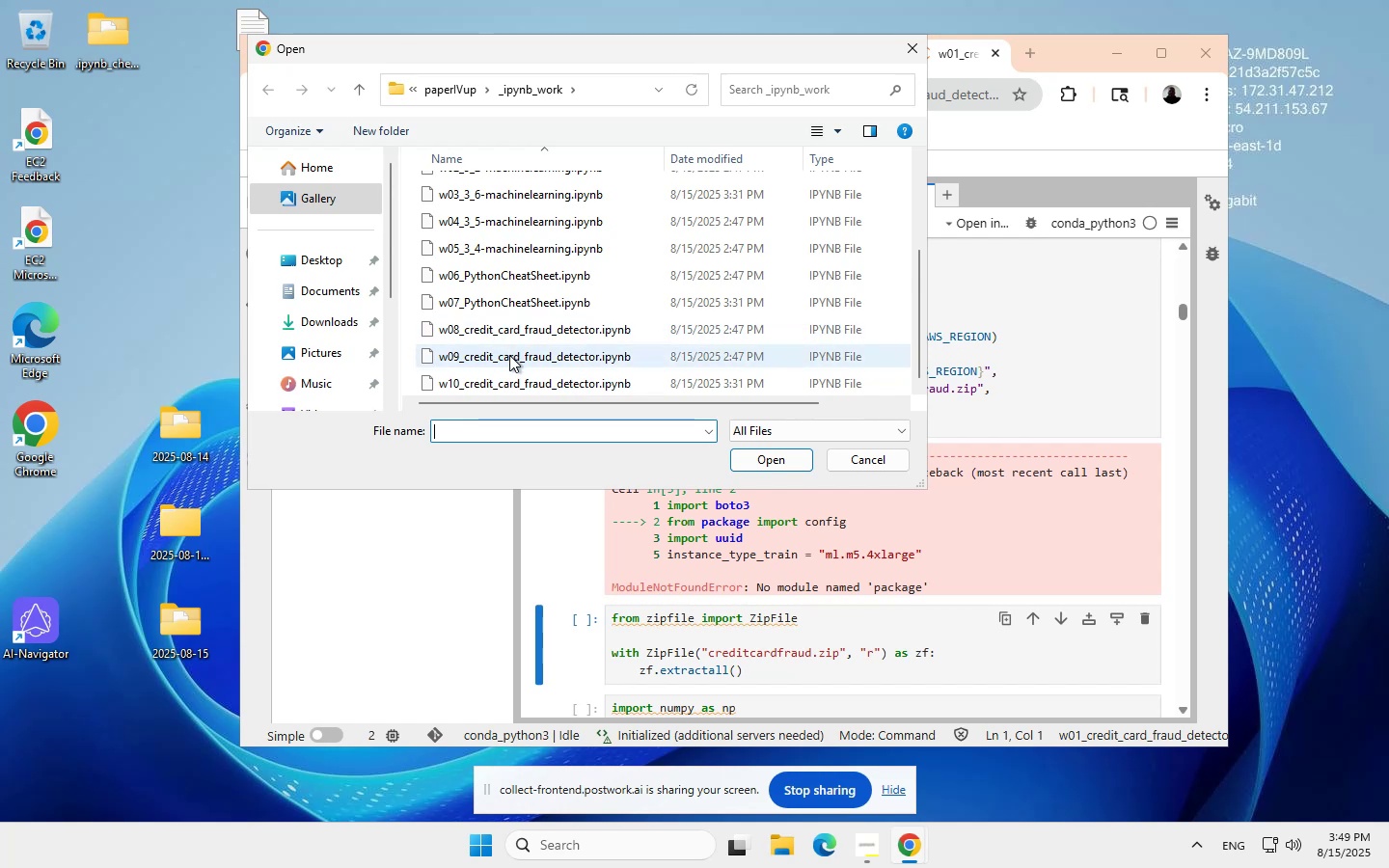 
scroll: coordinate [518, 348], scroll_direction: none, amount: 0.0
 